 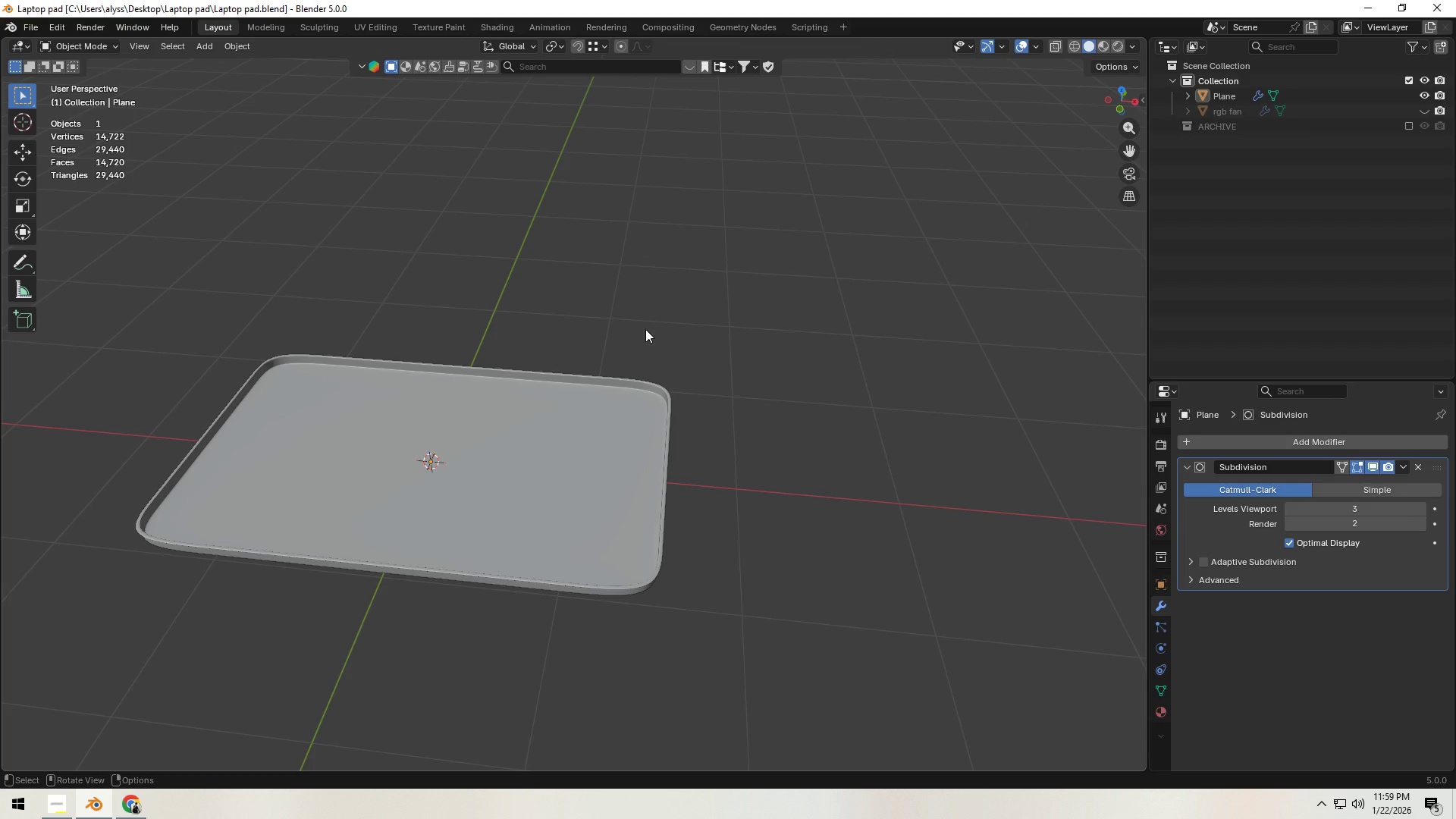 
scroll: coordinate [676, 463], scroll_direction: up, amount: 3.0
 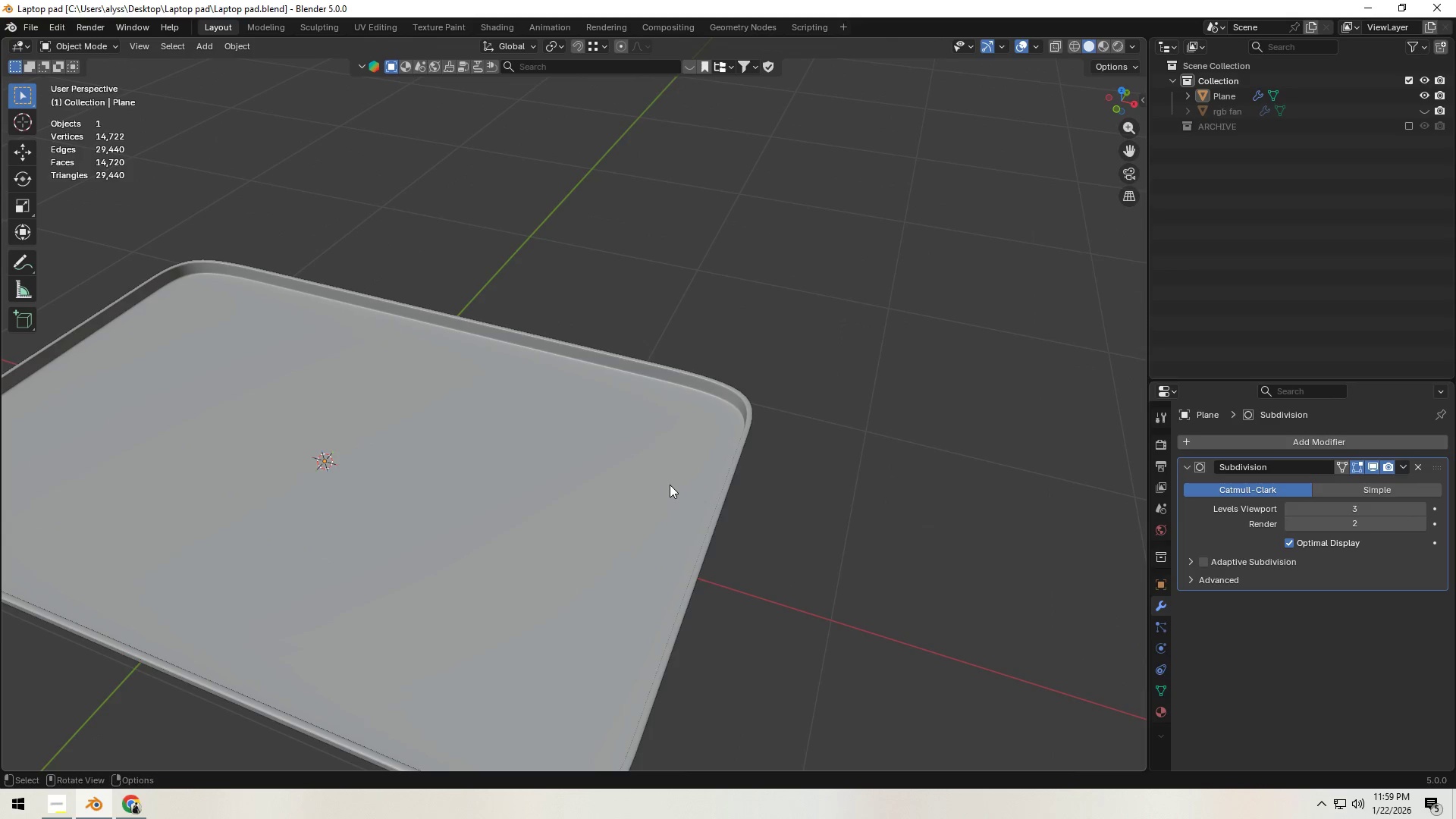 
left_click([731, 419])
 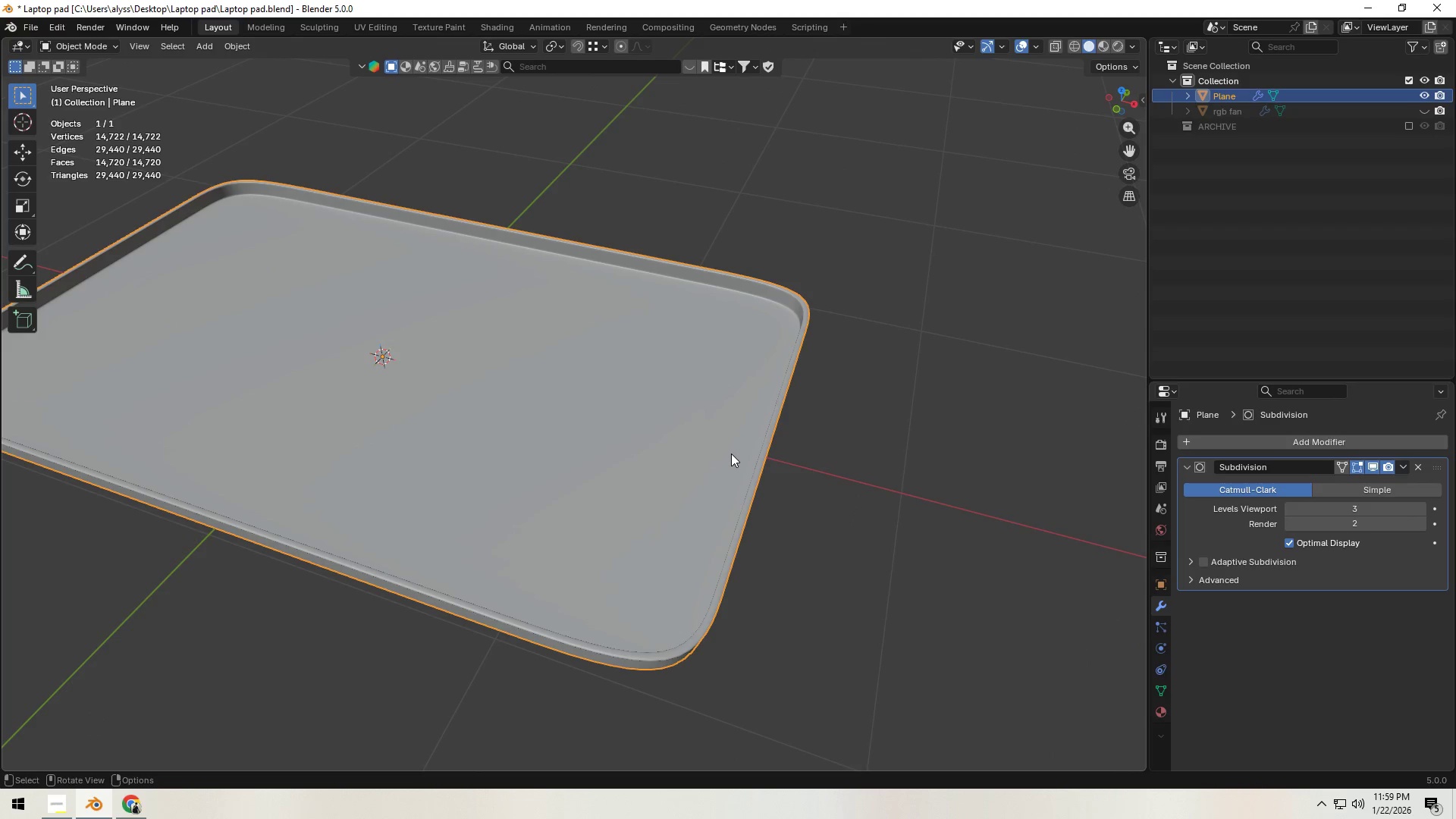 
key(Tab)
 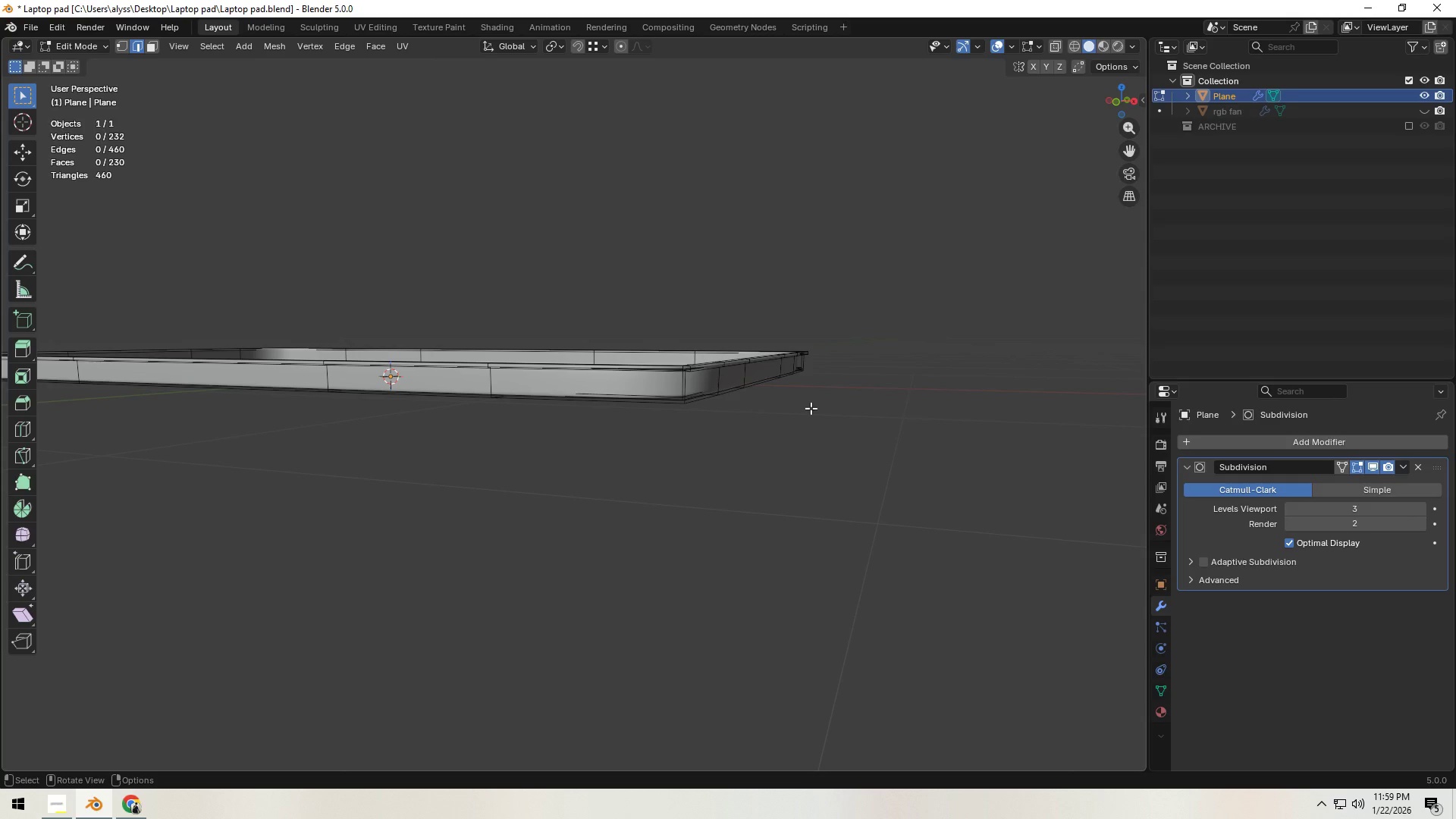 
wait(9.97)
 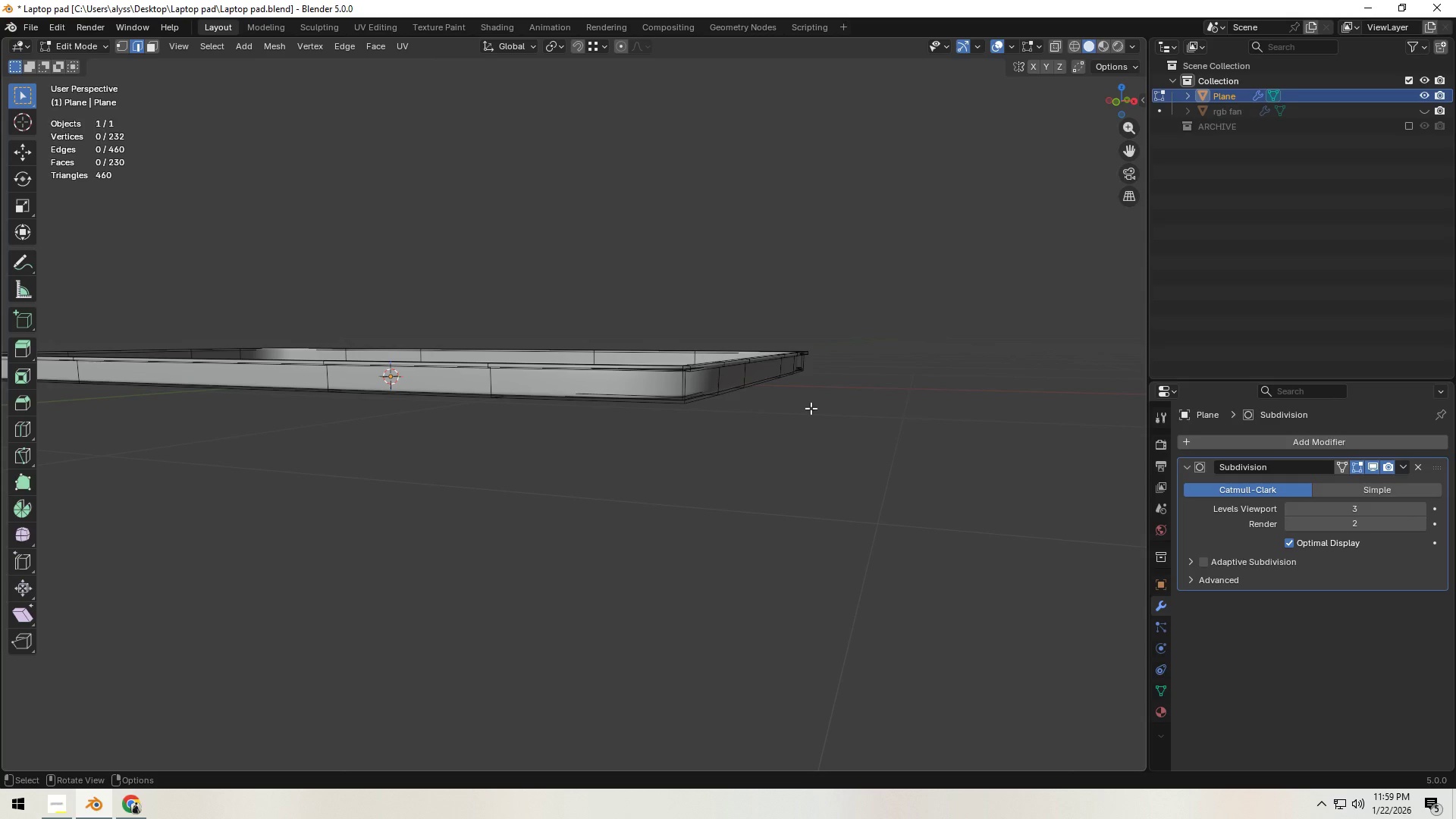 
scroll: coordinate [790, 500], scroll_direction: up, amount: 1.0
 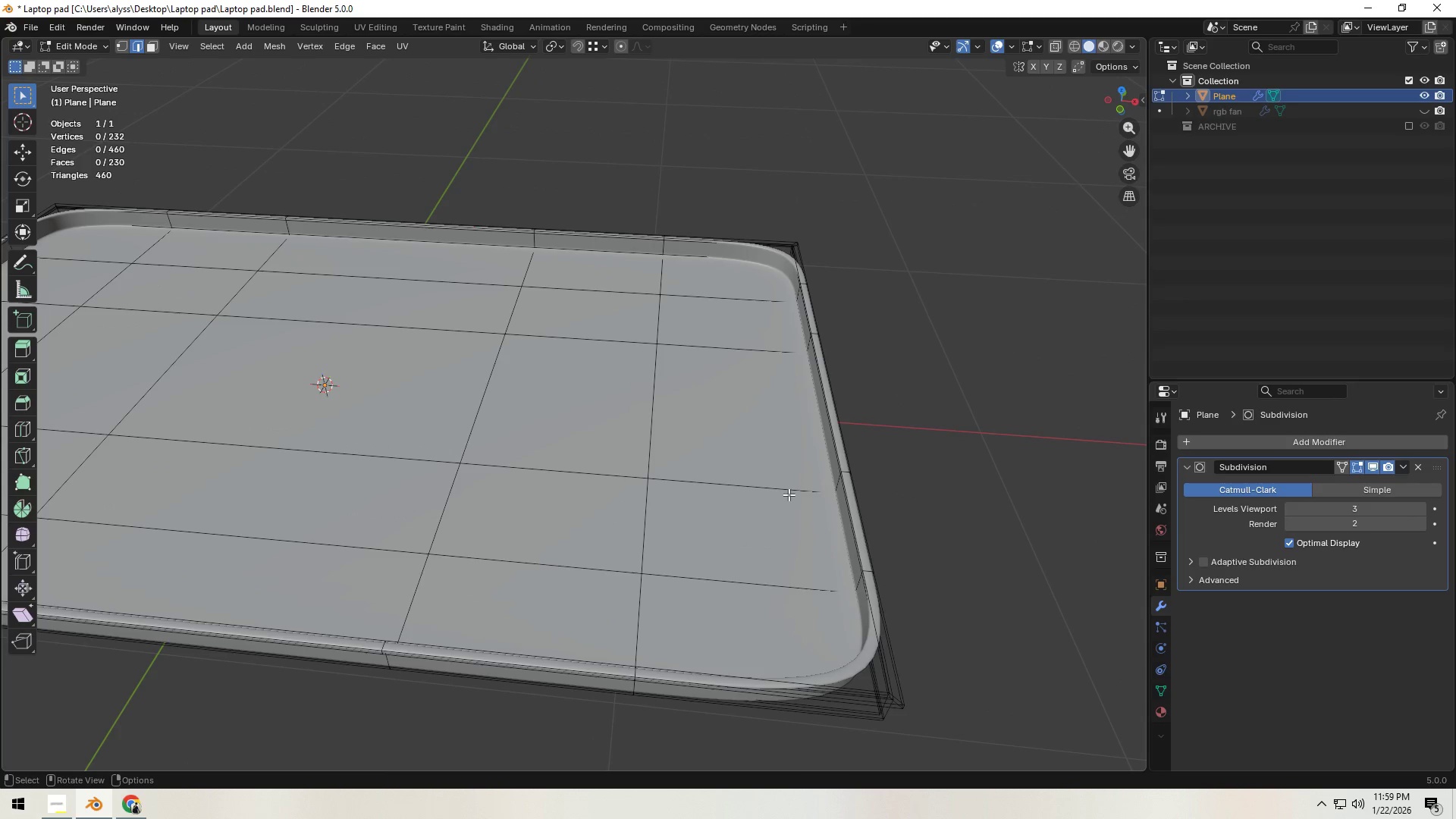 
hold_key(key=ShiftLeft, duration=0.42)
 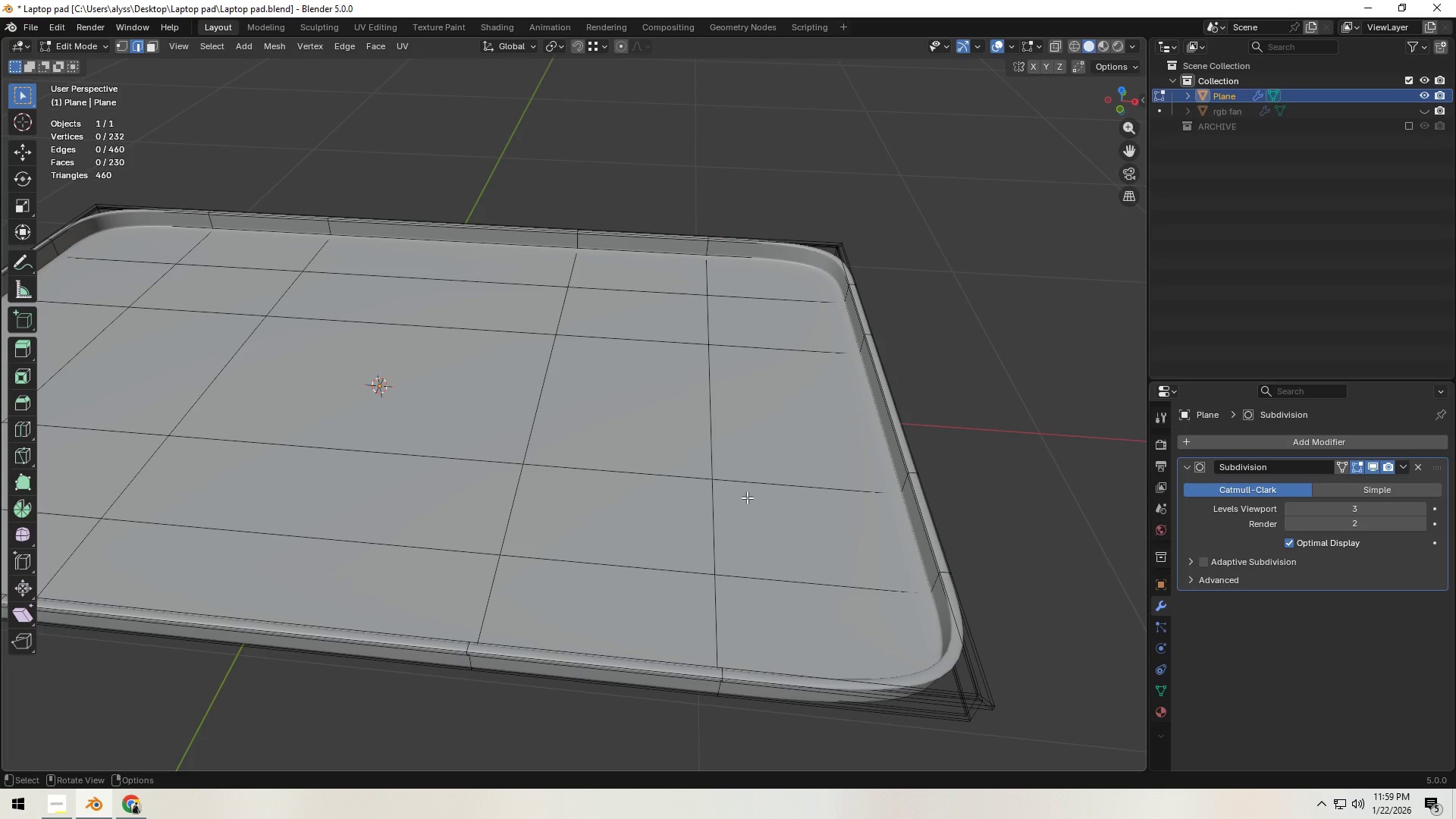 
key(Control+R)
 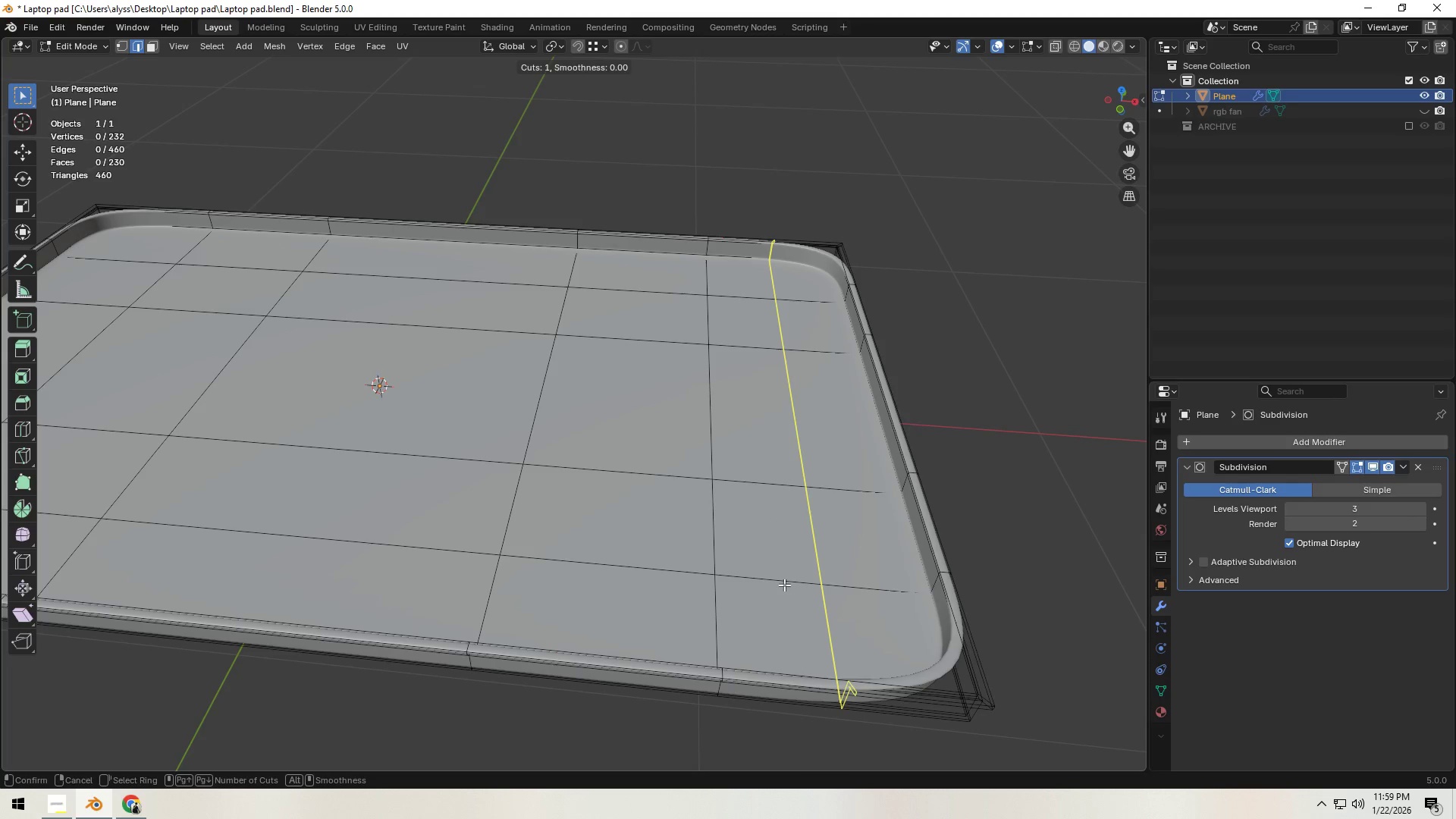 
right_click([785, 584])
 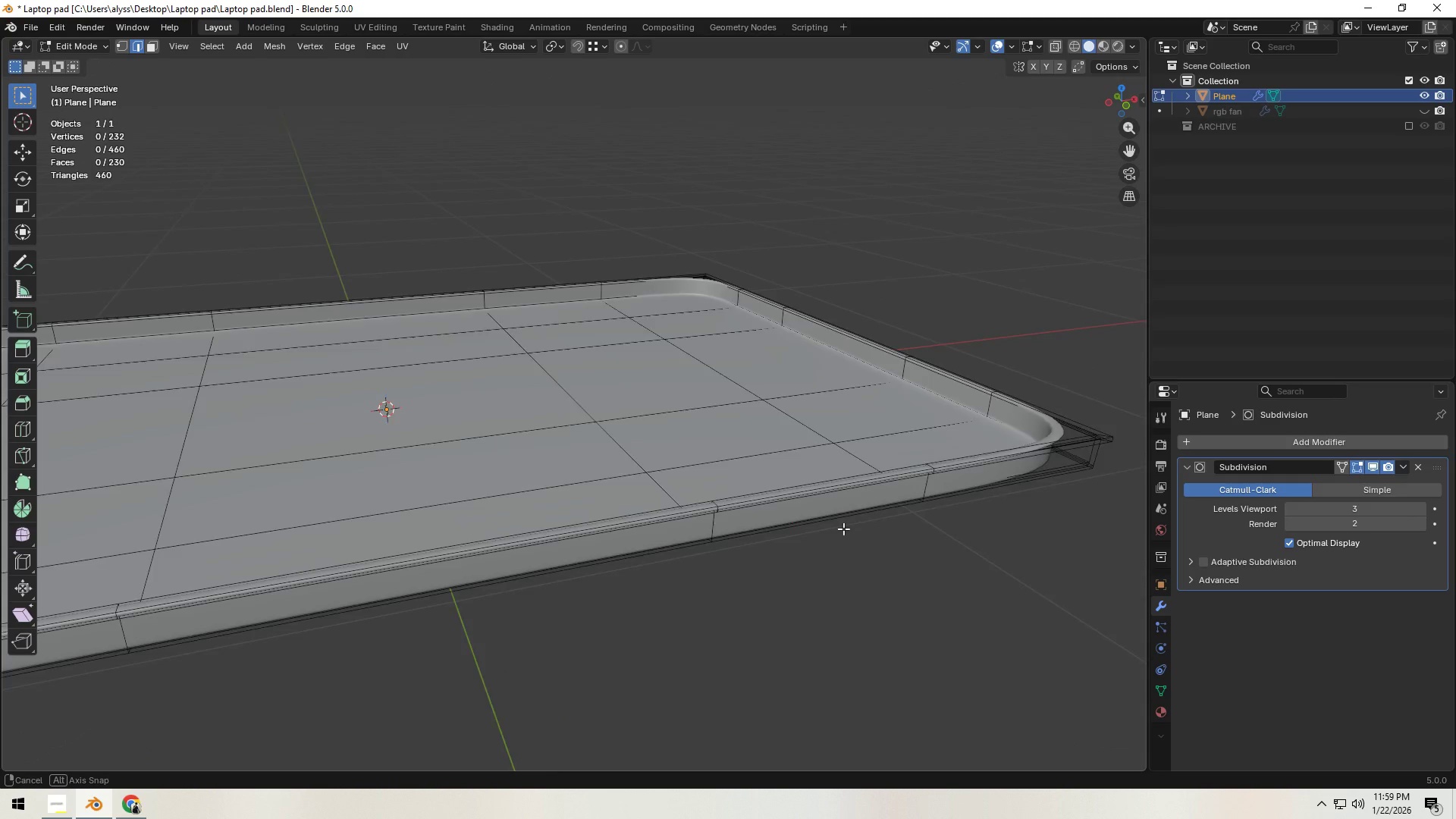 
wait(6.16)
 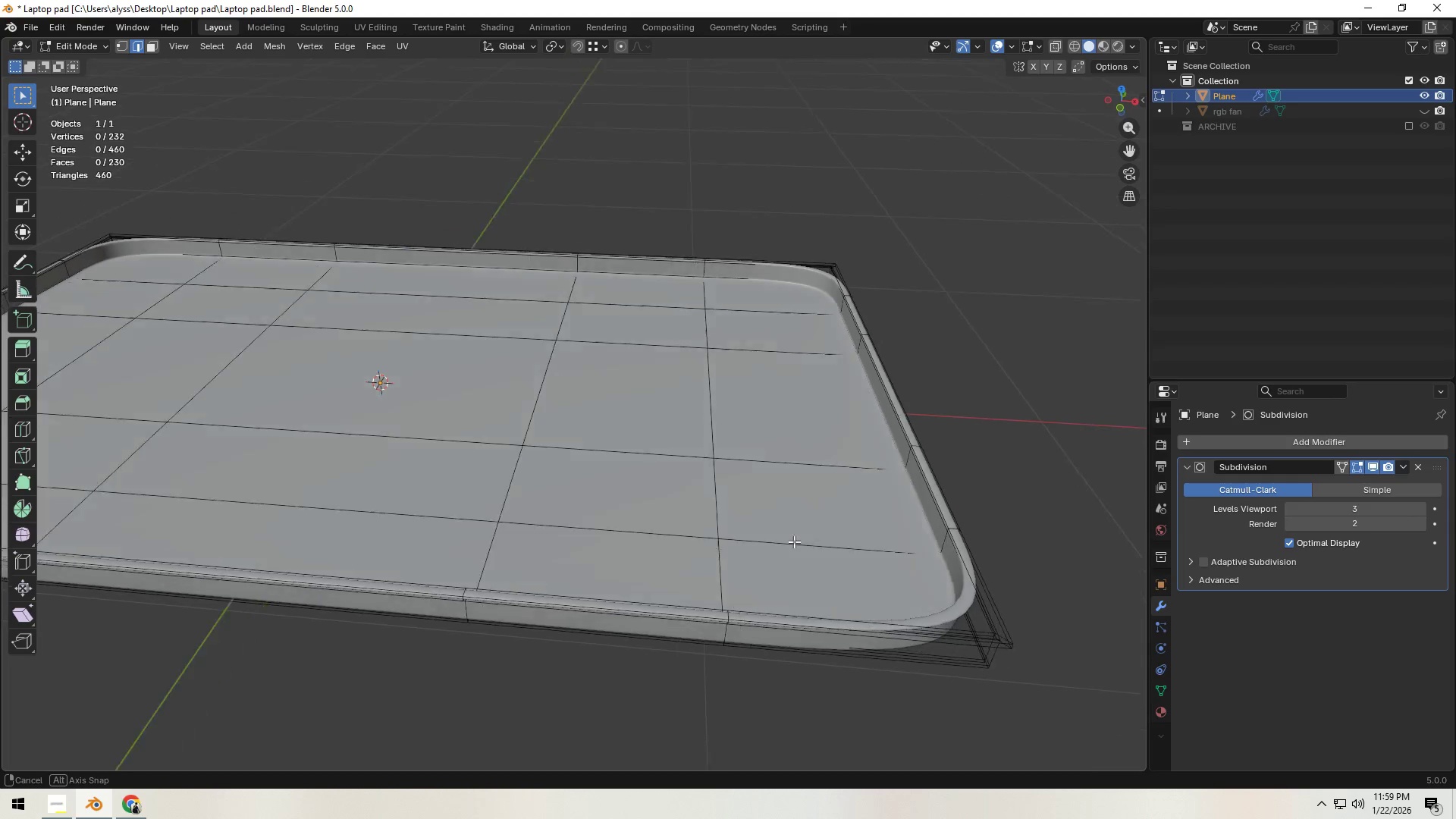 
left_click([1288, 510])
 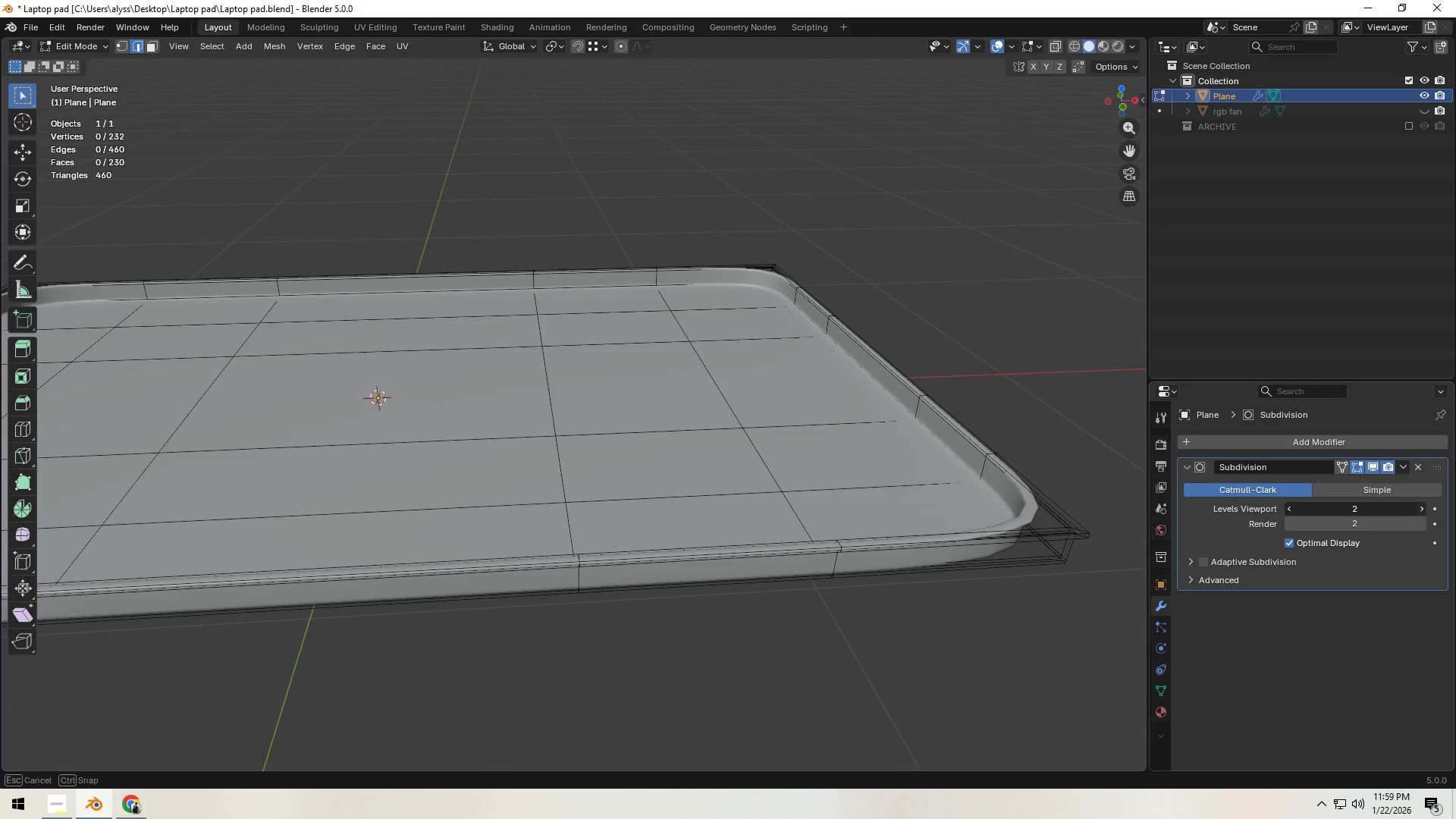 
double_click([1422, 510])
 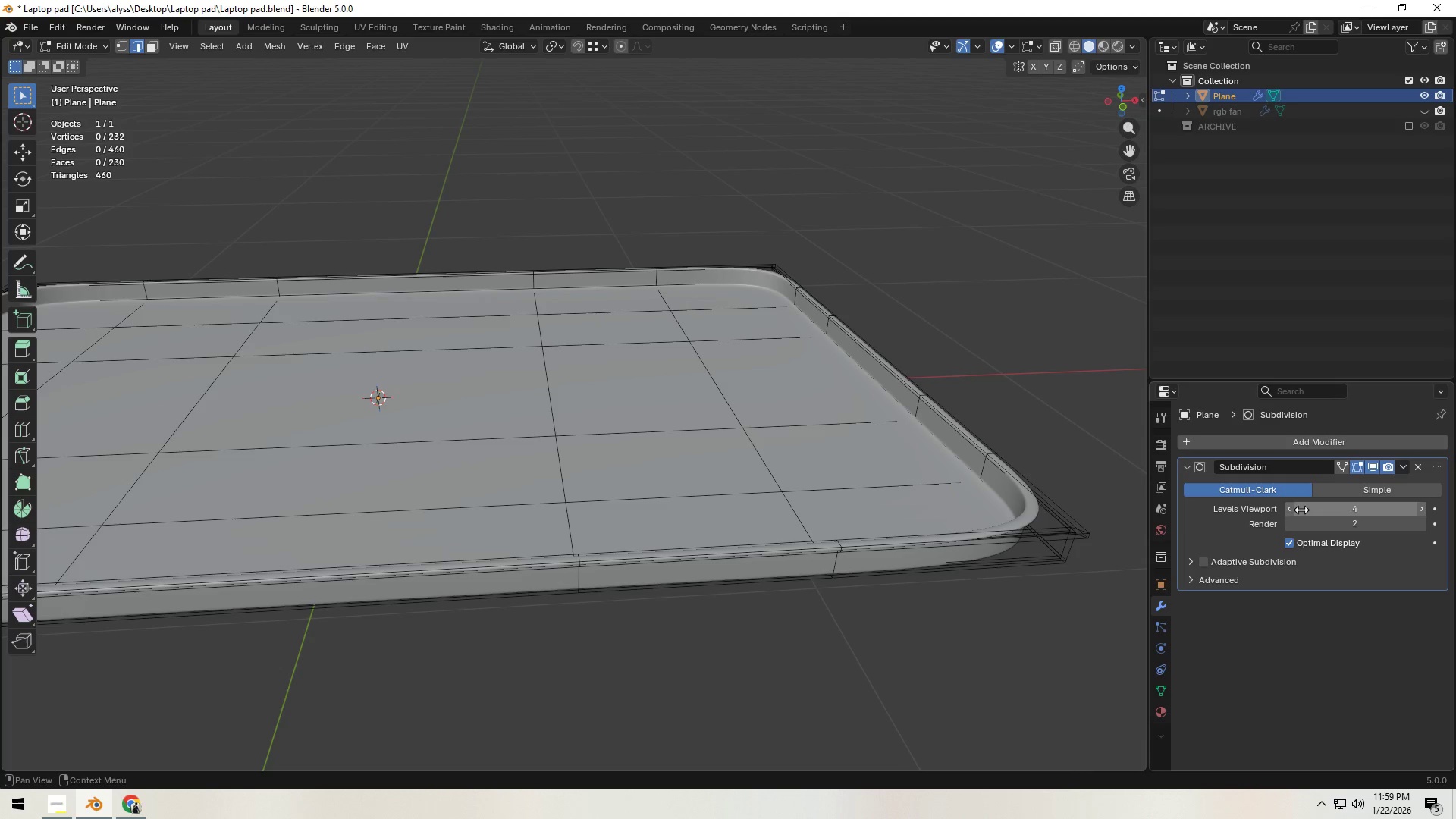 
left_click([1292, 510])
 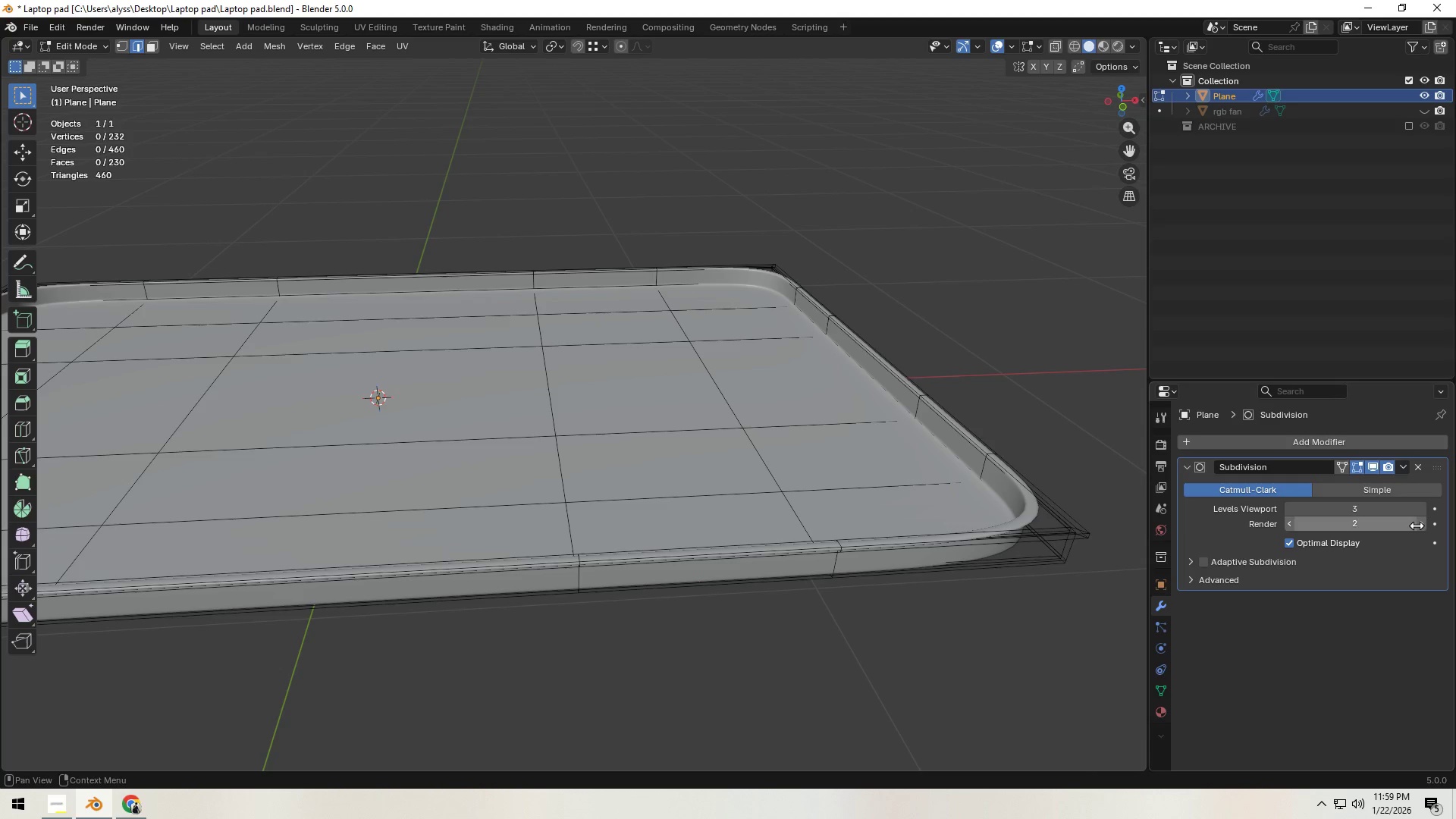 
left_click([1423, 525])
 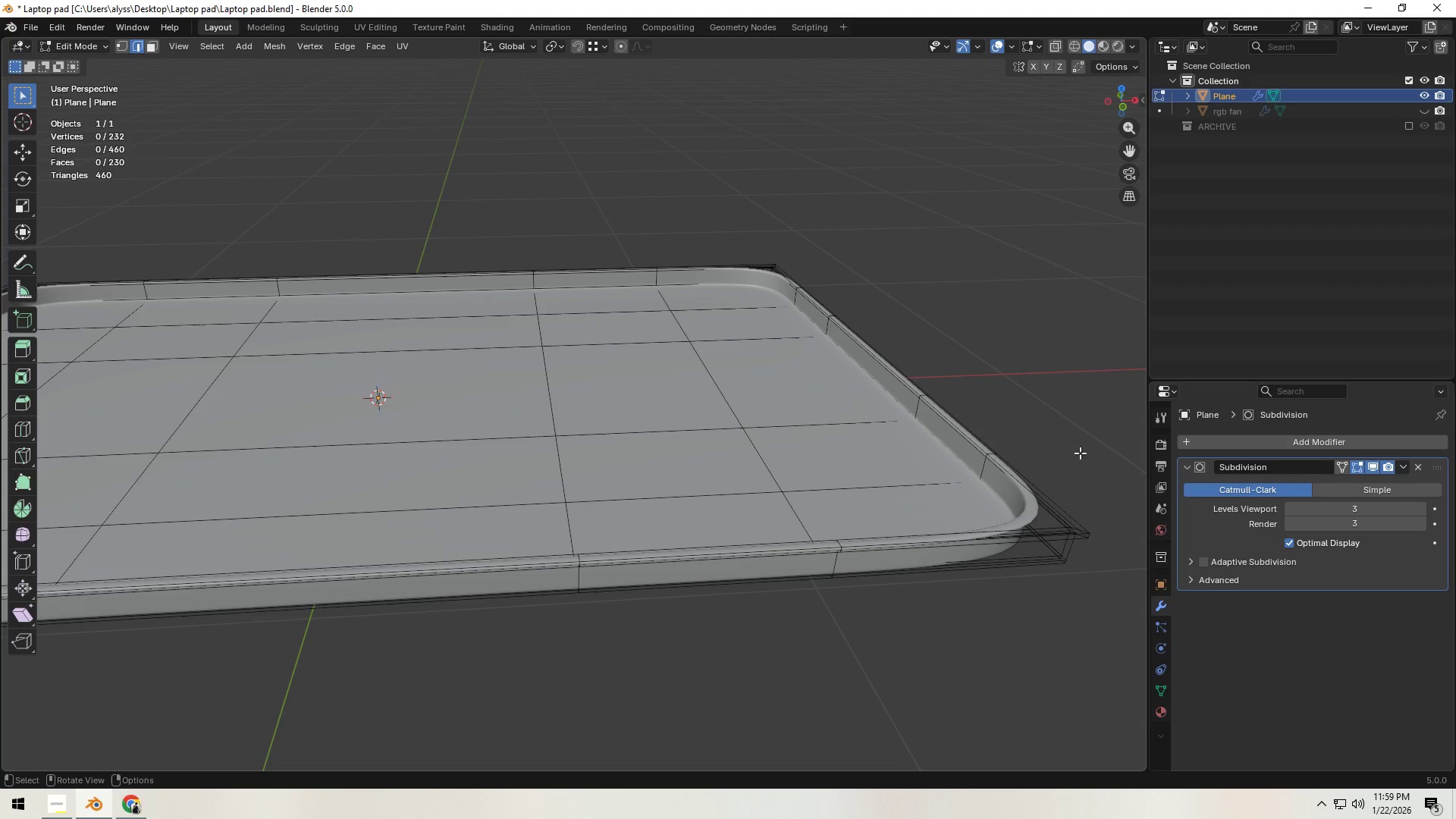 
left_click([1042, 391])
 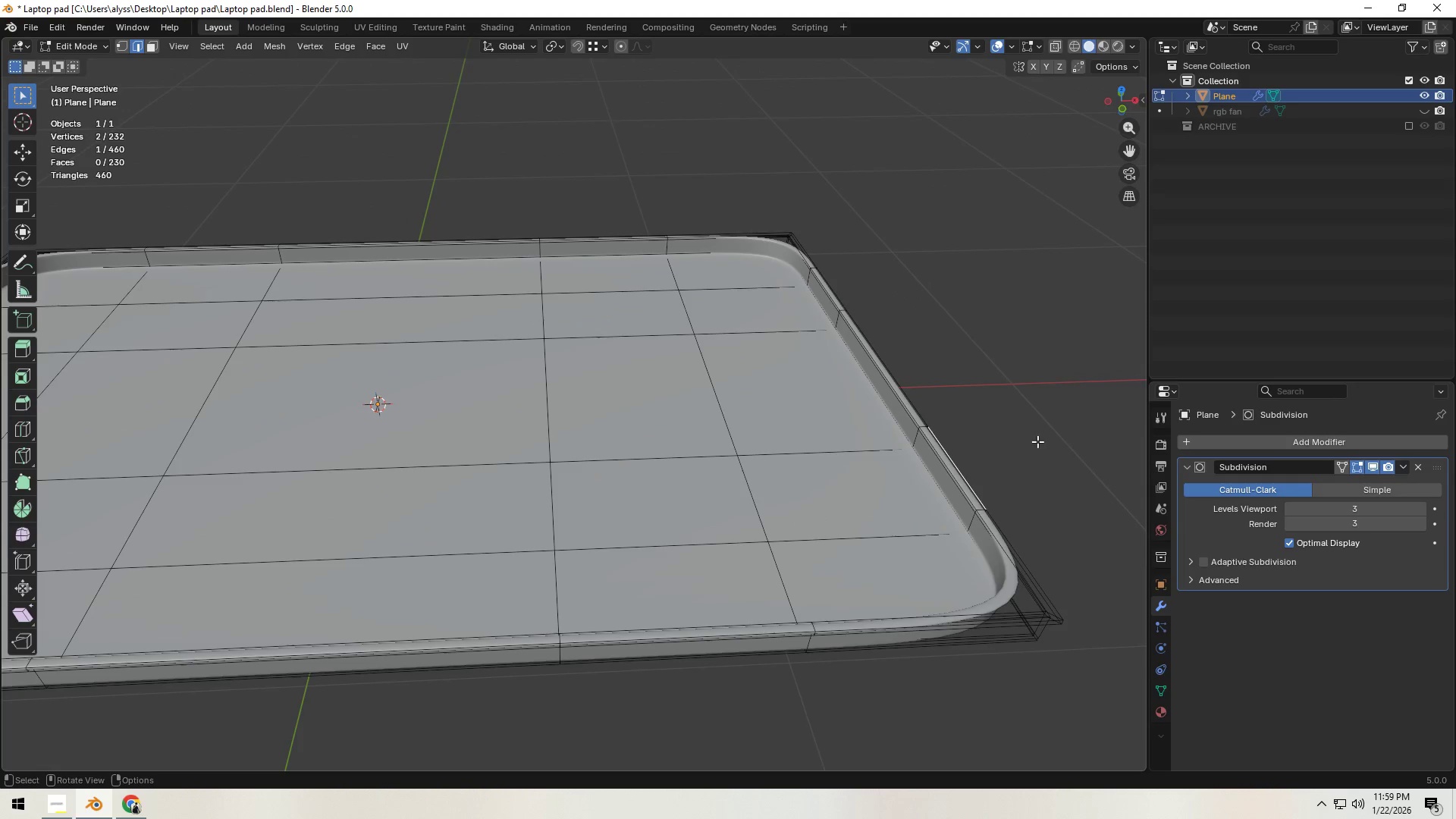 
left_click([1084, 457])
 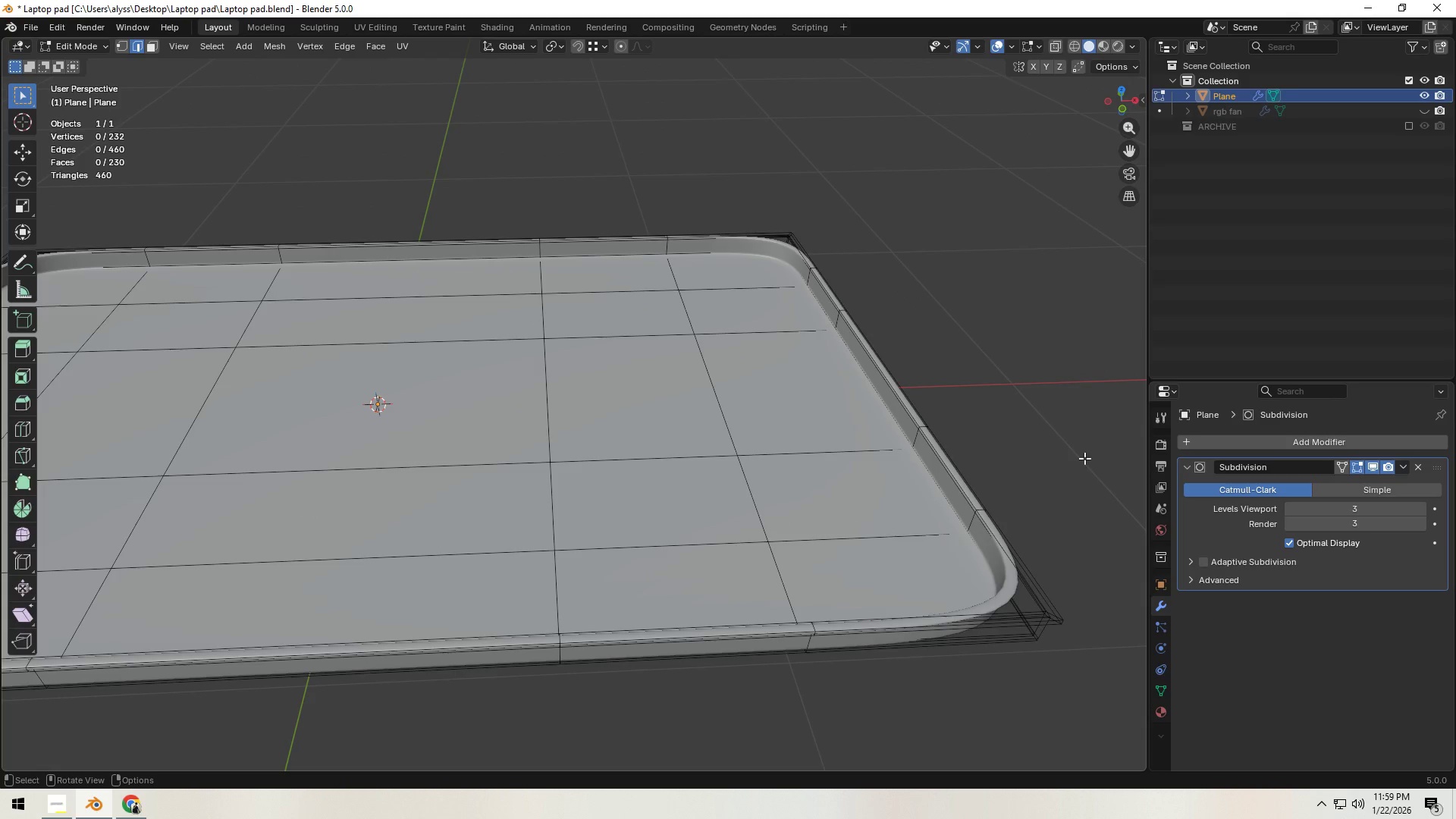 
key(Tab)
 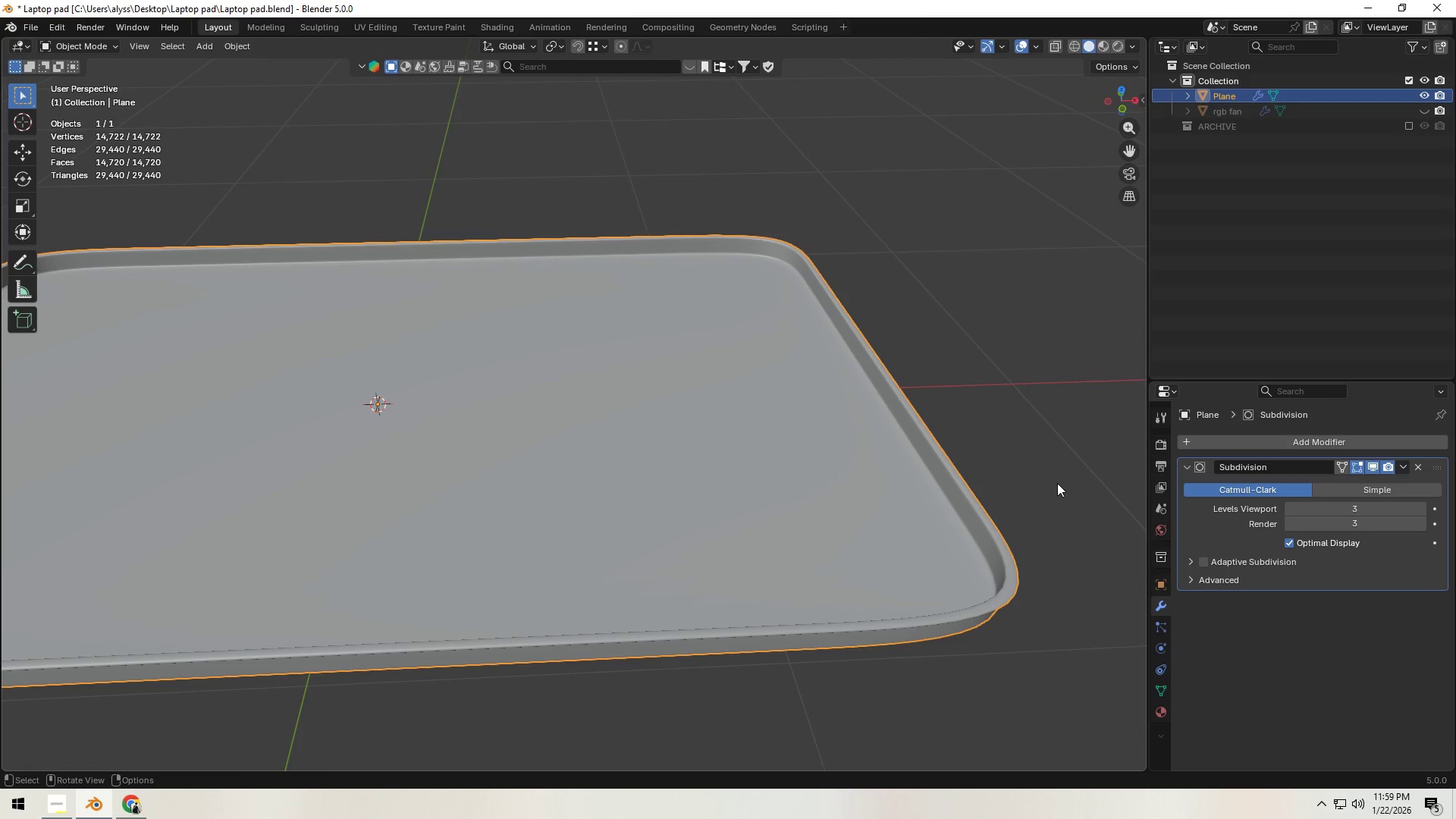 
hold_key(key=ShiftLeft, duration=0.5)
 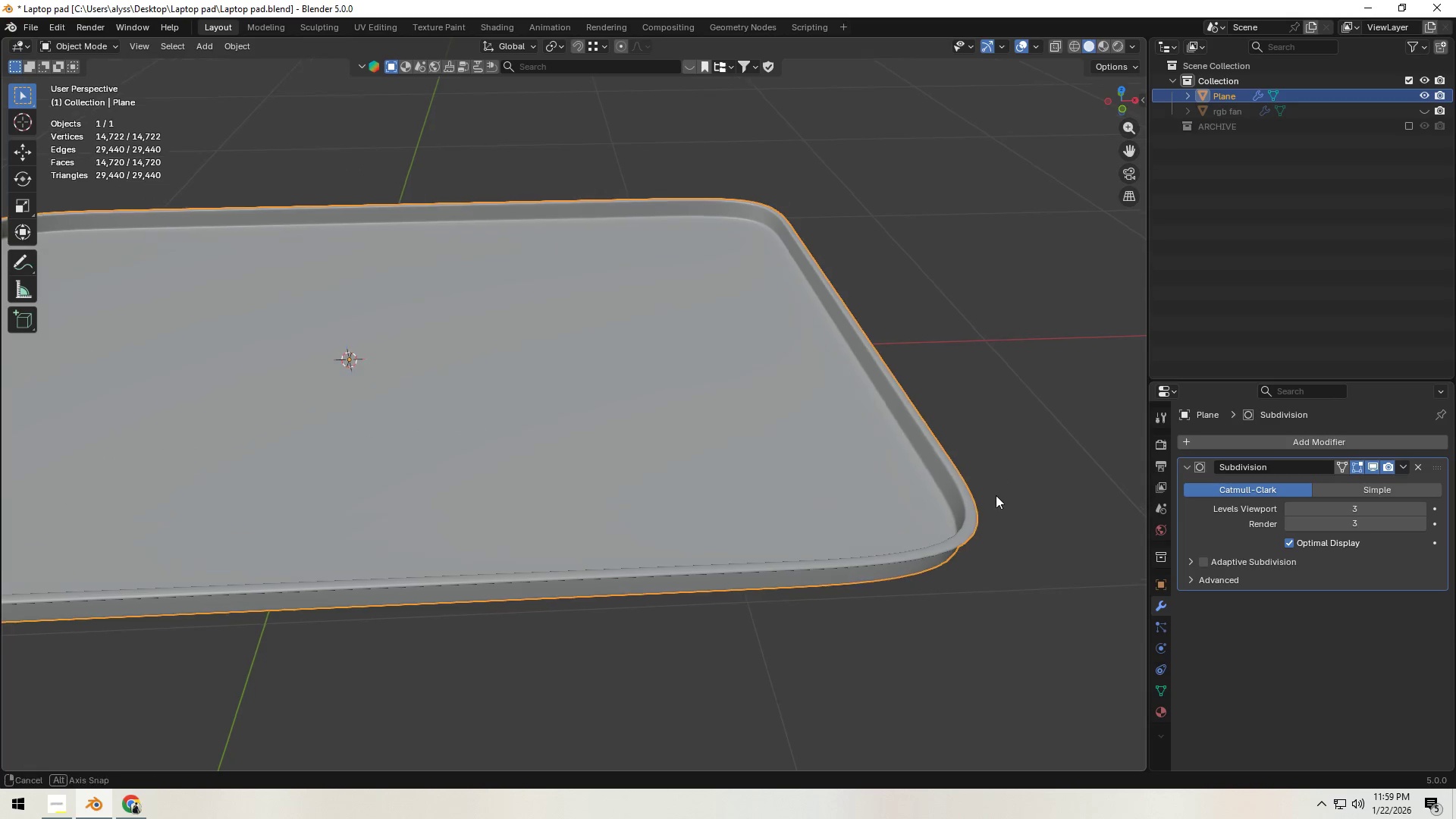 
scroll: coordinate [971, 522], scroll_direction: down, amount: 5.0
 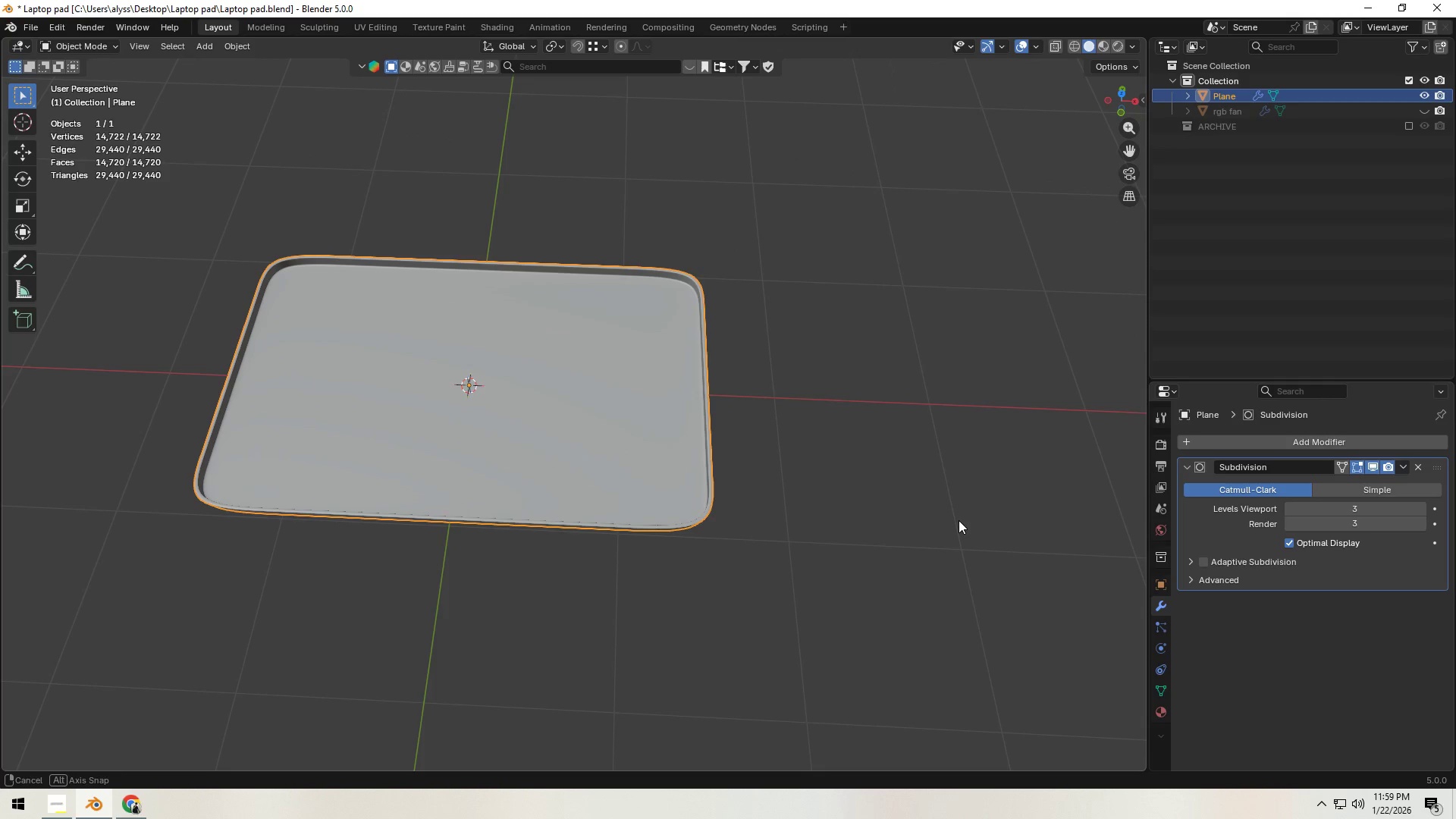 
hold_key(key=ShiftLeft, duration=0.39)
 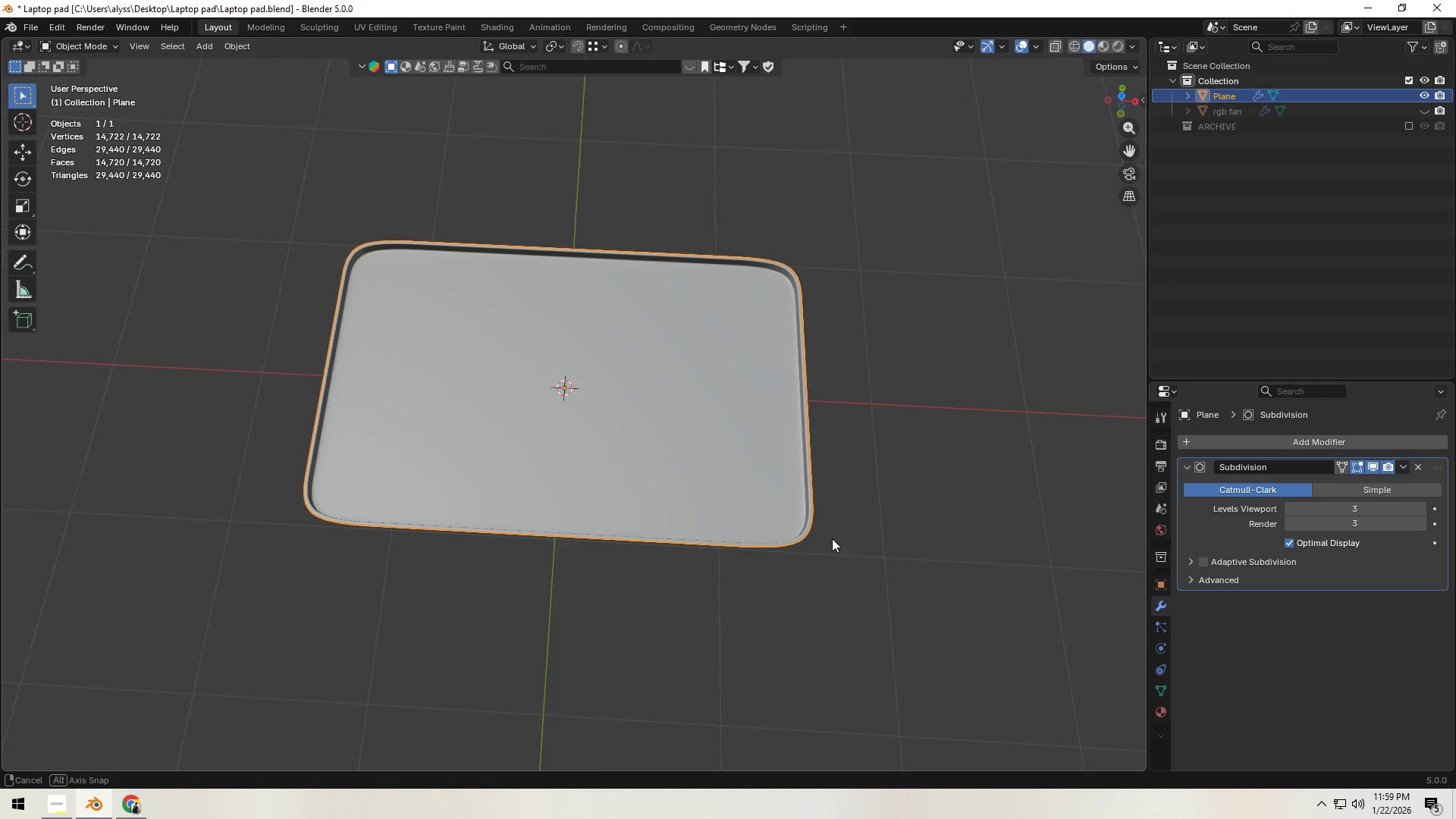 
hold_key(key=ShiftLeft, duration=0.34)
 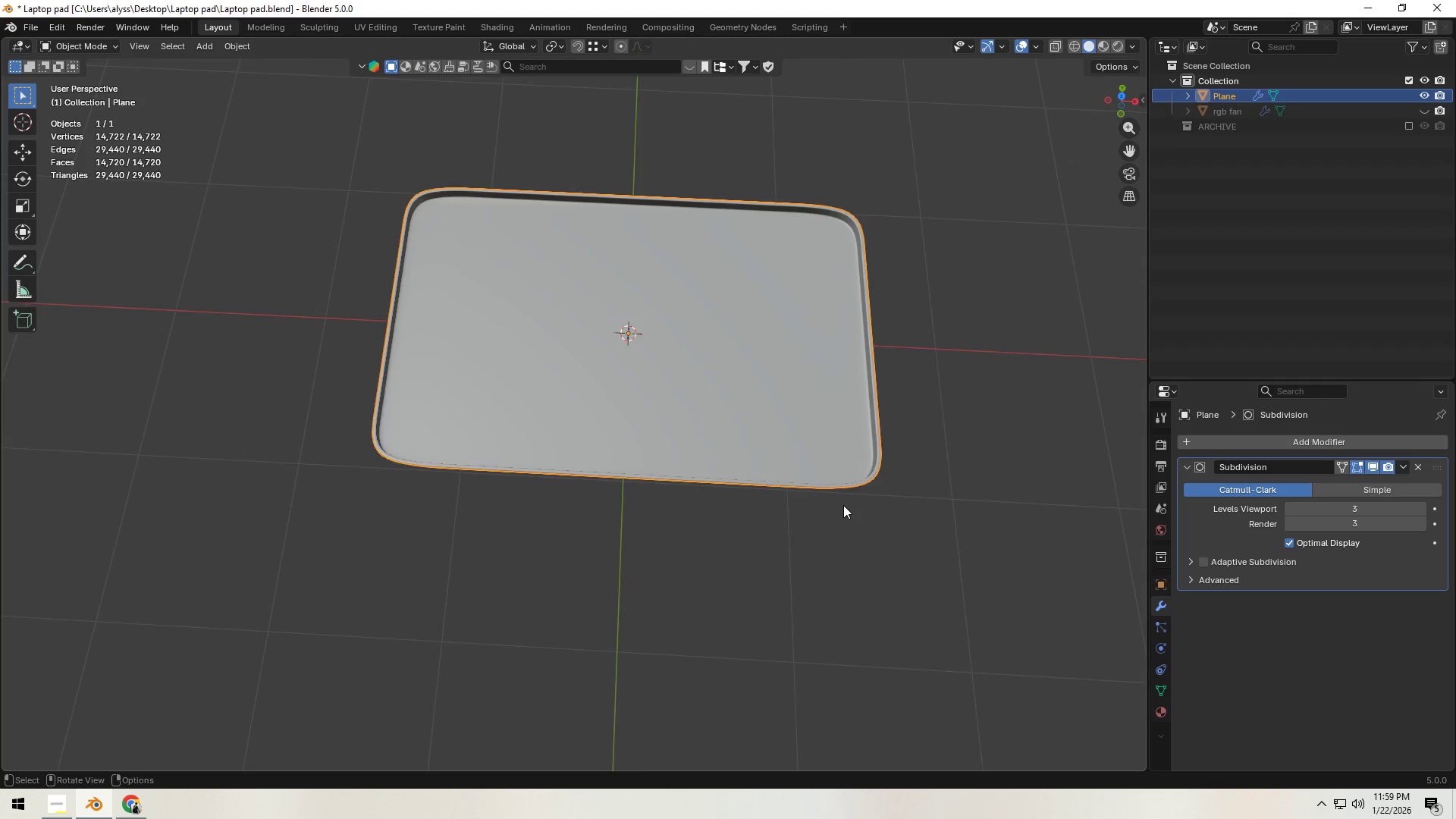 
hold_key(key=ShiftLeft, duration=0.41)
 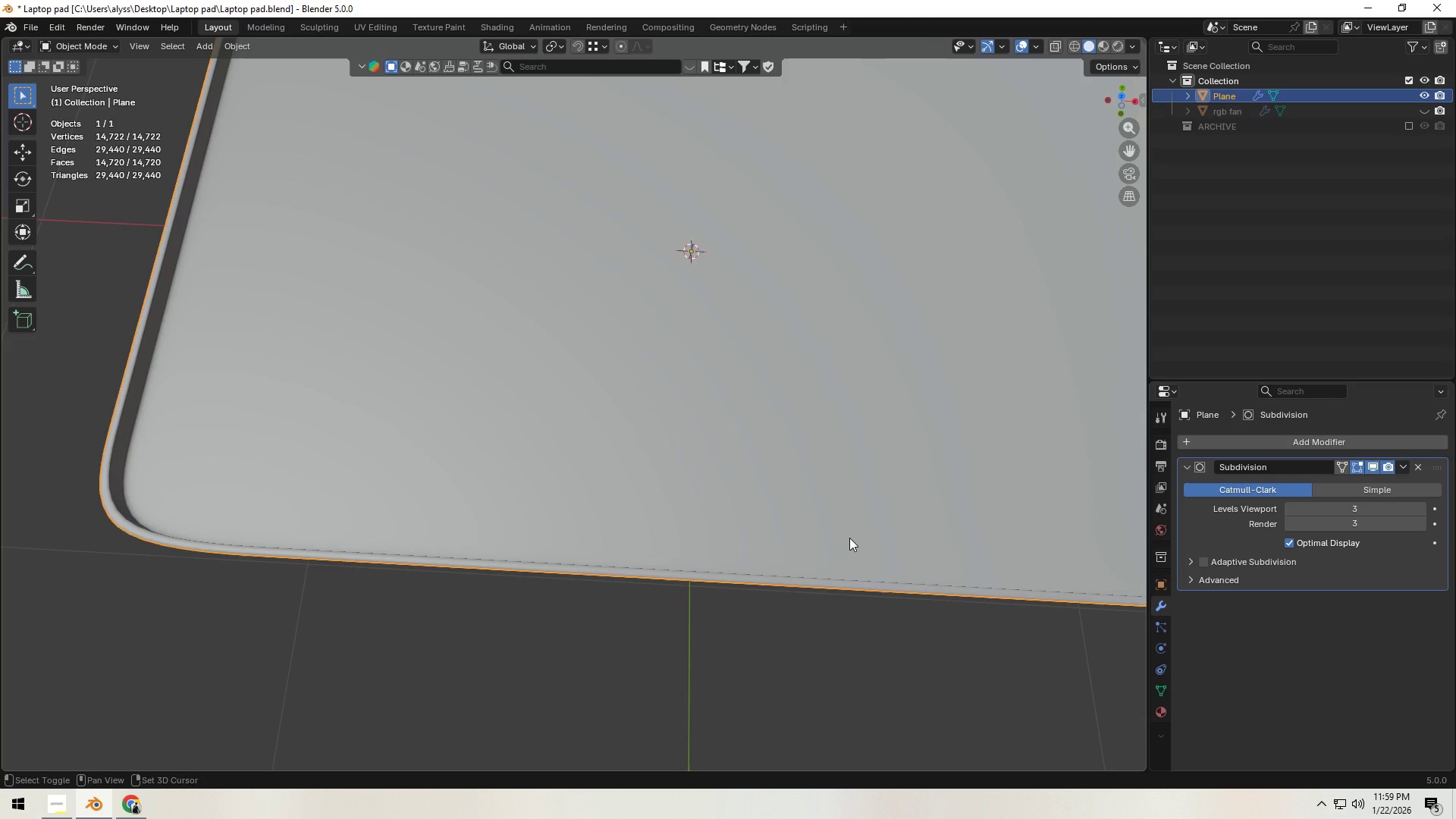 
scroll: coordinate [843, 507], scroll_direction: up, amount: 4.0
 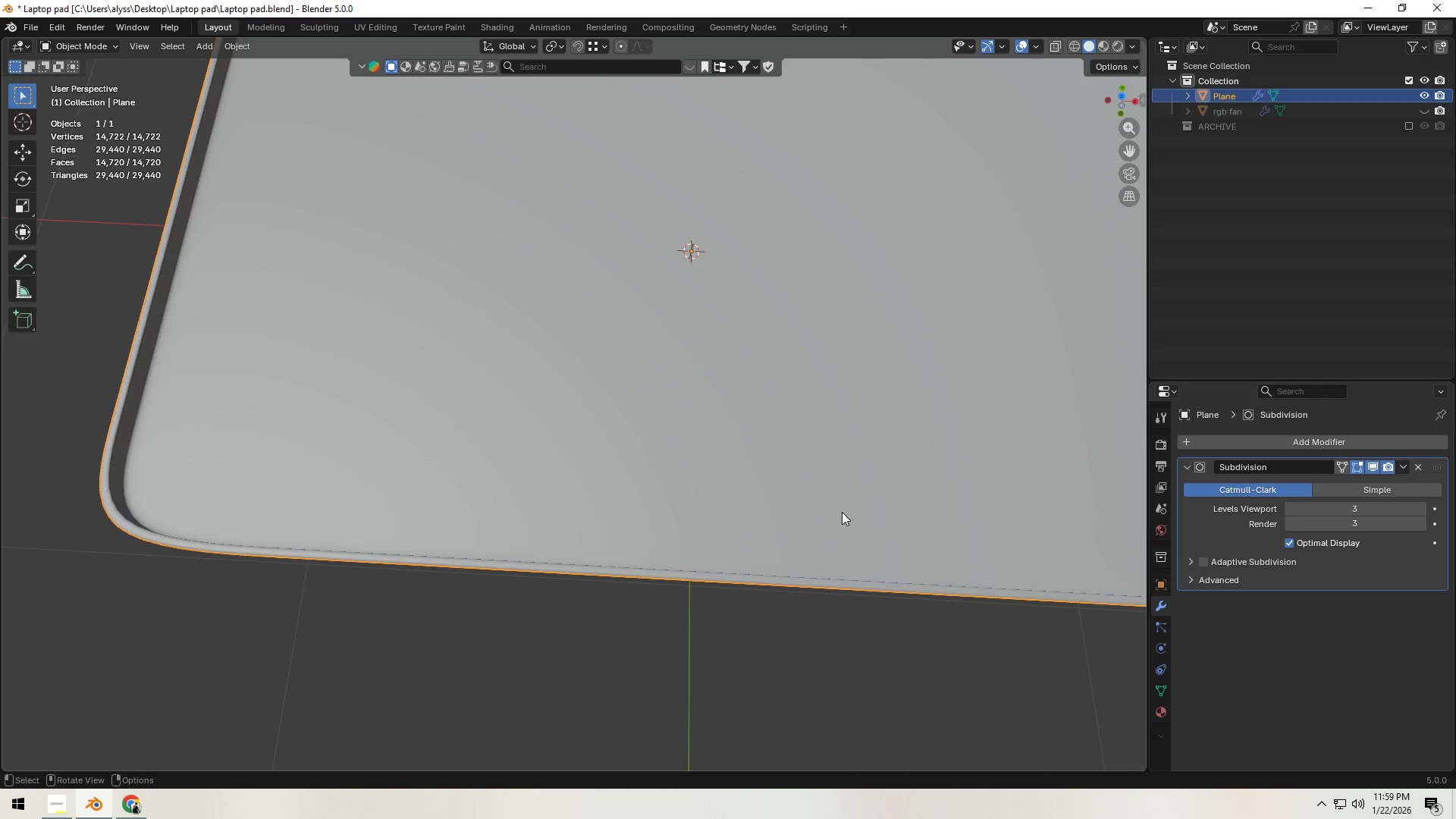 
hold_key(key=ShiftLeft, duration=0.44)
 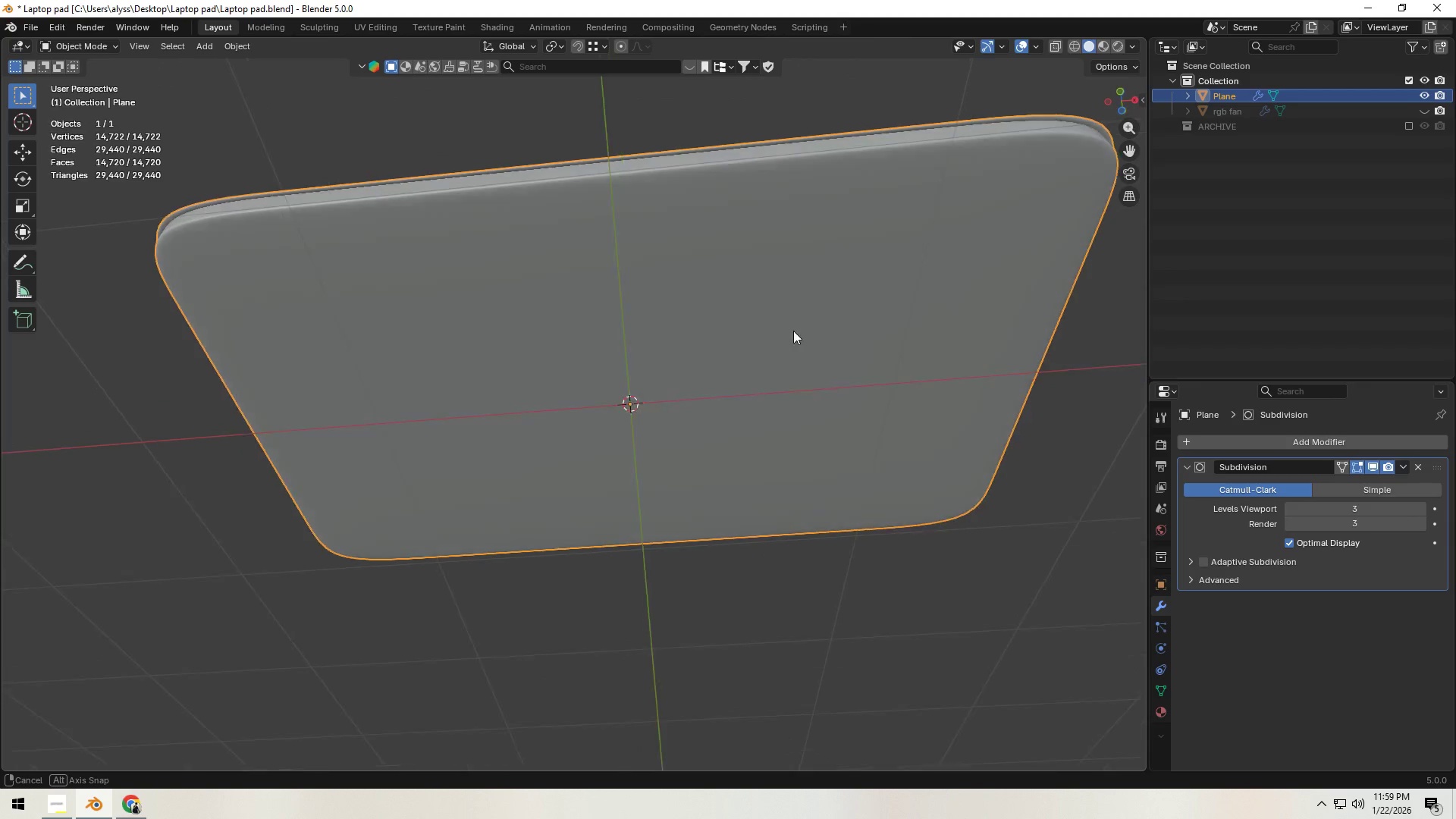 
hold_key(key=ShiftLeft, duration=0.89)
 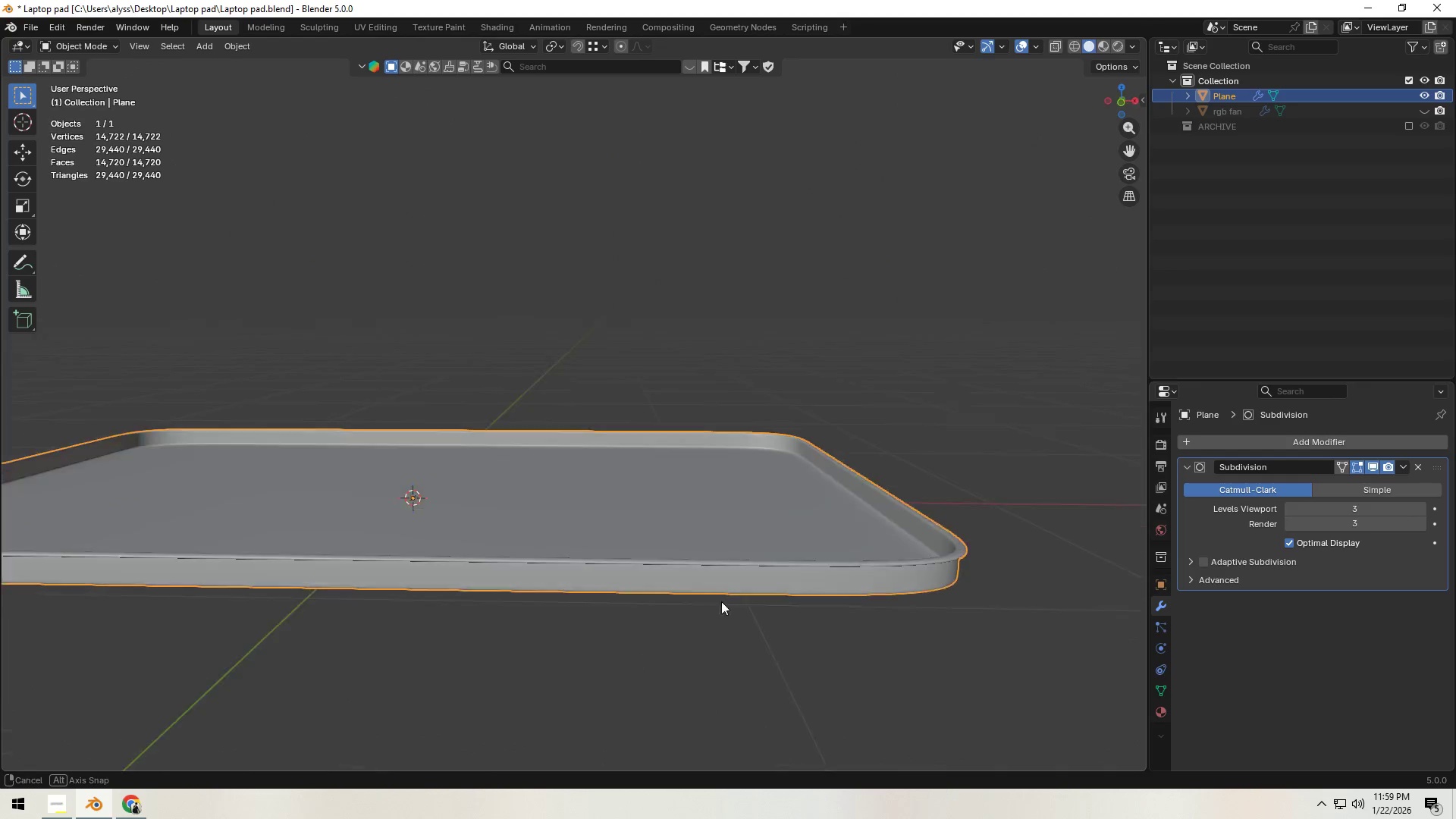 
key(Shift+ShiftLeft)
 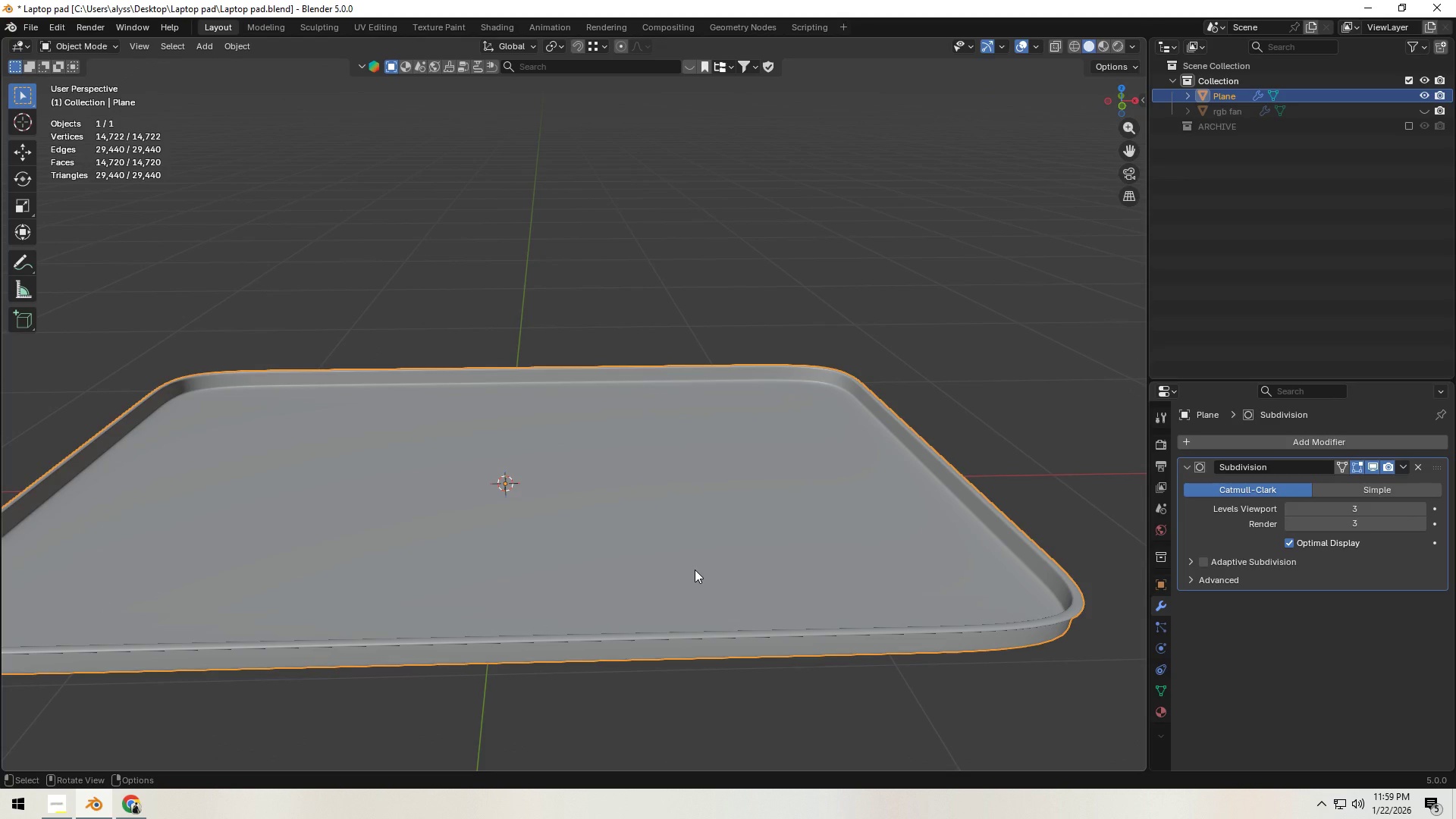 
left_click([695, 570])
 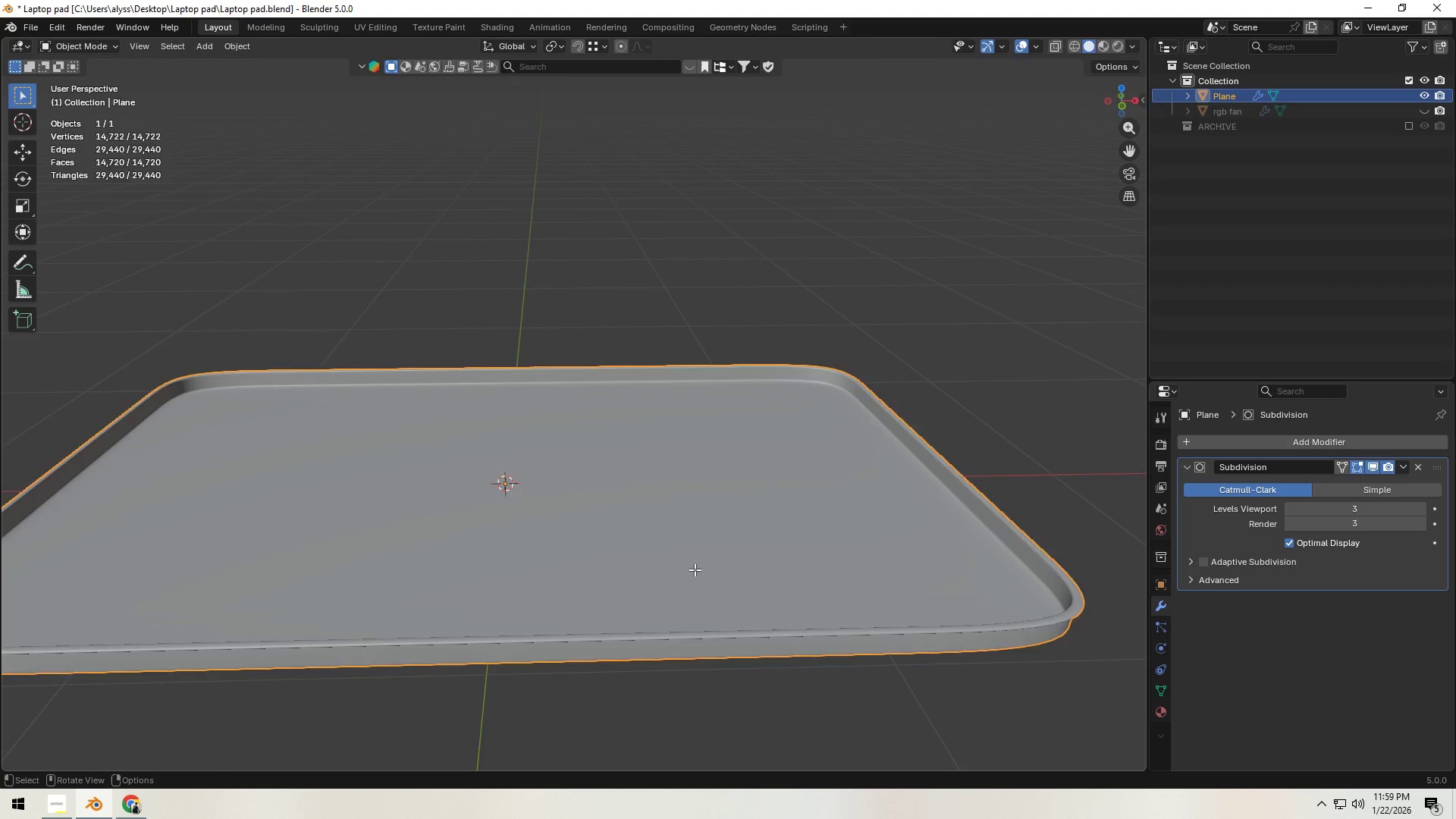 
key(Tab)
 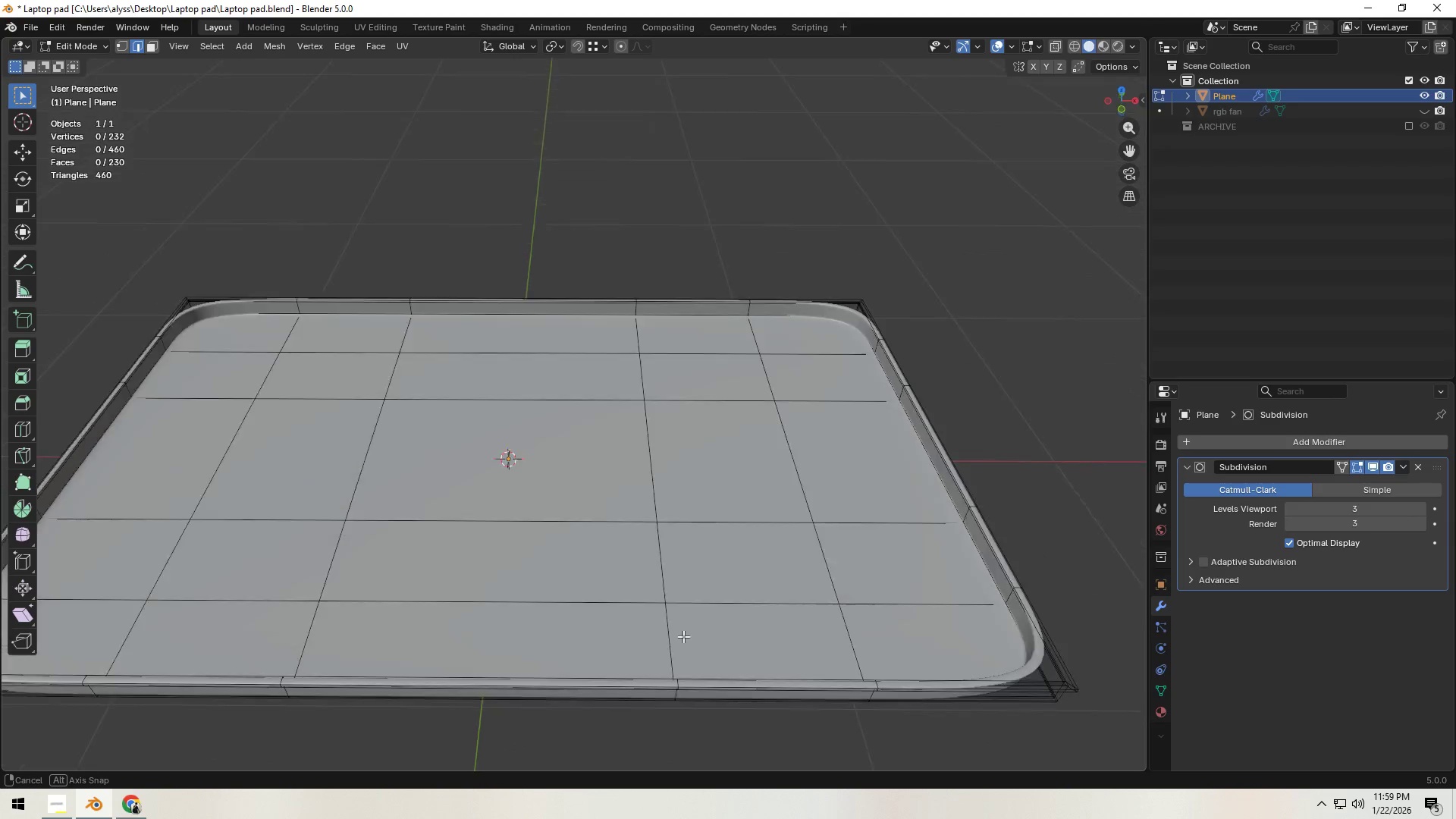 
hold_key(key=ShiftLeft, duration=0.8)
 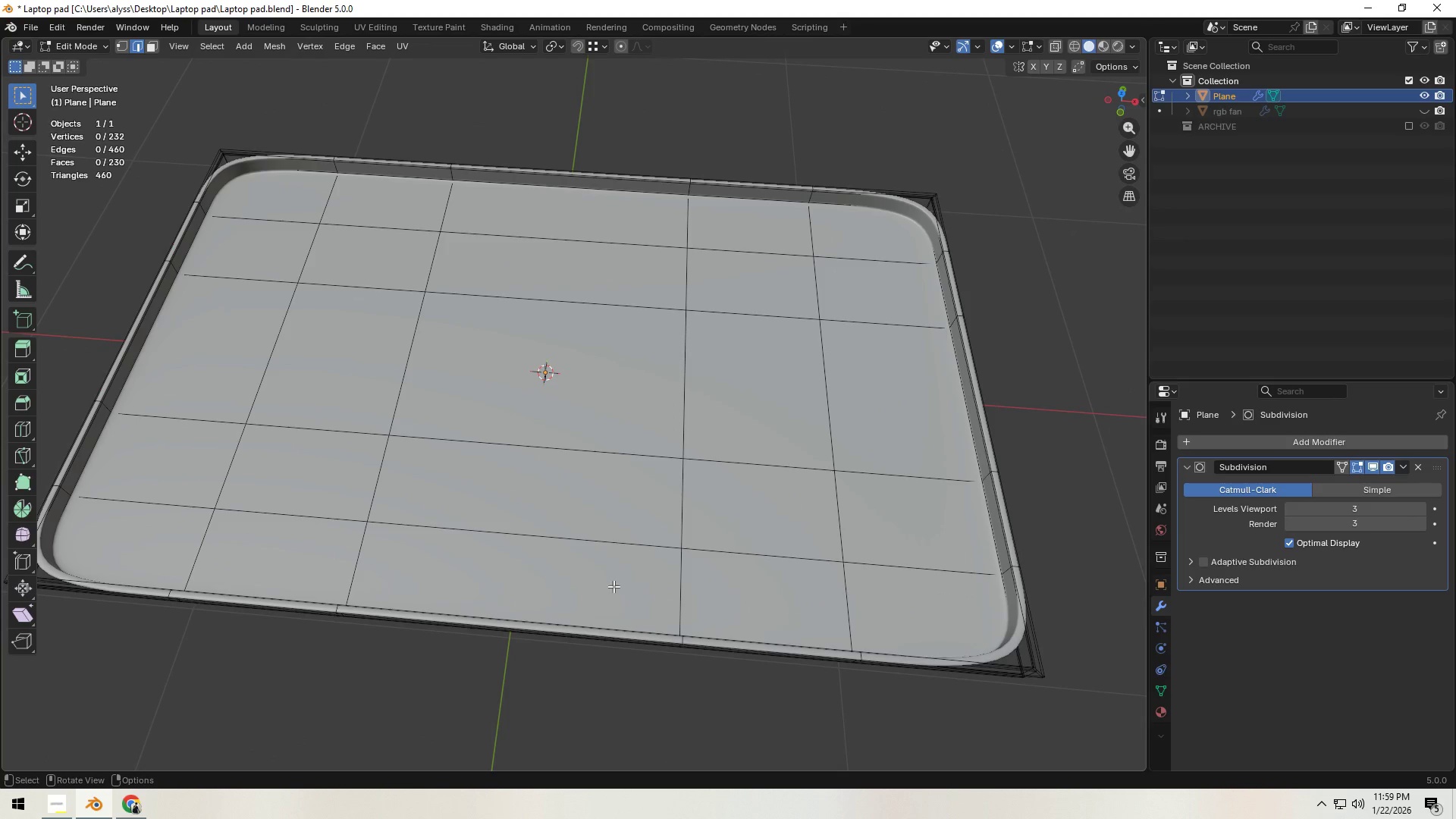 
key(Shift+ShiftLeft)
 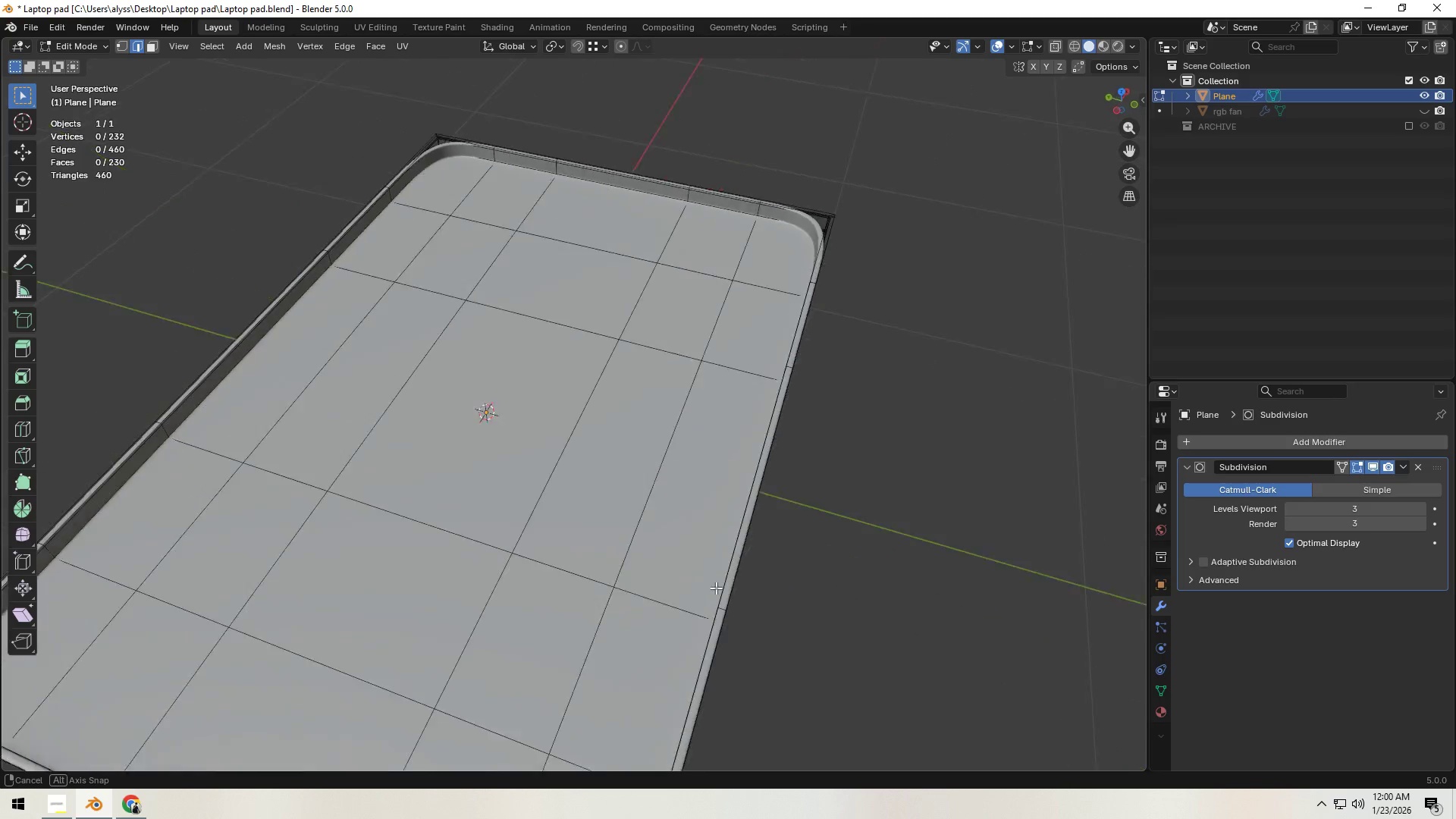 
key(Shift+ShiftLeft)
 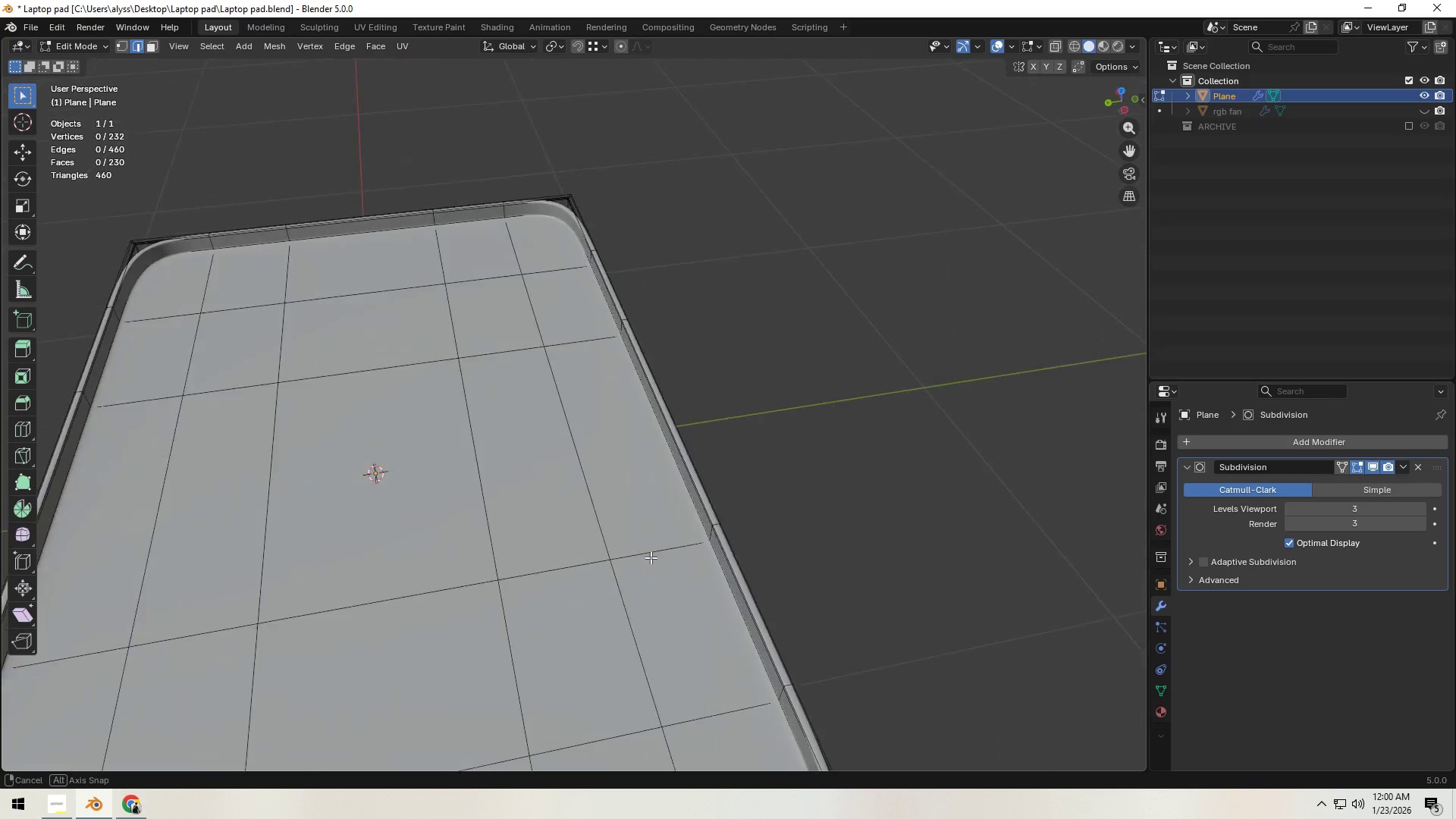 
hold_key(key=ShiftLeft, duration=0.34)
 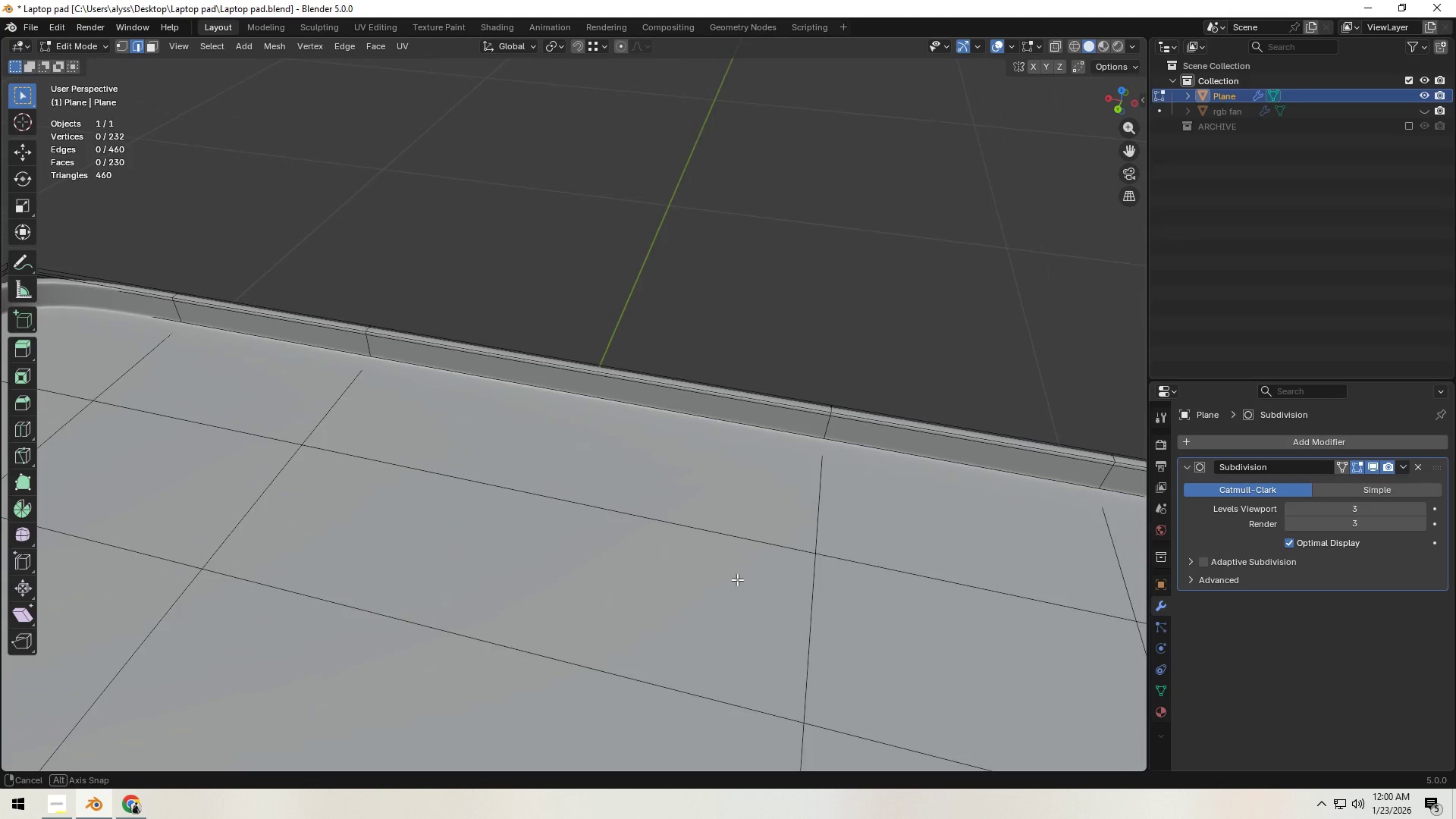 
scroll: coordinate [651, 557], scroll_direction: up, amount: 3.0
 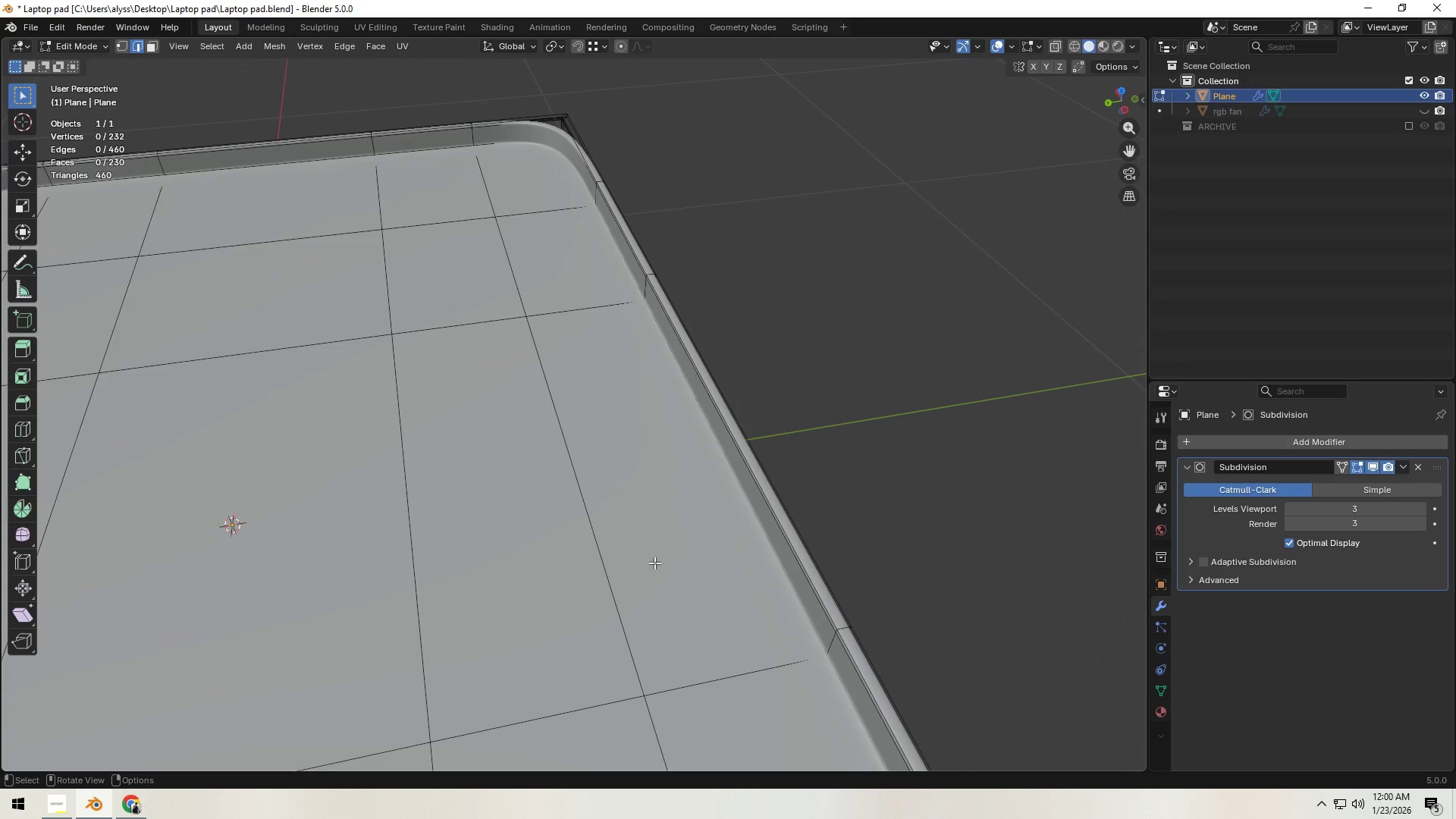 
wait(9.02)
 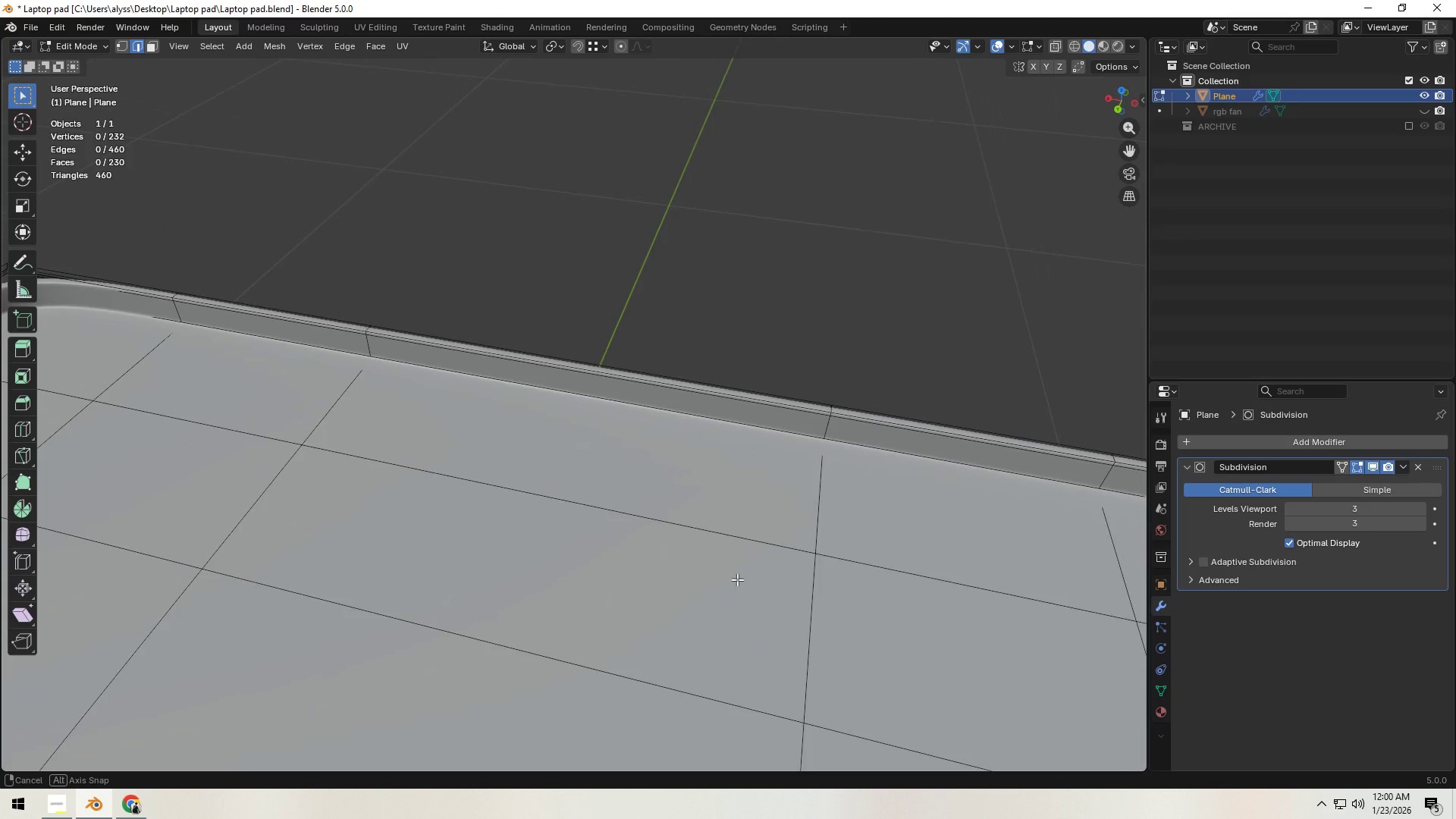 
left_click([1370, 465])
 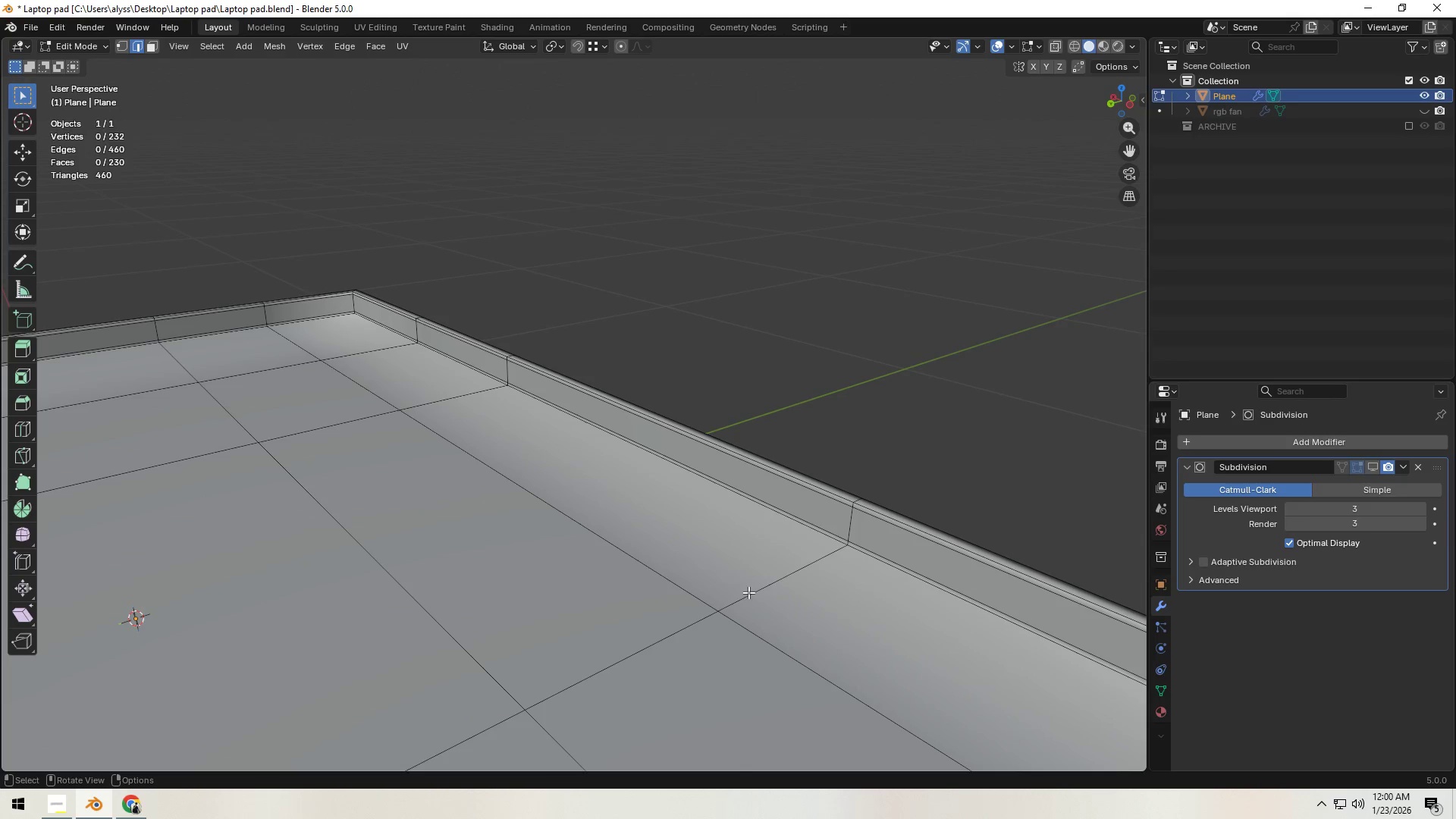 
key(2)
 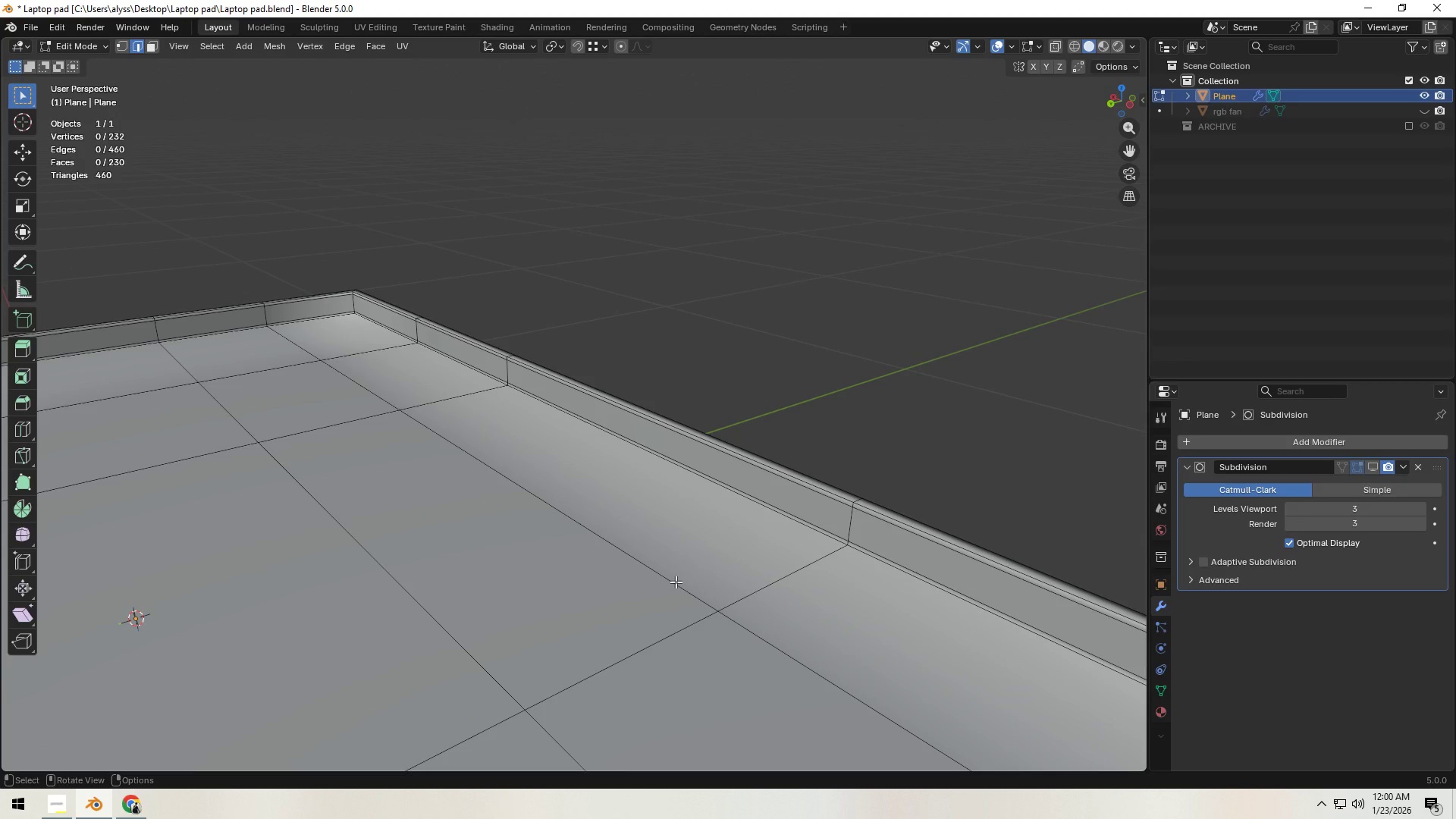 
left_click([676, 582])
 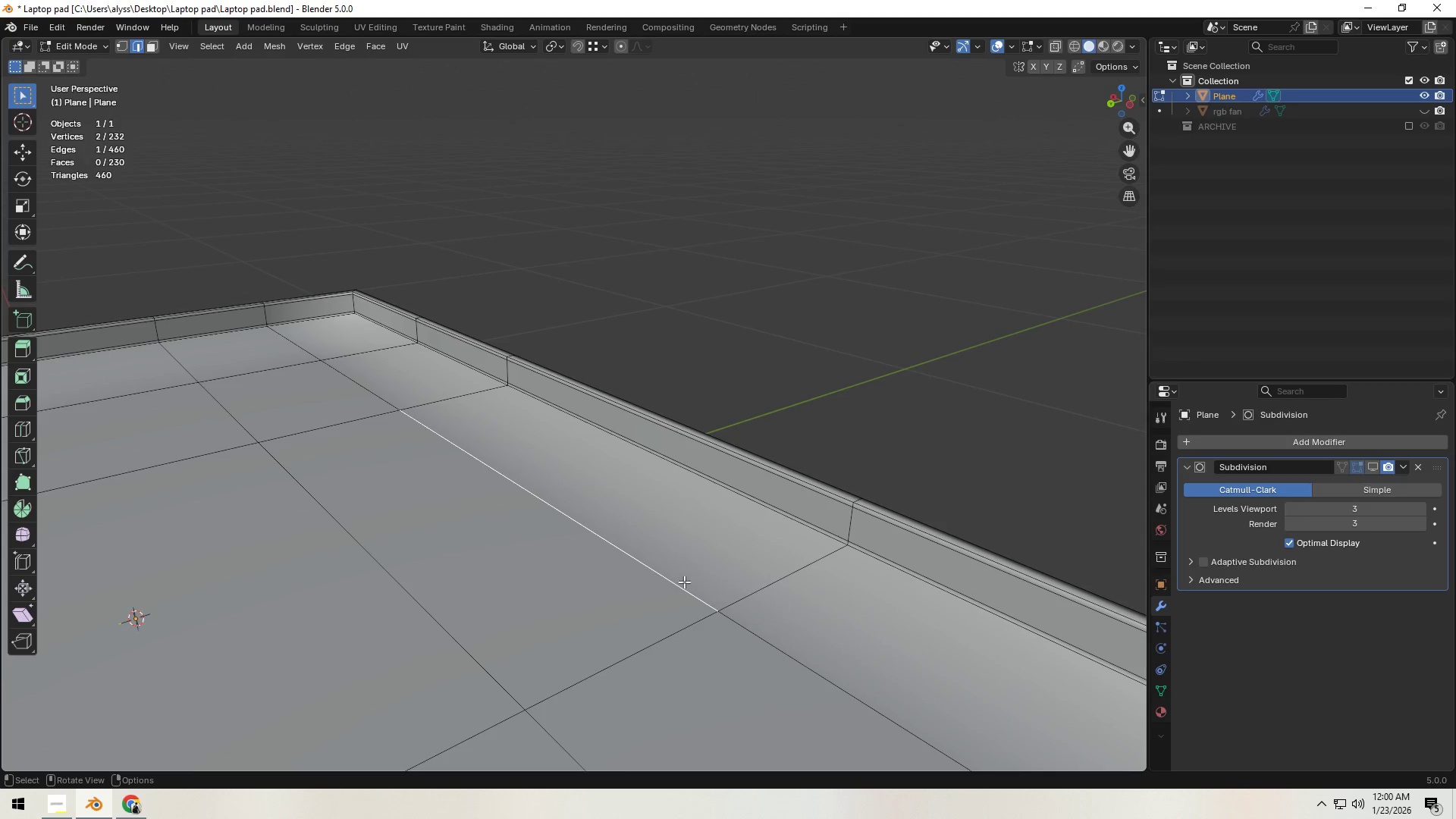 
key(Shift+ShiftLeft)
 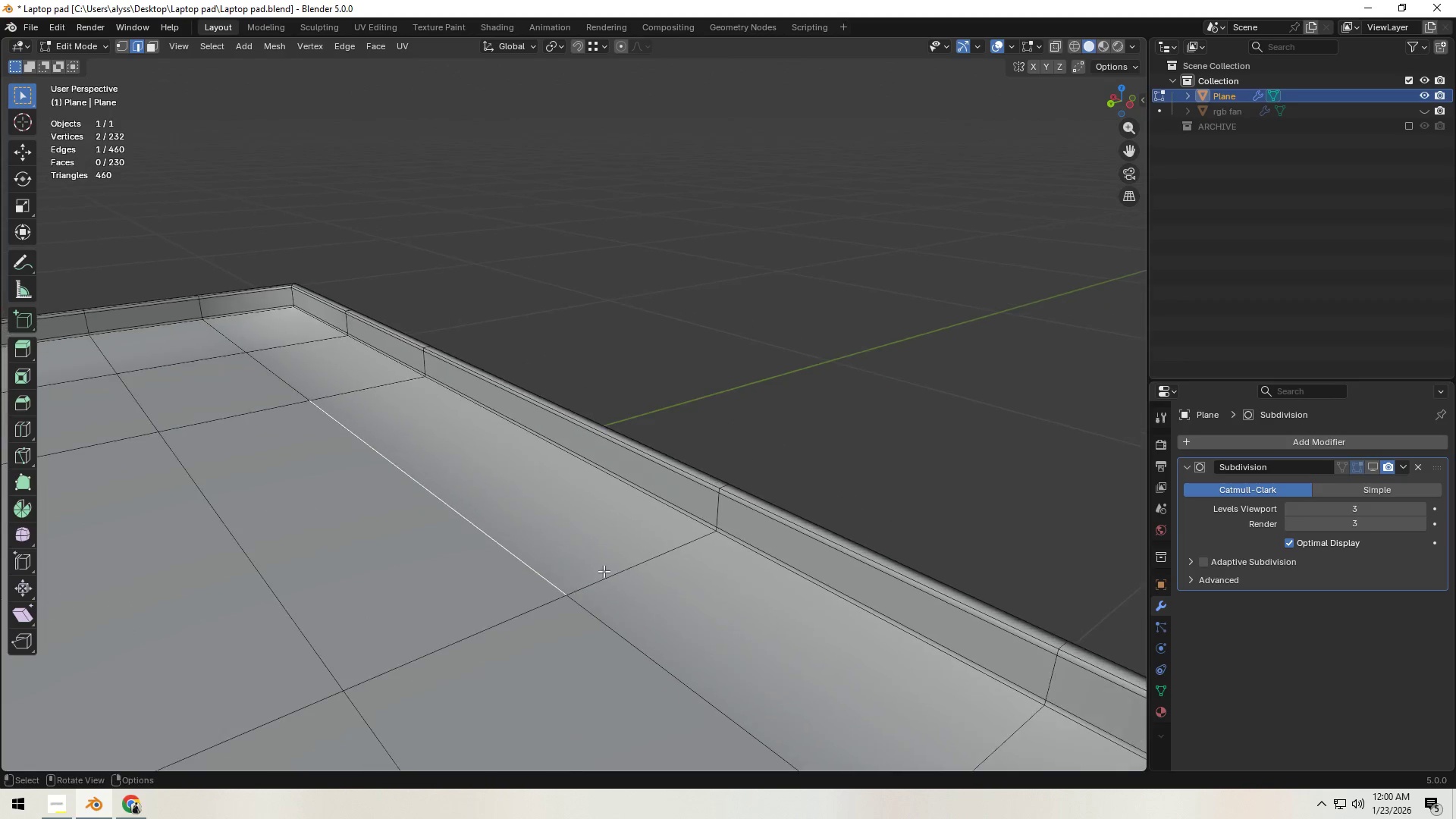 
scroll: coordinate [629, 572], scroll_direction: up, amount: 2.0
 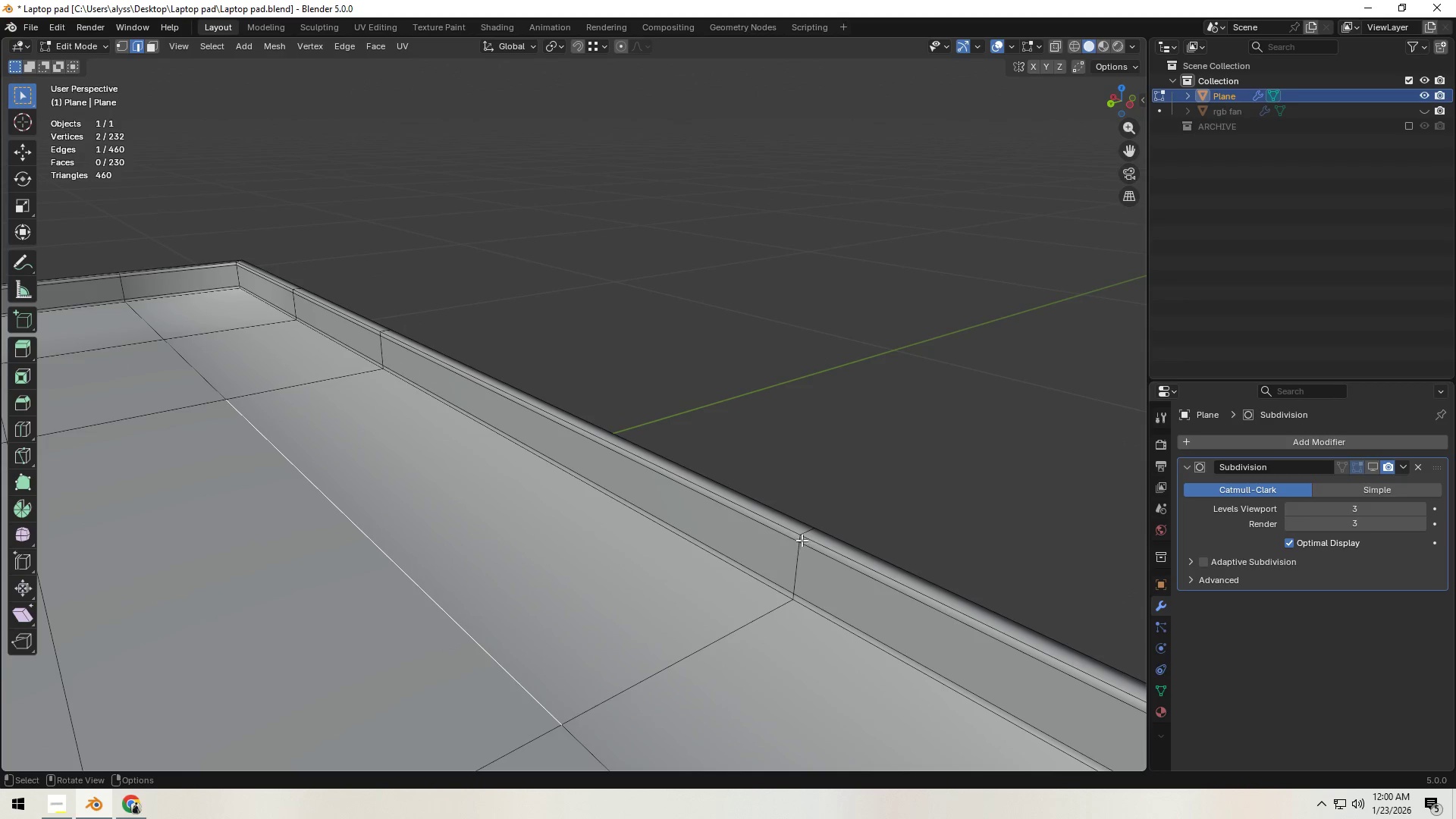 
type(ez)
 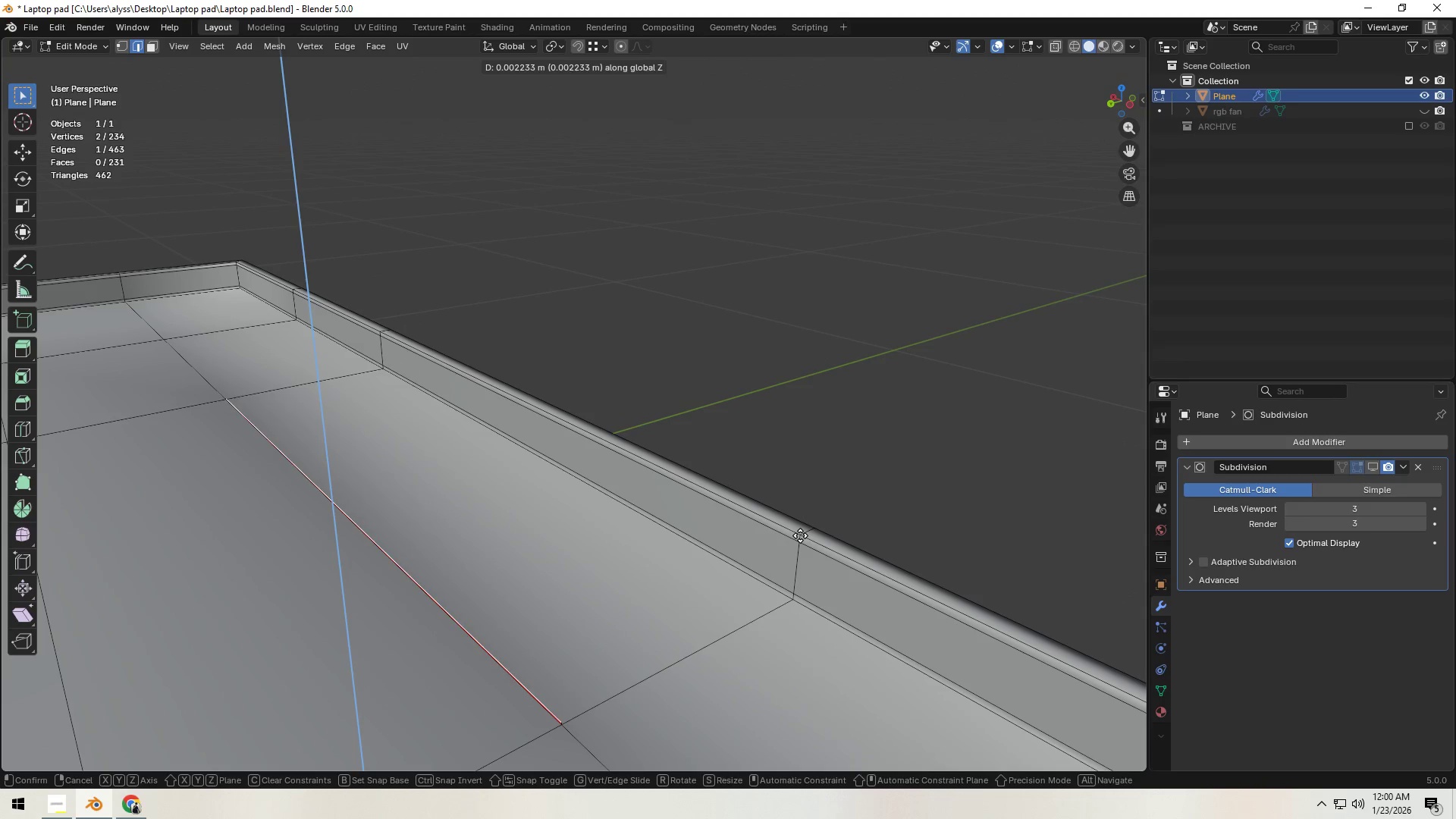 
hold_key(key=ControlLeft, duration=1.51)
 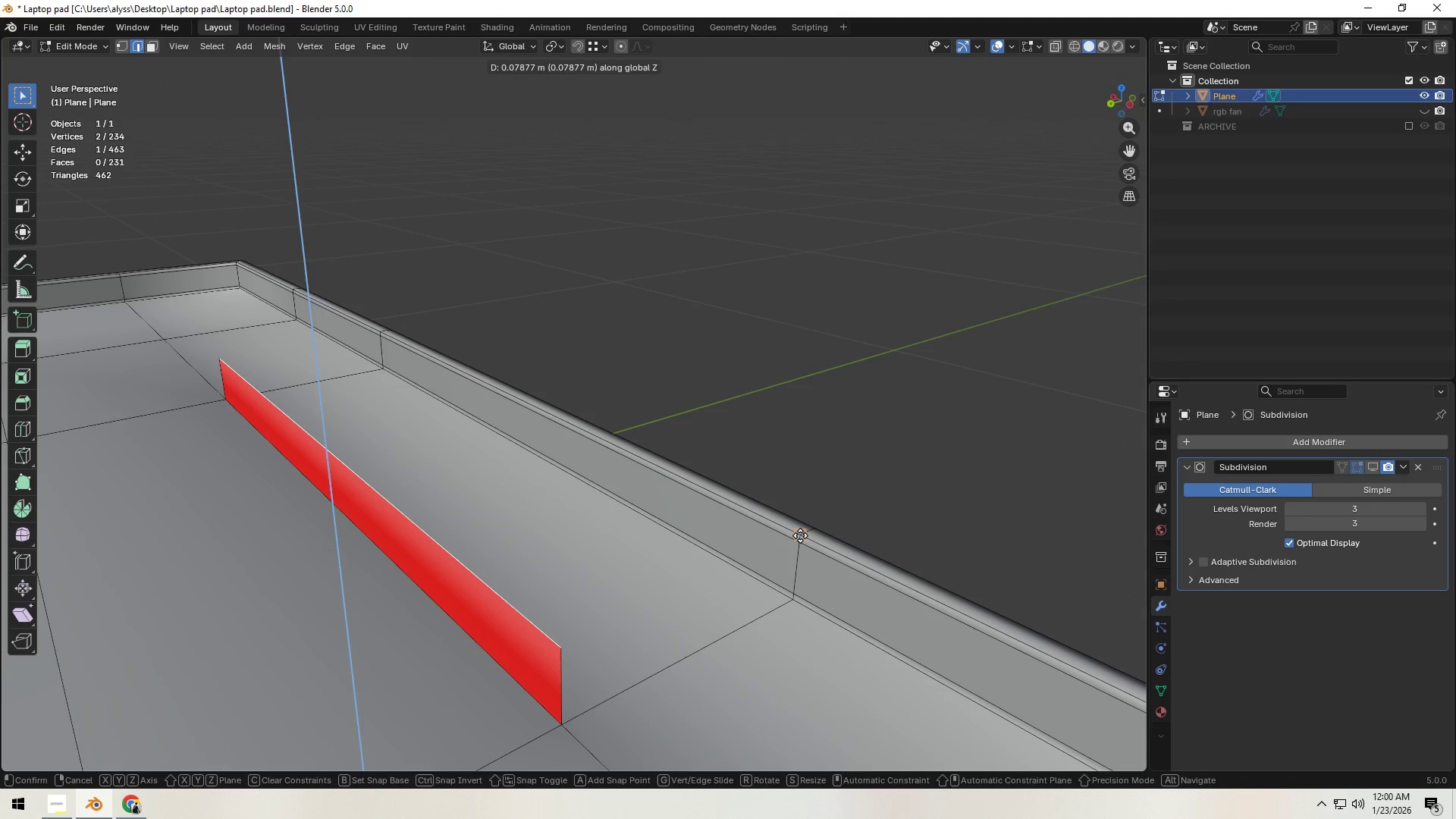 
hold_key(key=ControlLeft, duration=0.86)
left_click([800, 535])
 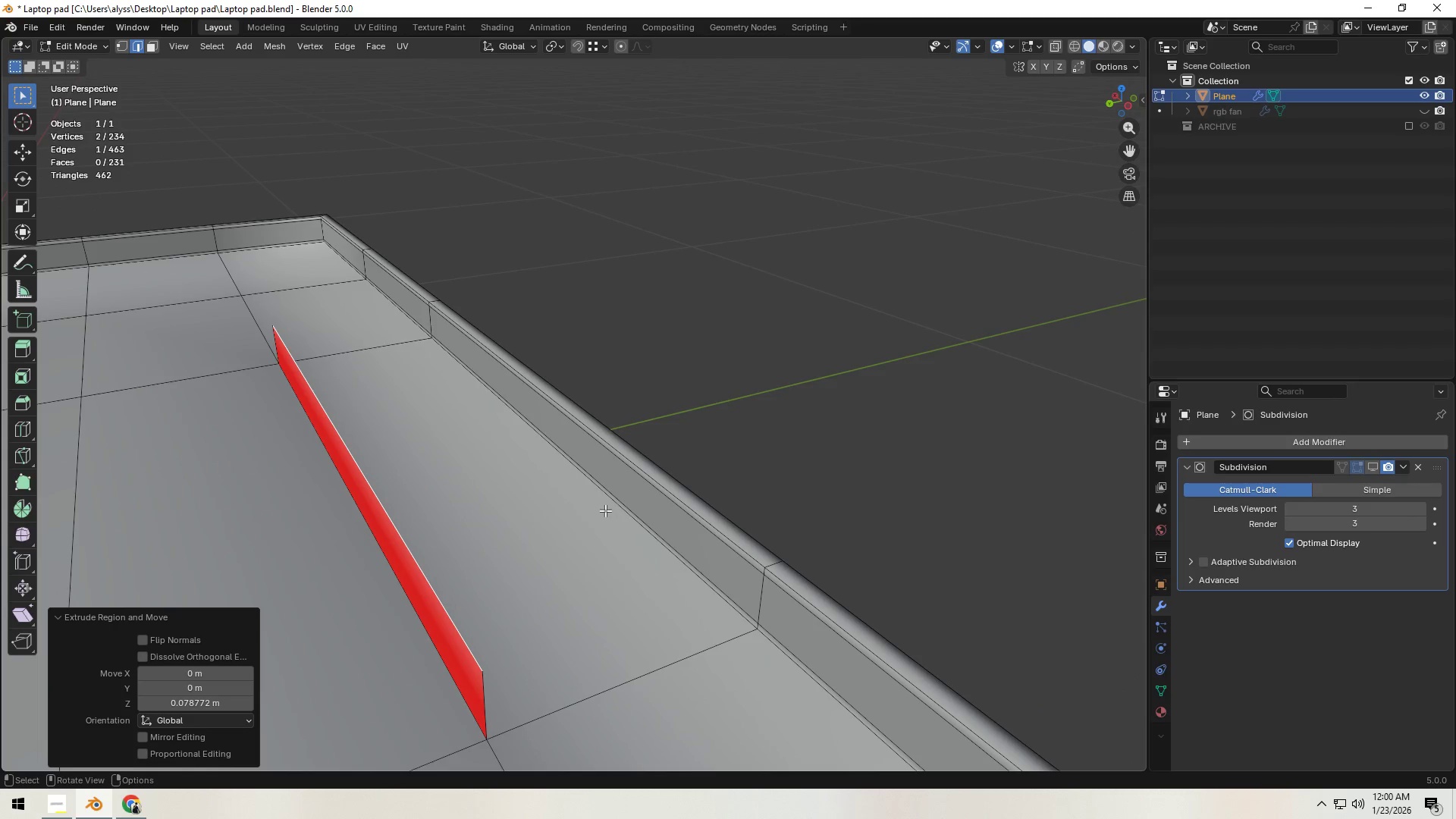 
key(2)
 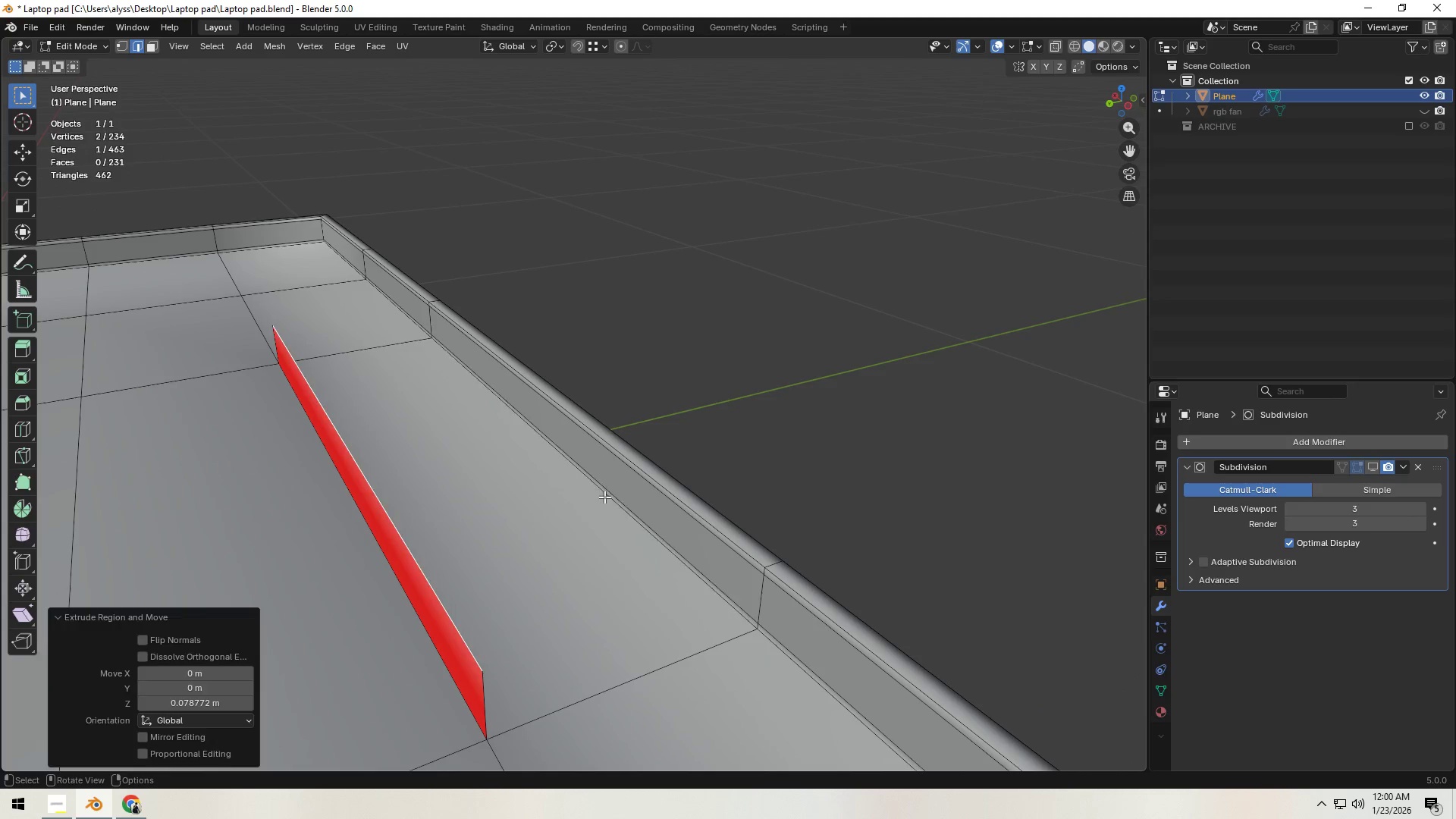 
left_click([604, 497])
 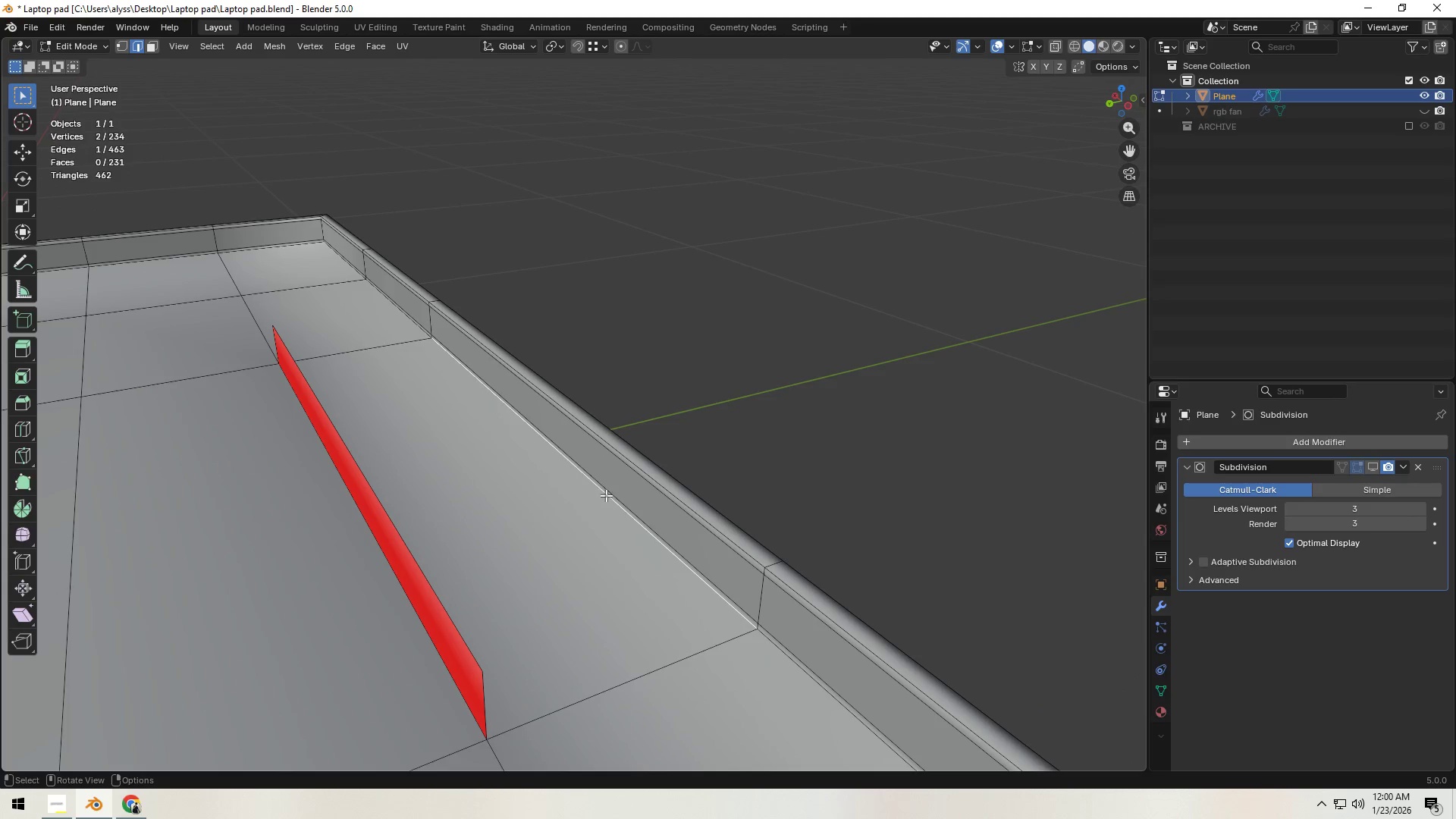 
hold_key(key=ShiftLeft, duration=0.48)
left_click([609, 494])
 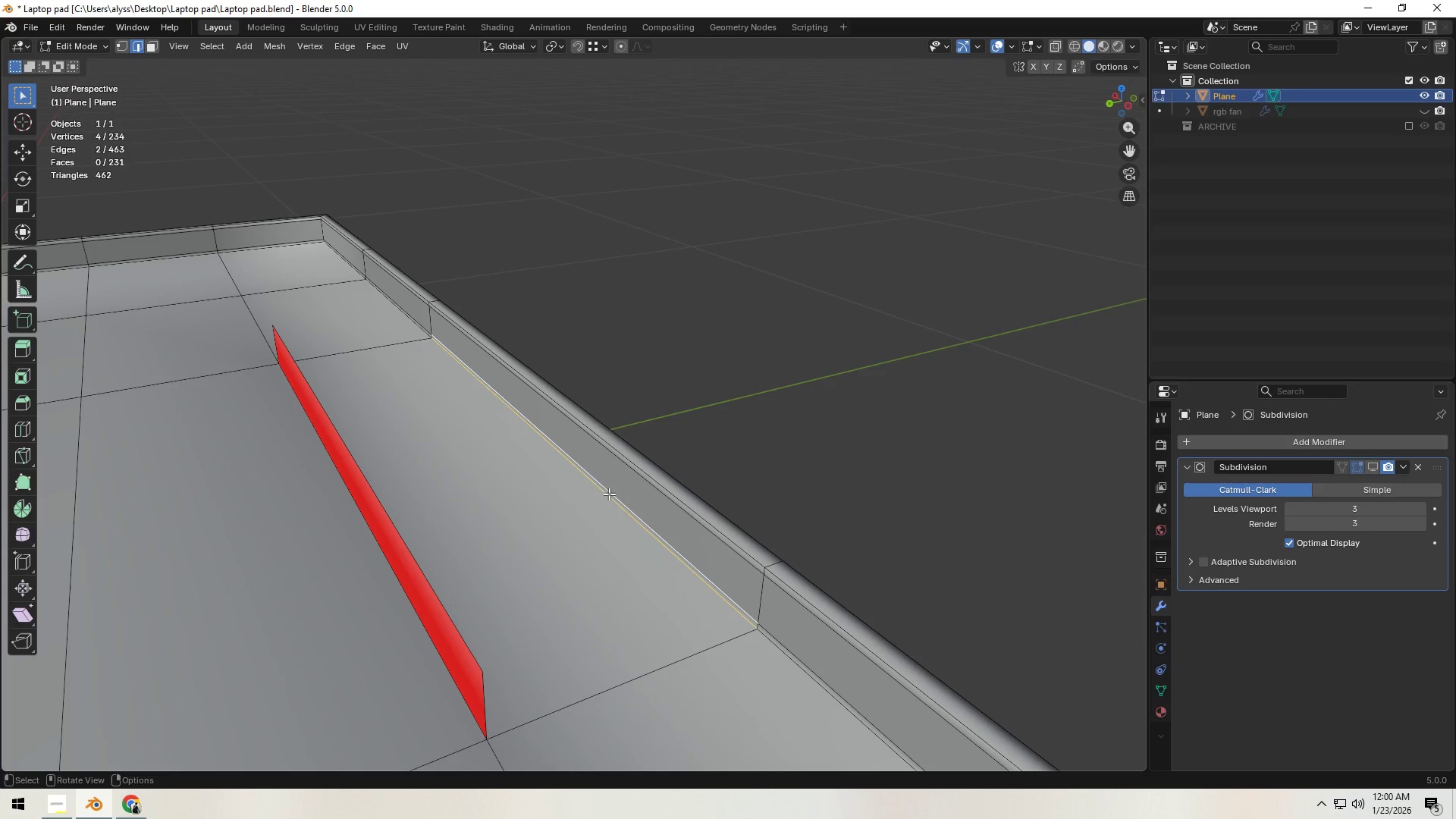 
key(X)
 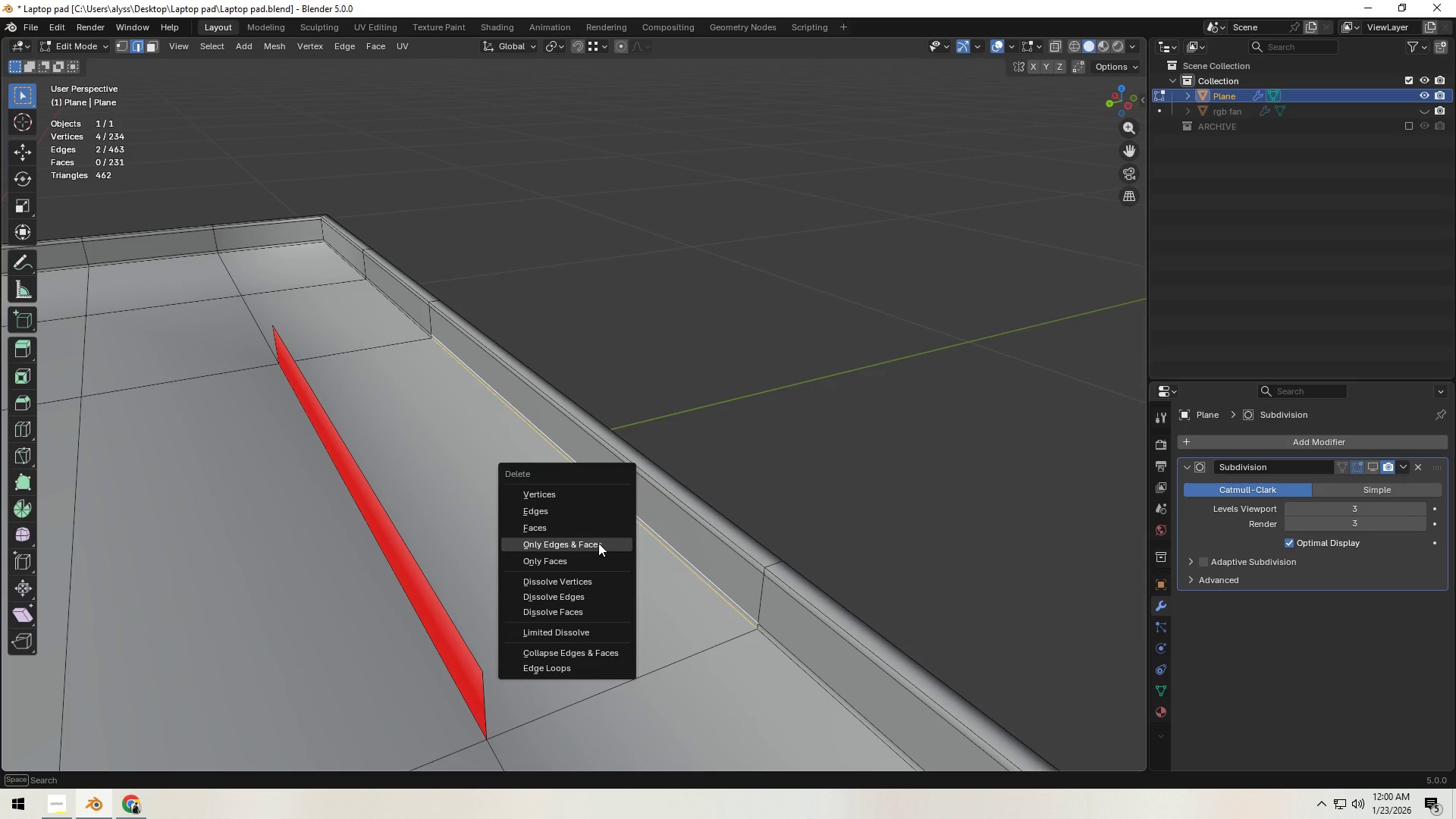 
left_click([598, 543])
 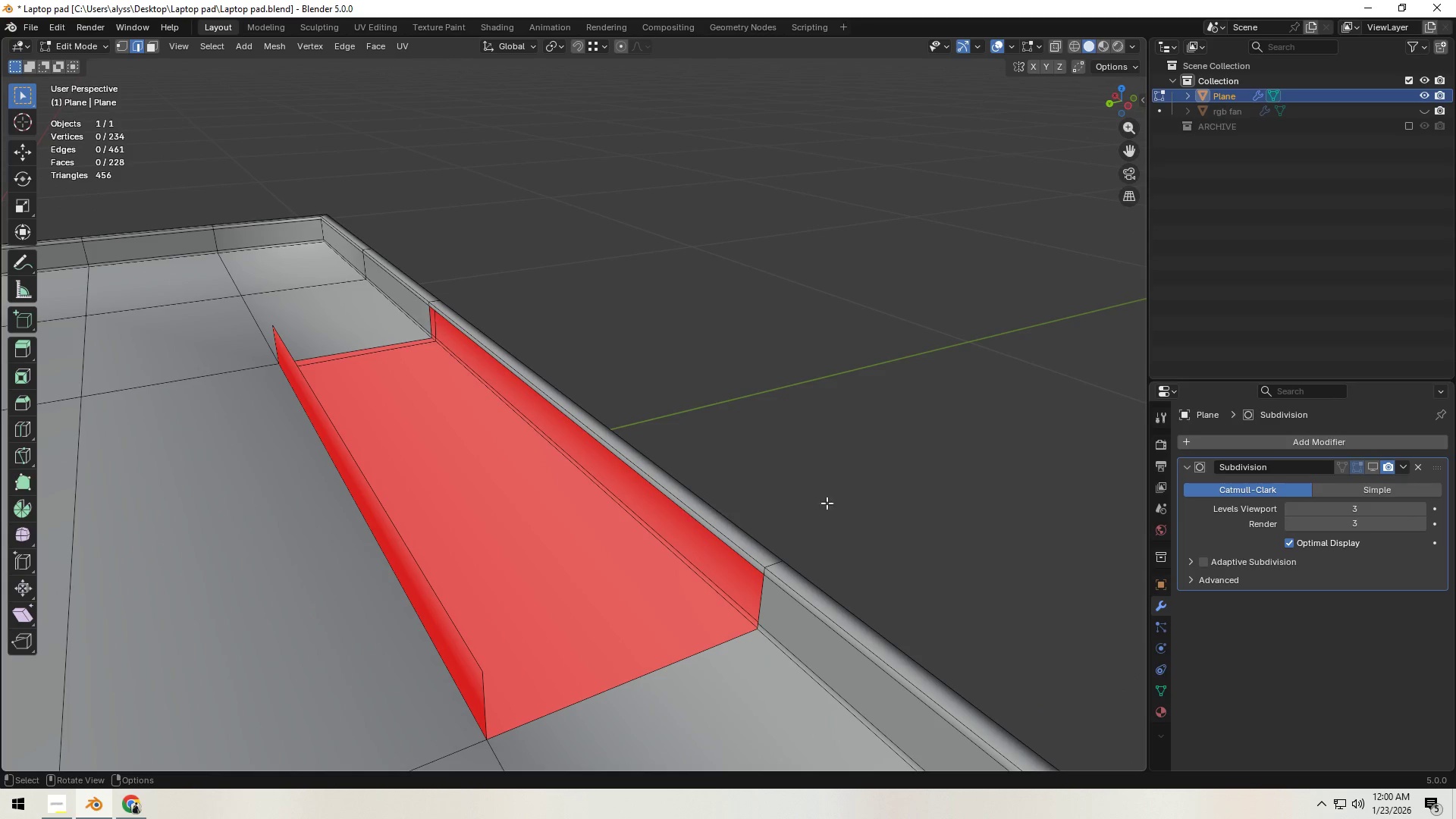 
left_click([852, 500])
 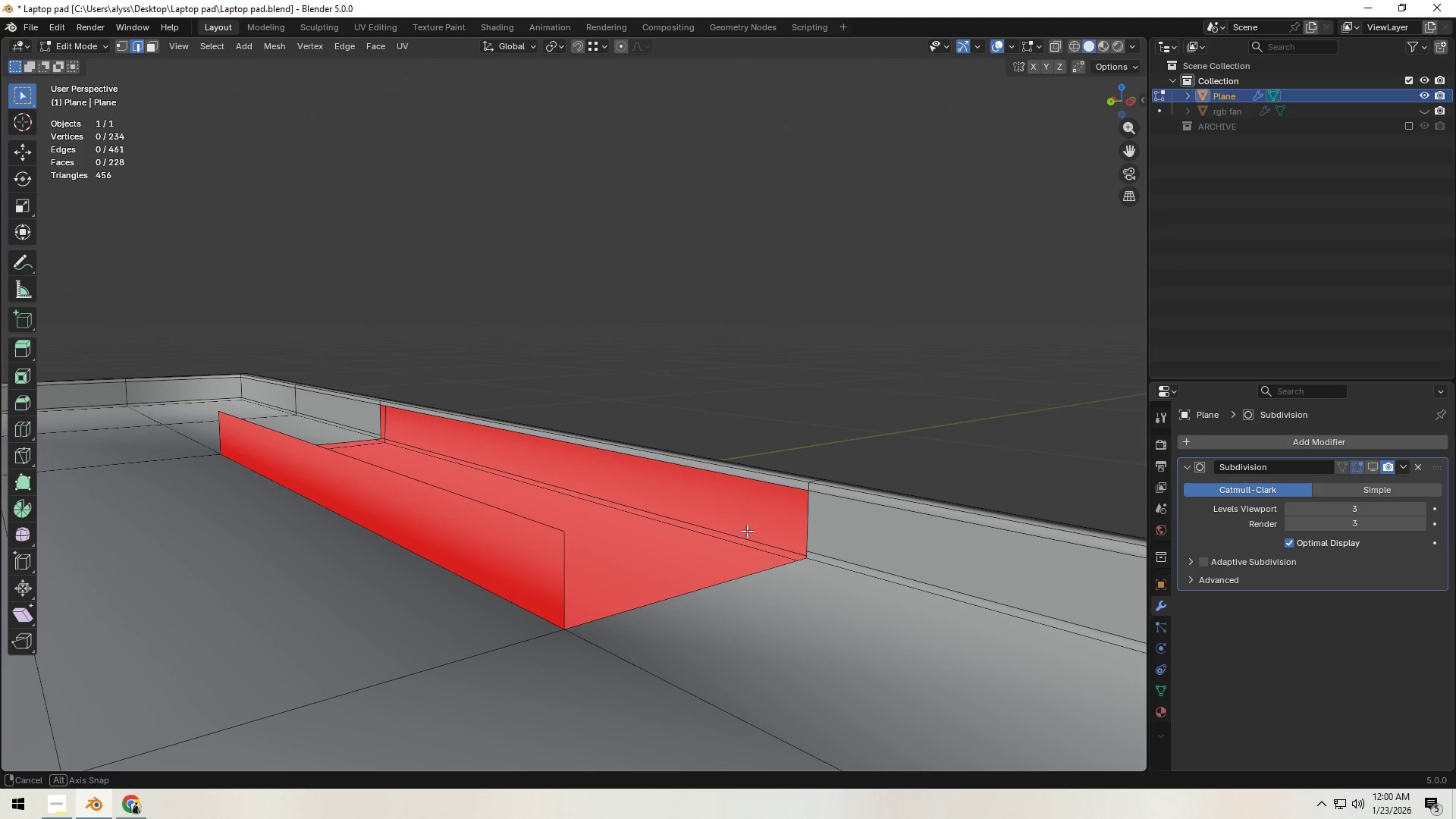 
key(Control+ControlLeft)
 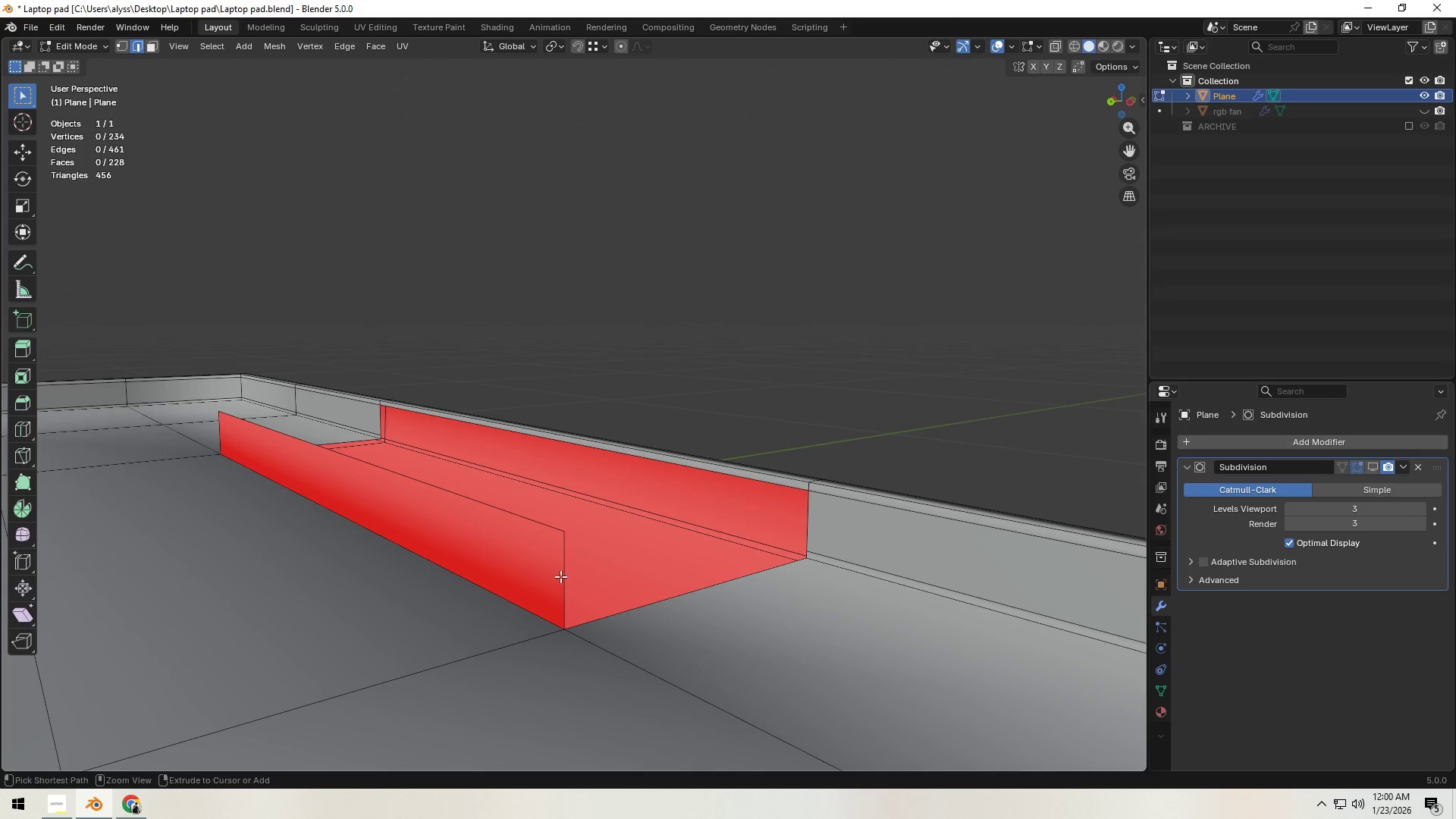 
key(Control+R)
 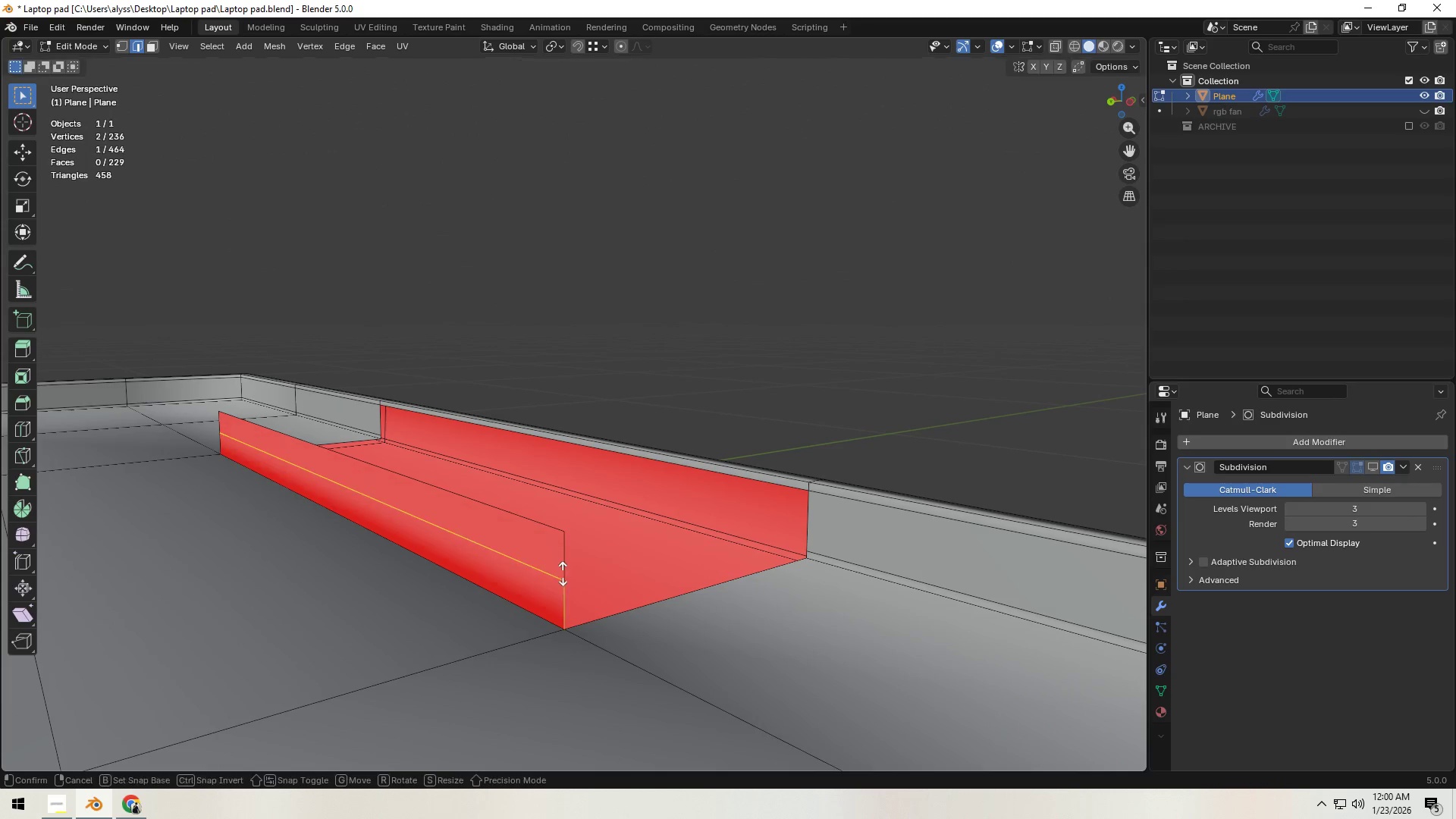 
left_click([563, 573])
 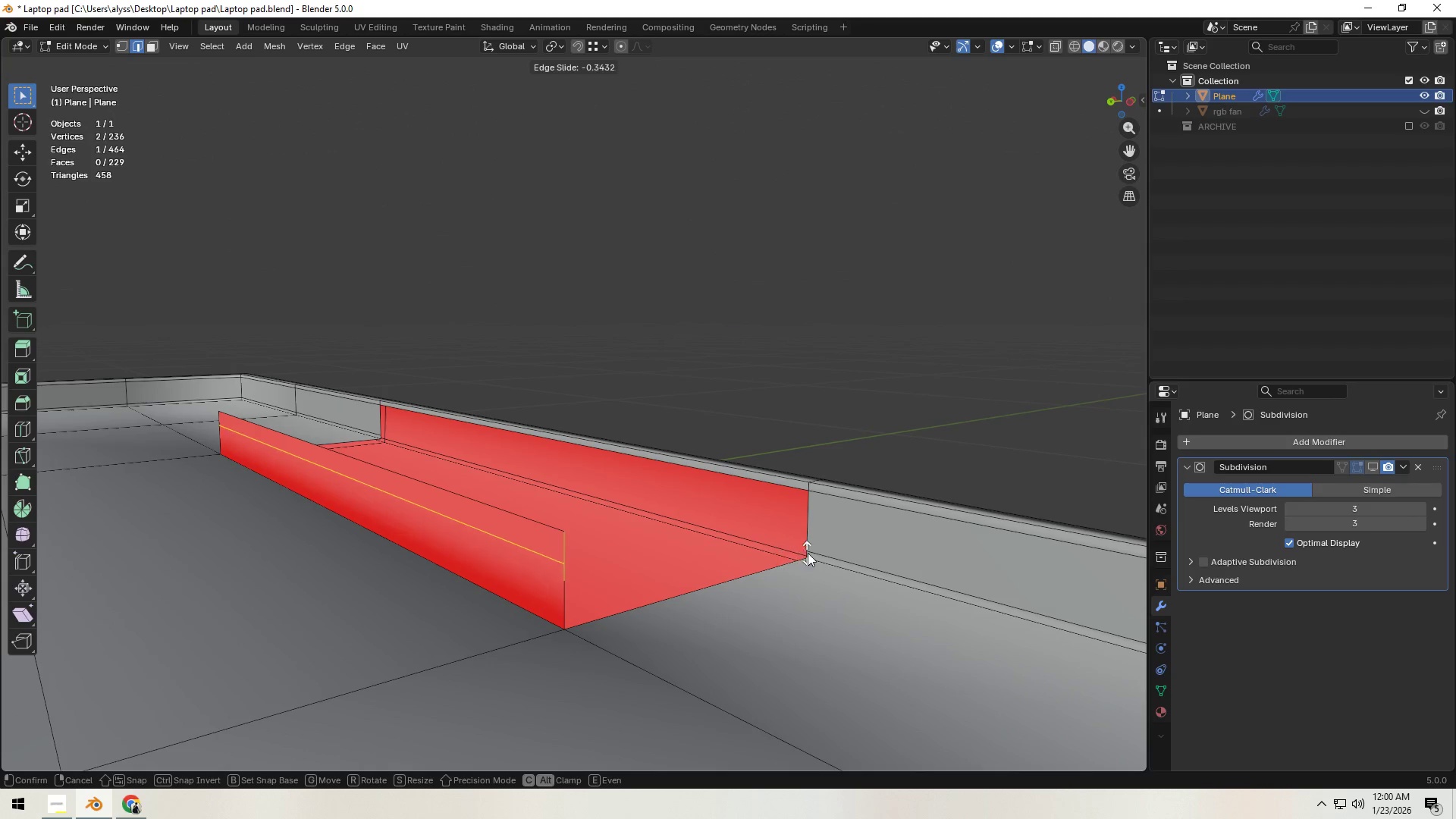 
hold_key(key=ControlLeft, duration=1.39)
left_click([809, 550])
 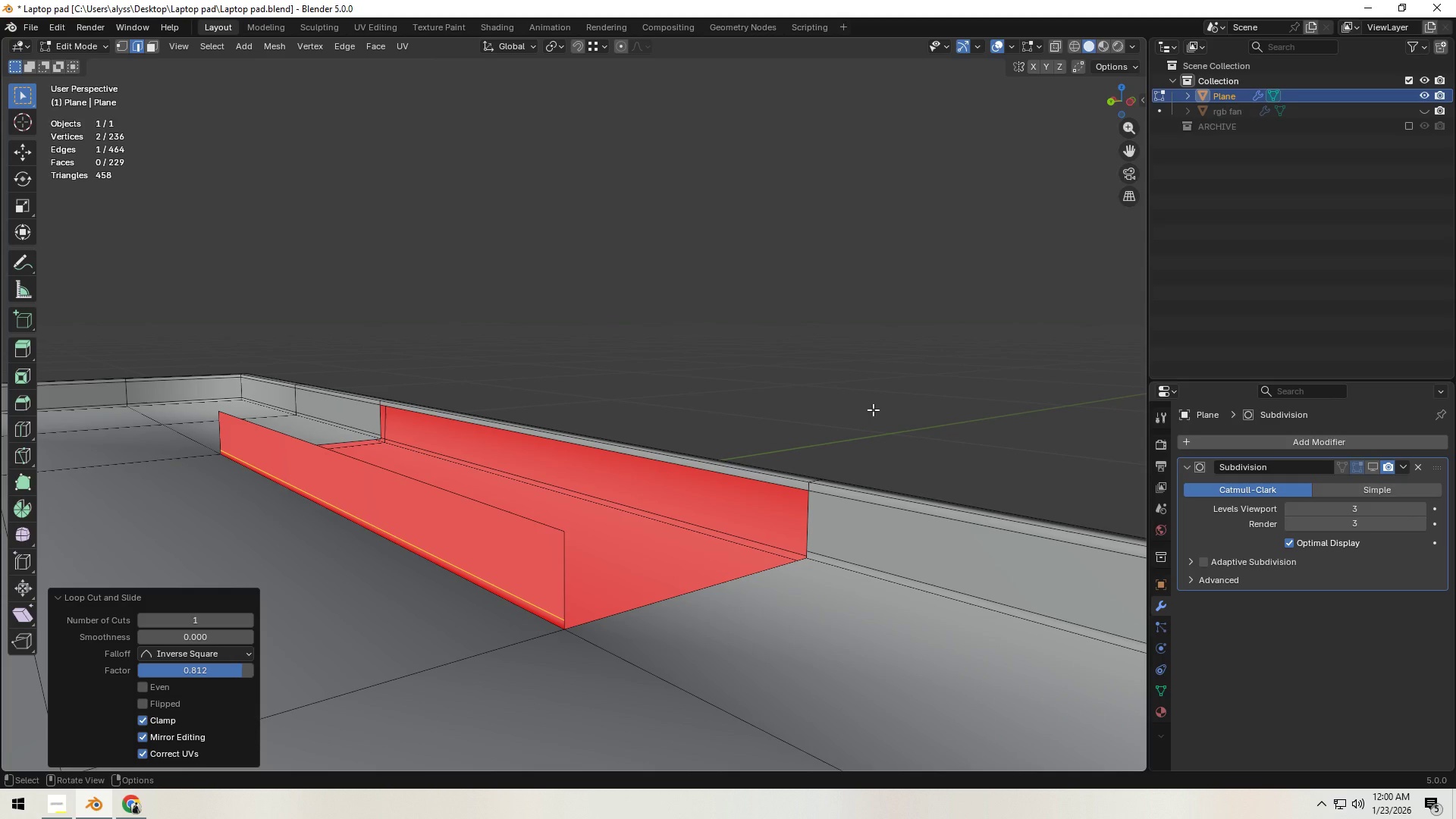 
left_click([873, 410])
 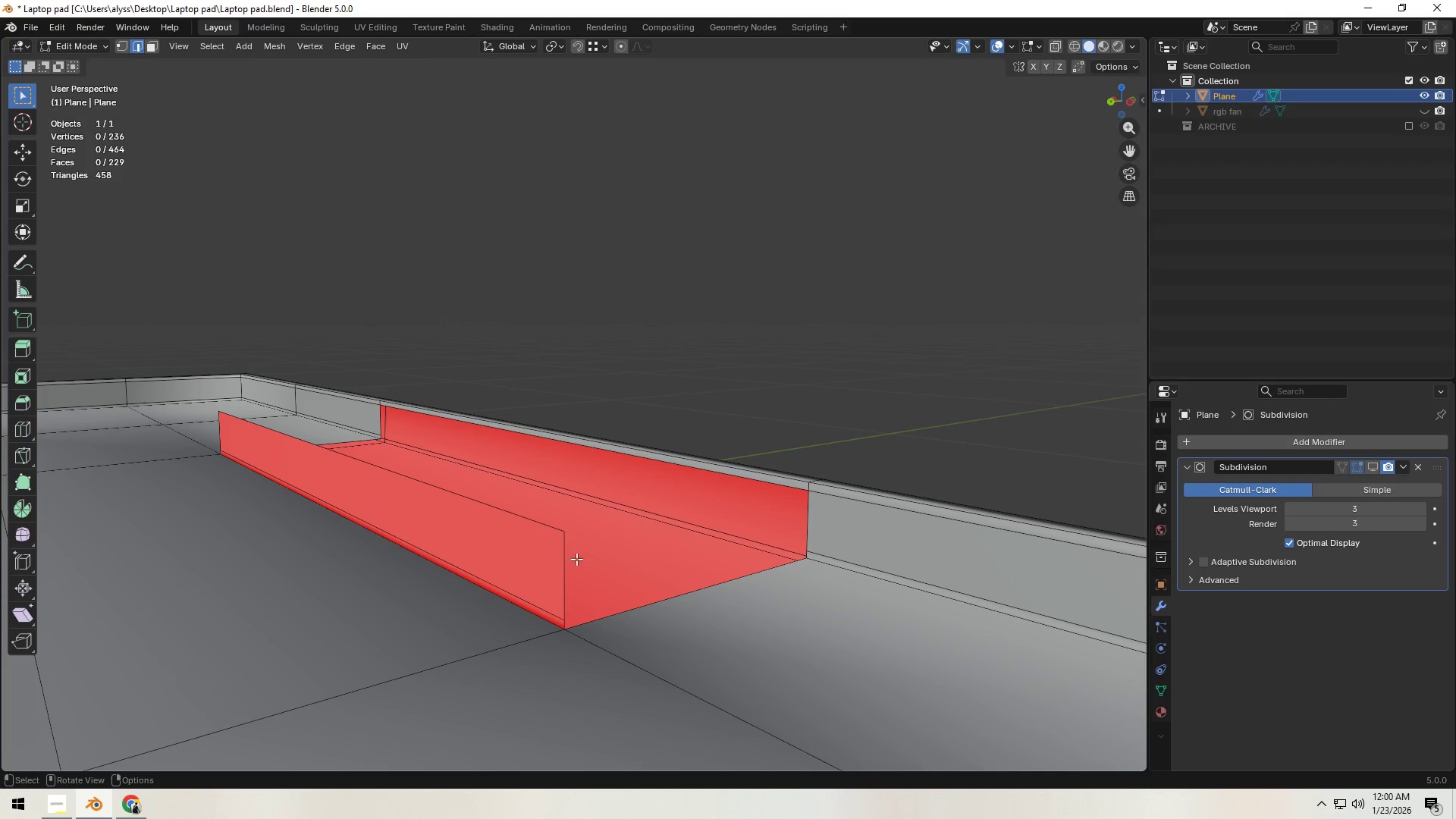 
key(Control+ControlLeft)
 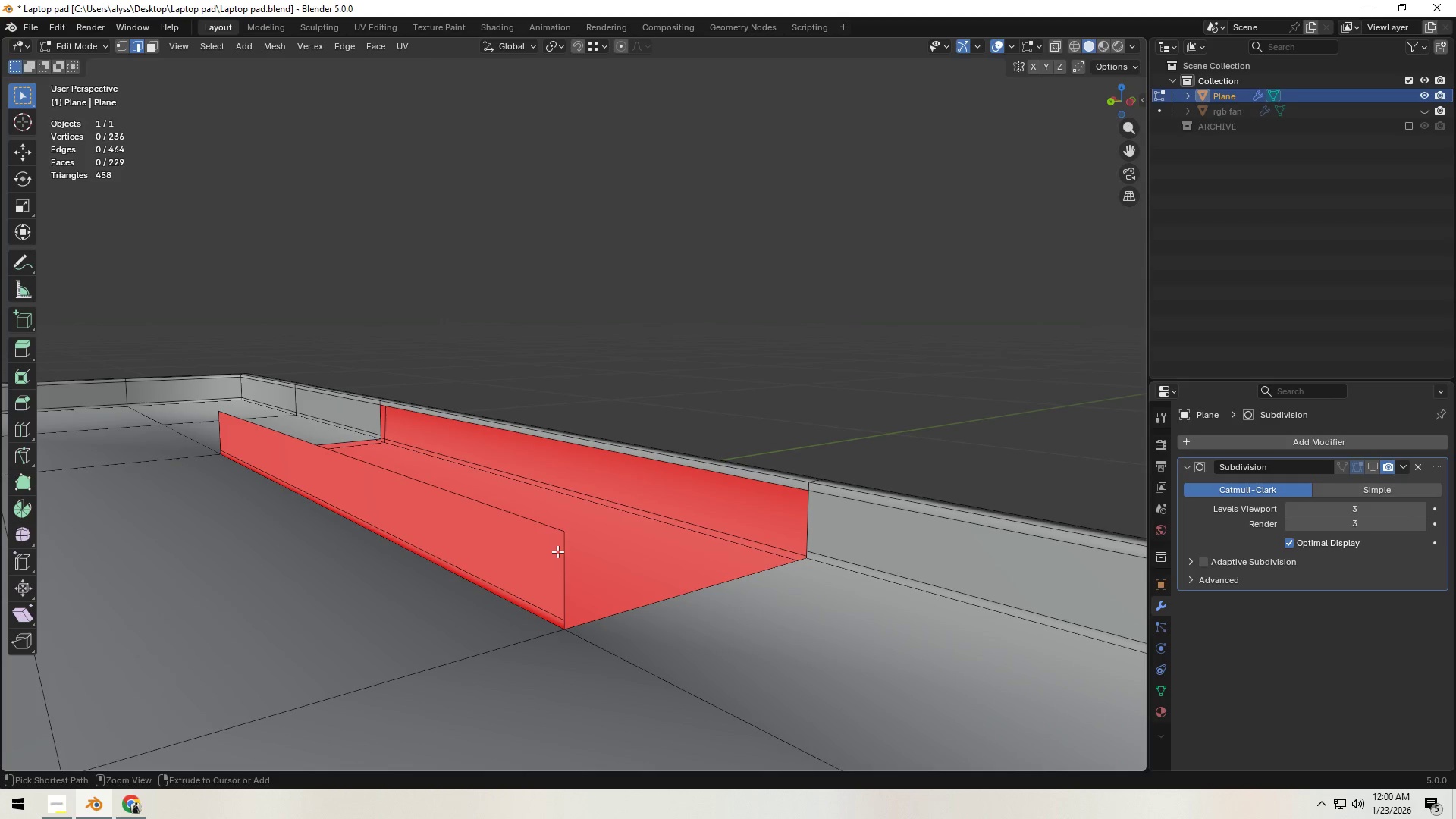 
key(Control+R)
 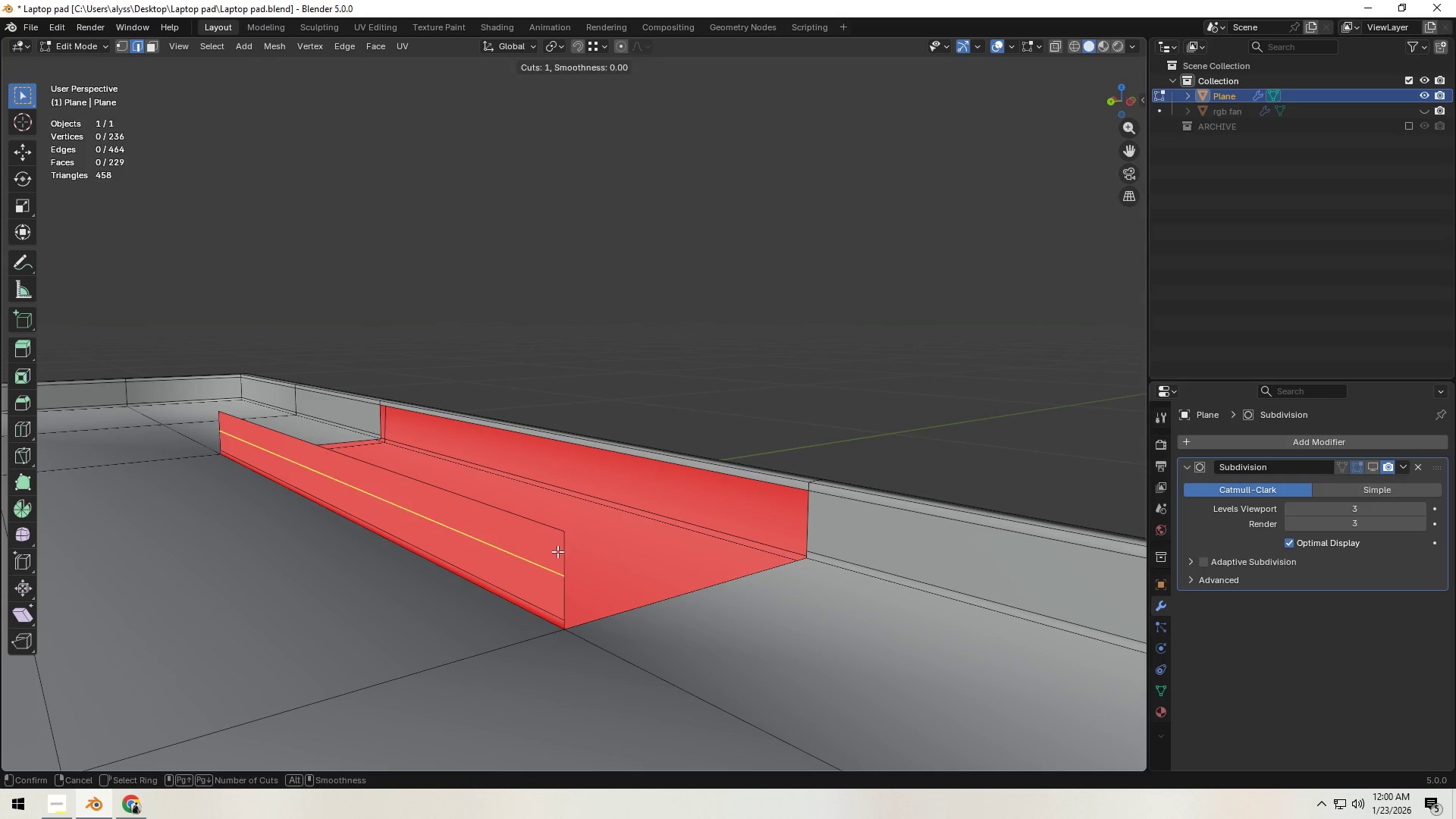 
left_click([557, 551])
 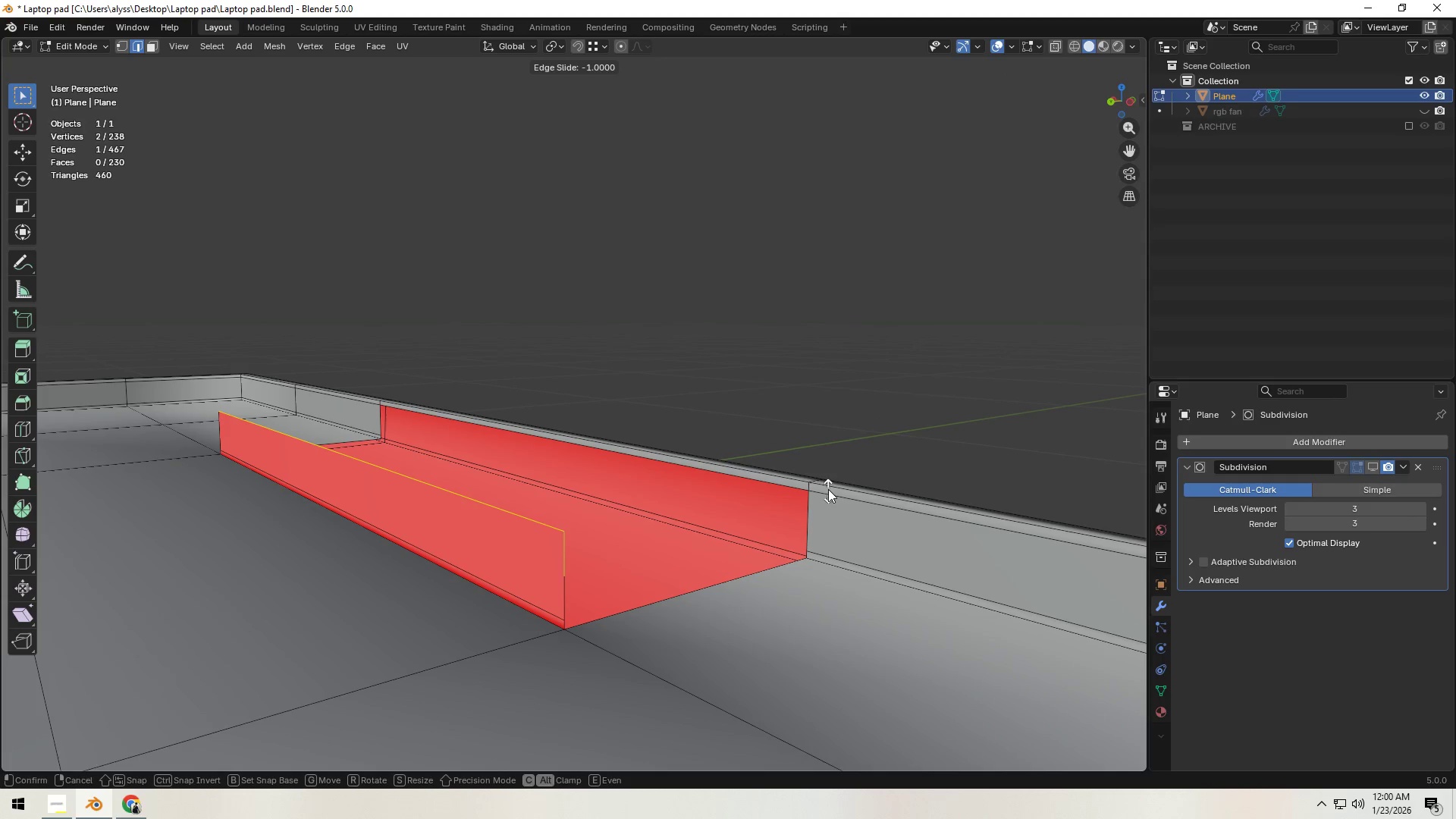 
hold_key(key=ControlLeft, duration=1.52)
left_click([808, 493])
 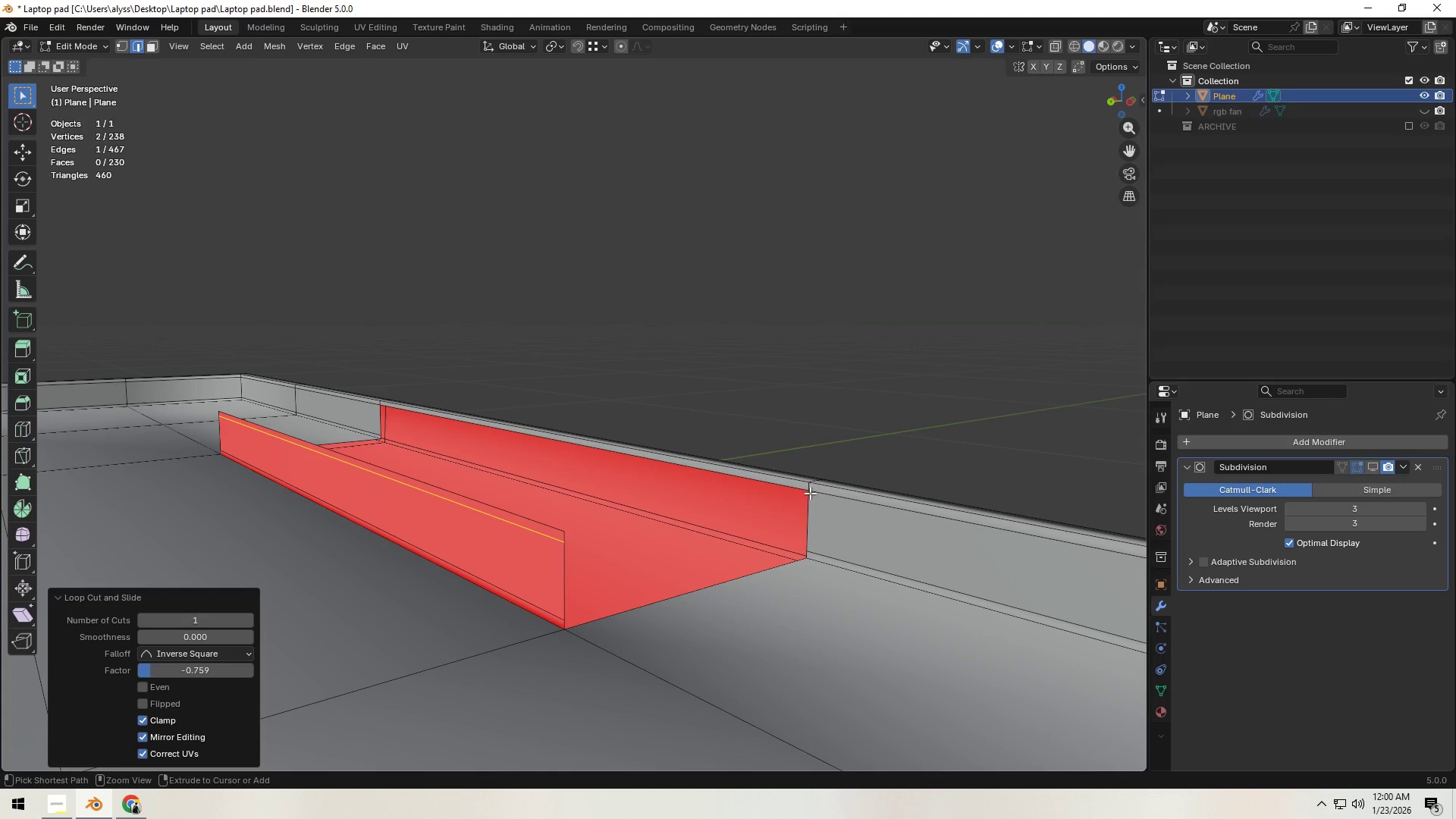 
key(Control+ControlLeft)
 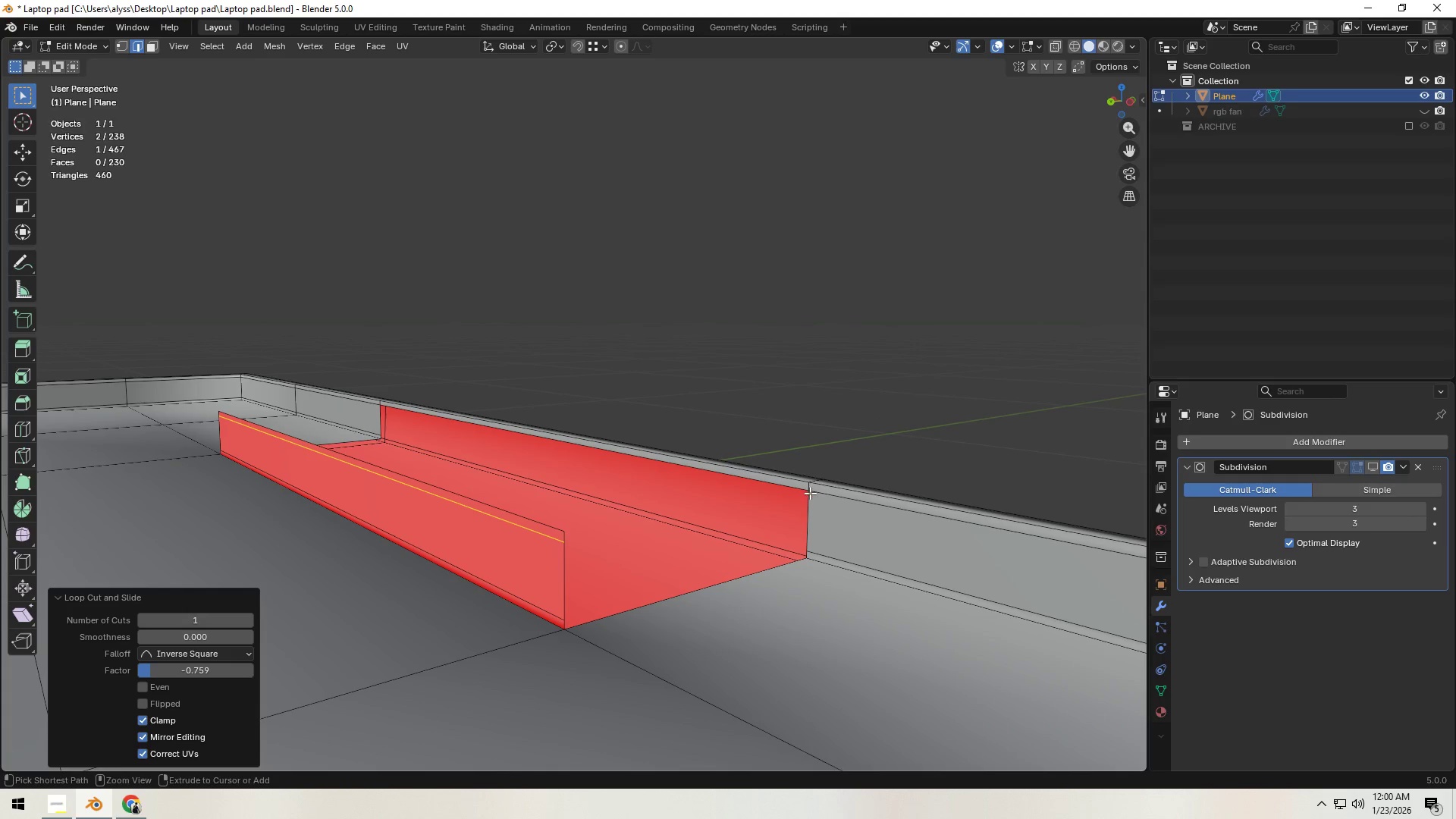 
key(Control+ControlLeft)
 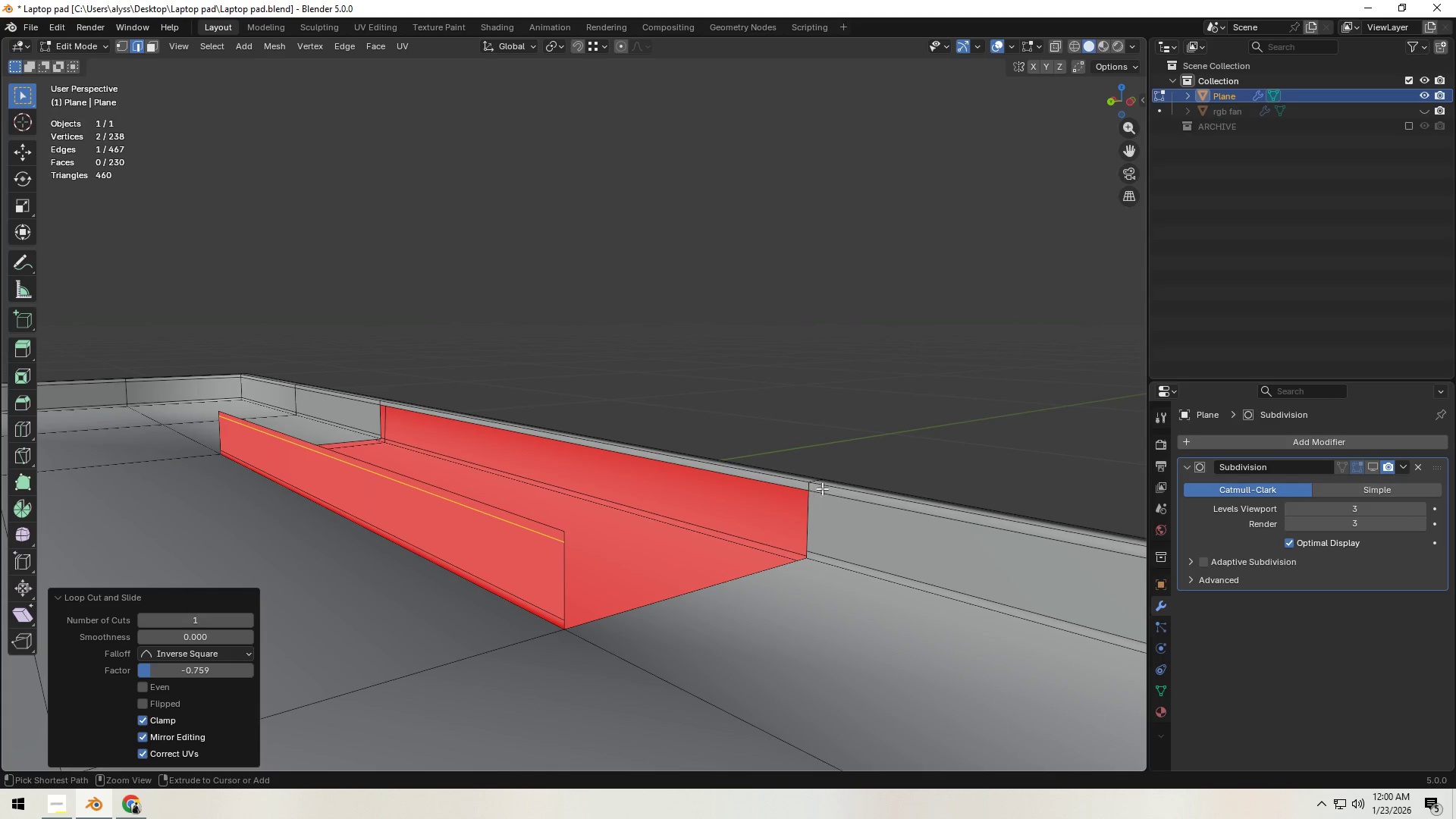 
key(Control+ControlLeft)
 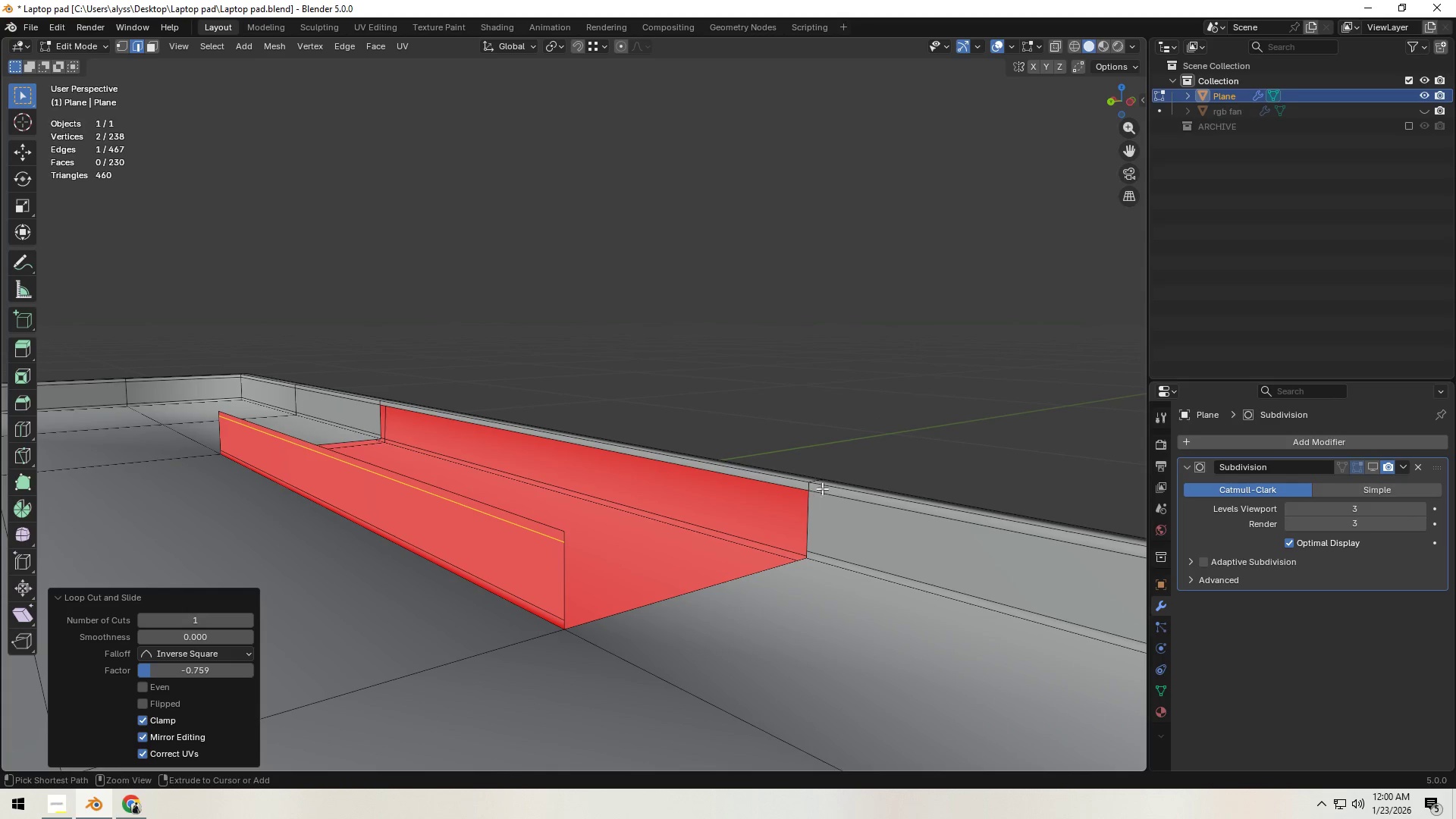 
key(Control+ControlLeft)
 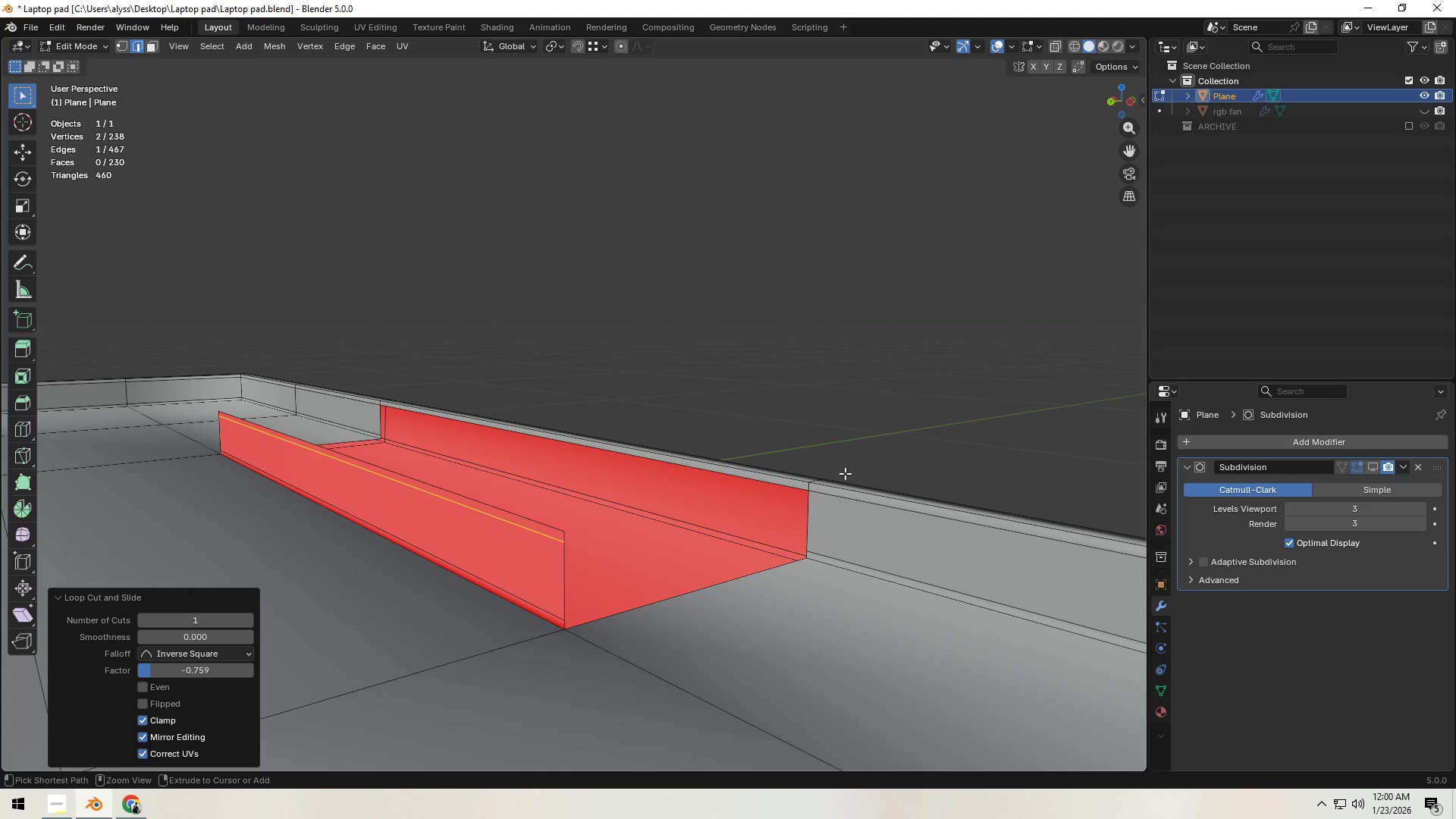 
key(Control+ControlLeft)
 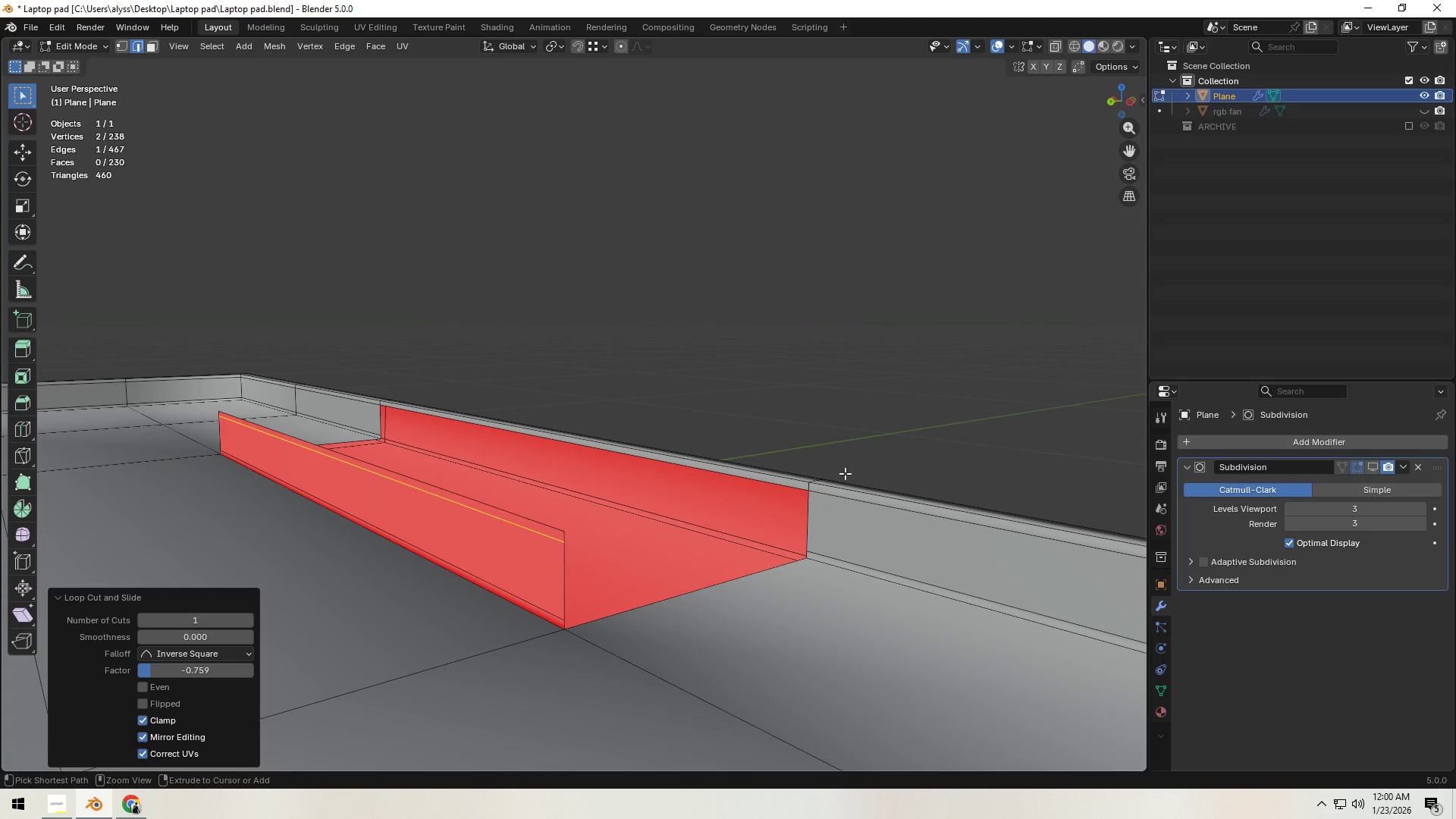 
hold_key(key=ControlLeft, duration=5.84)
double_click([888, 430])
 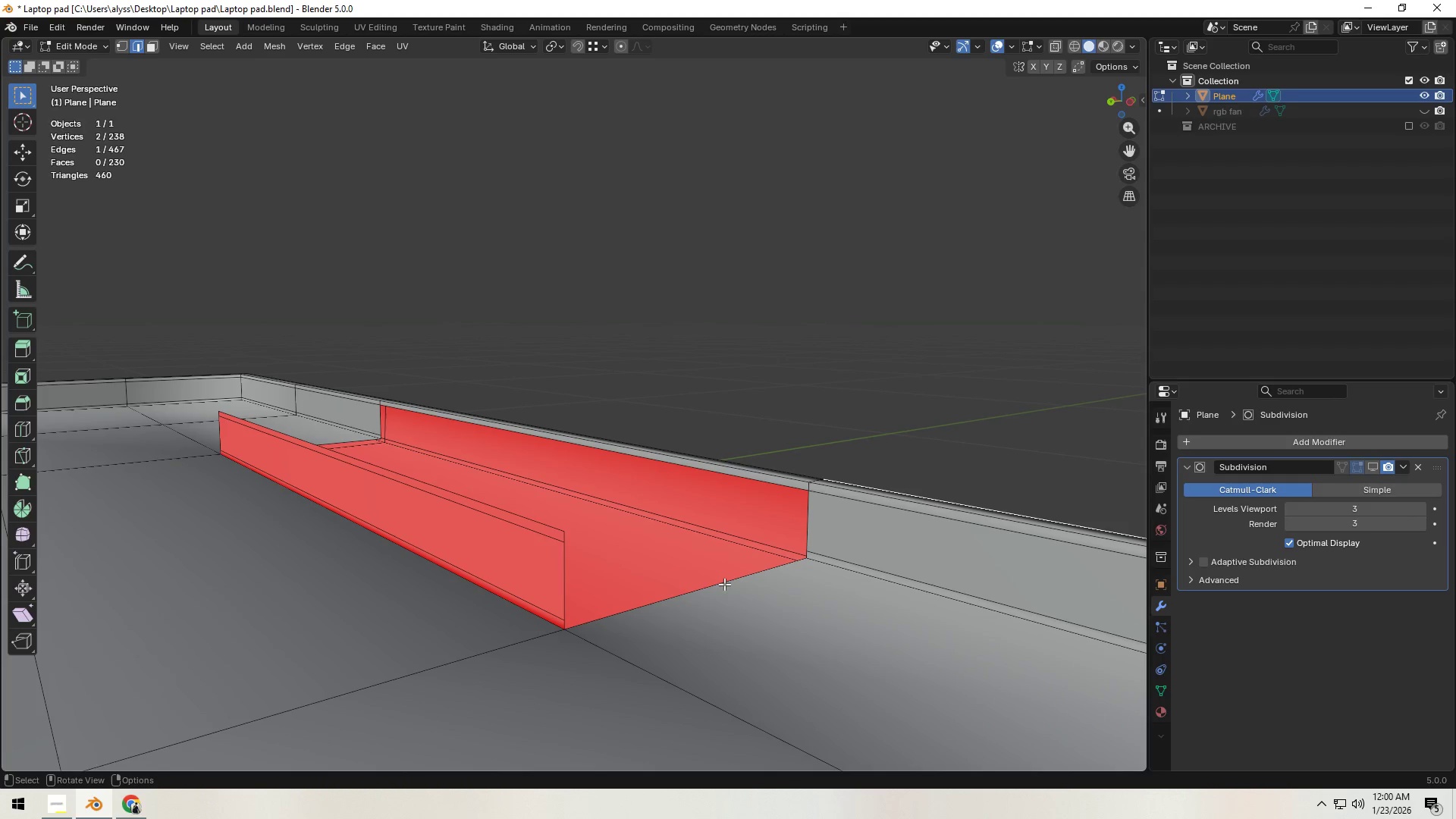 
key(2)
 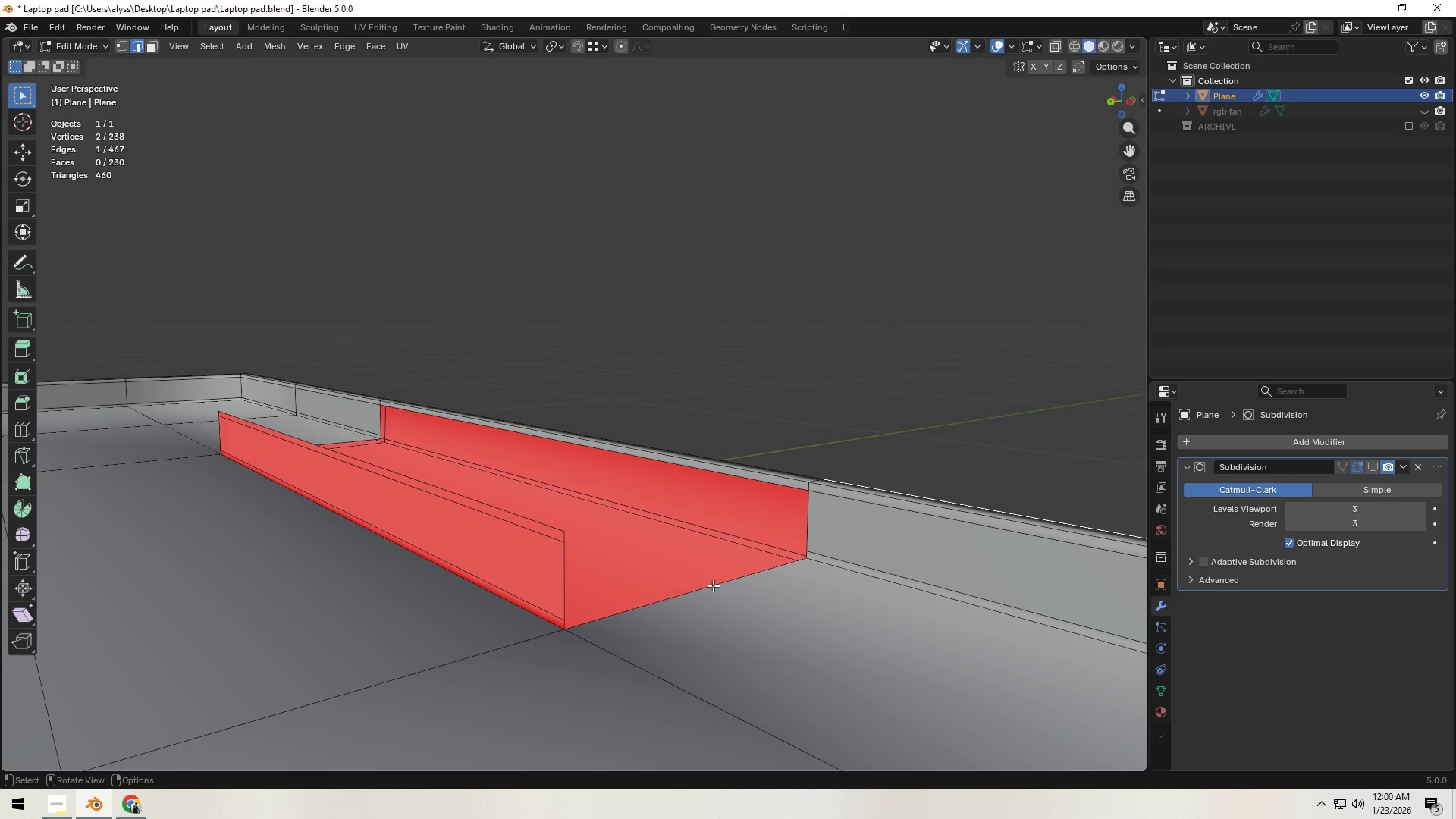 
left_click([713, 585])
 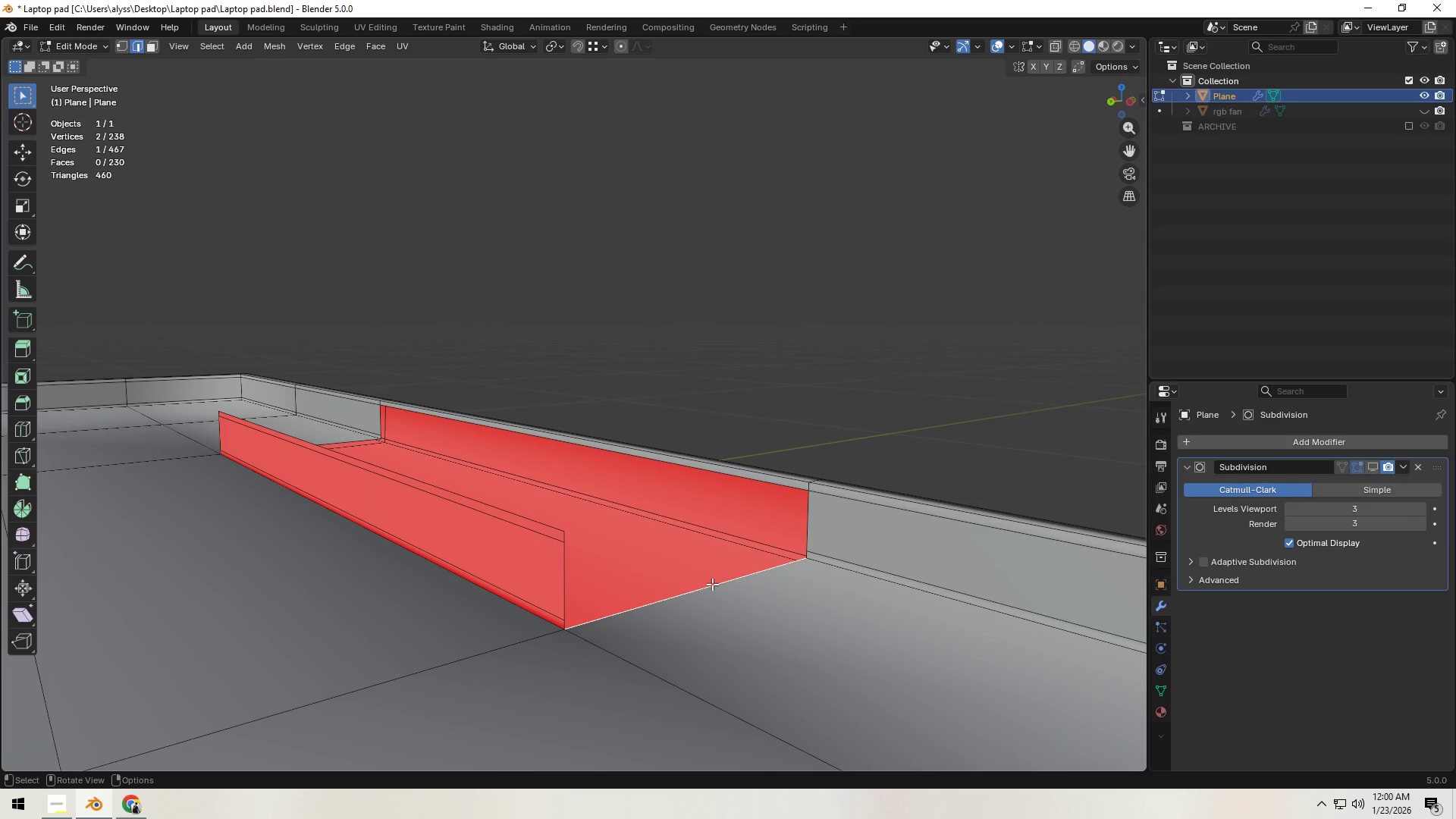 
type(fff)
 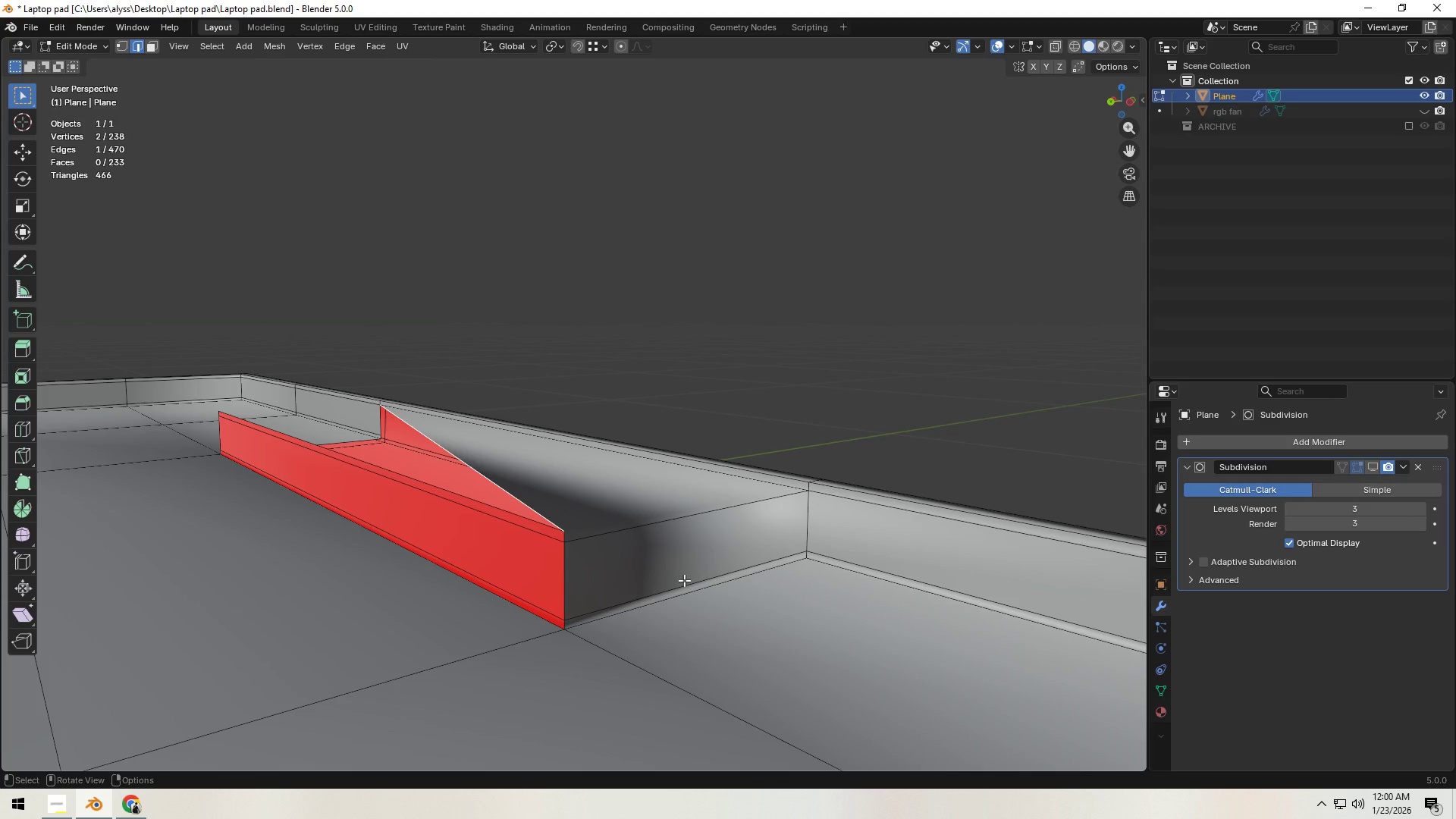 
key(Control+Z)
 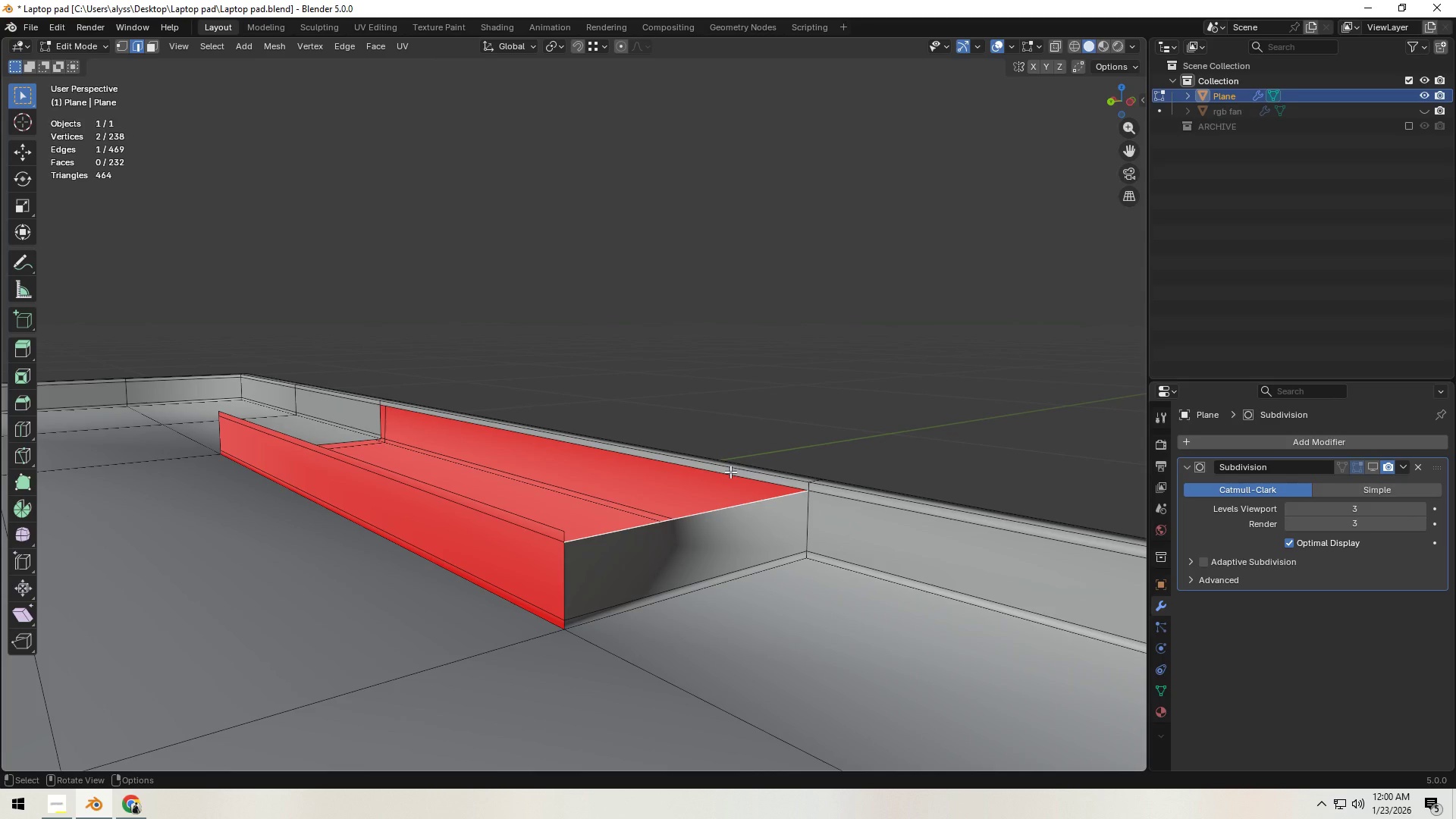 
left_click([730, 472])
 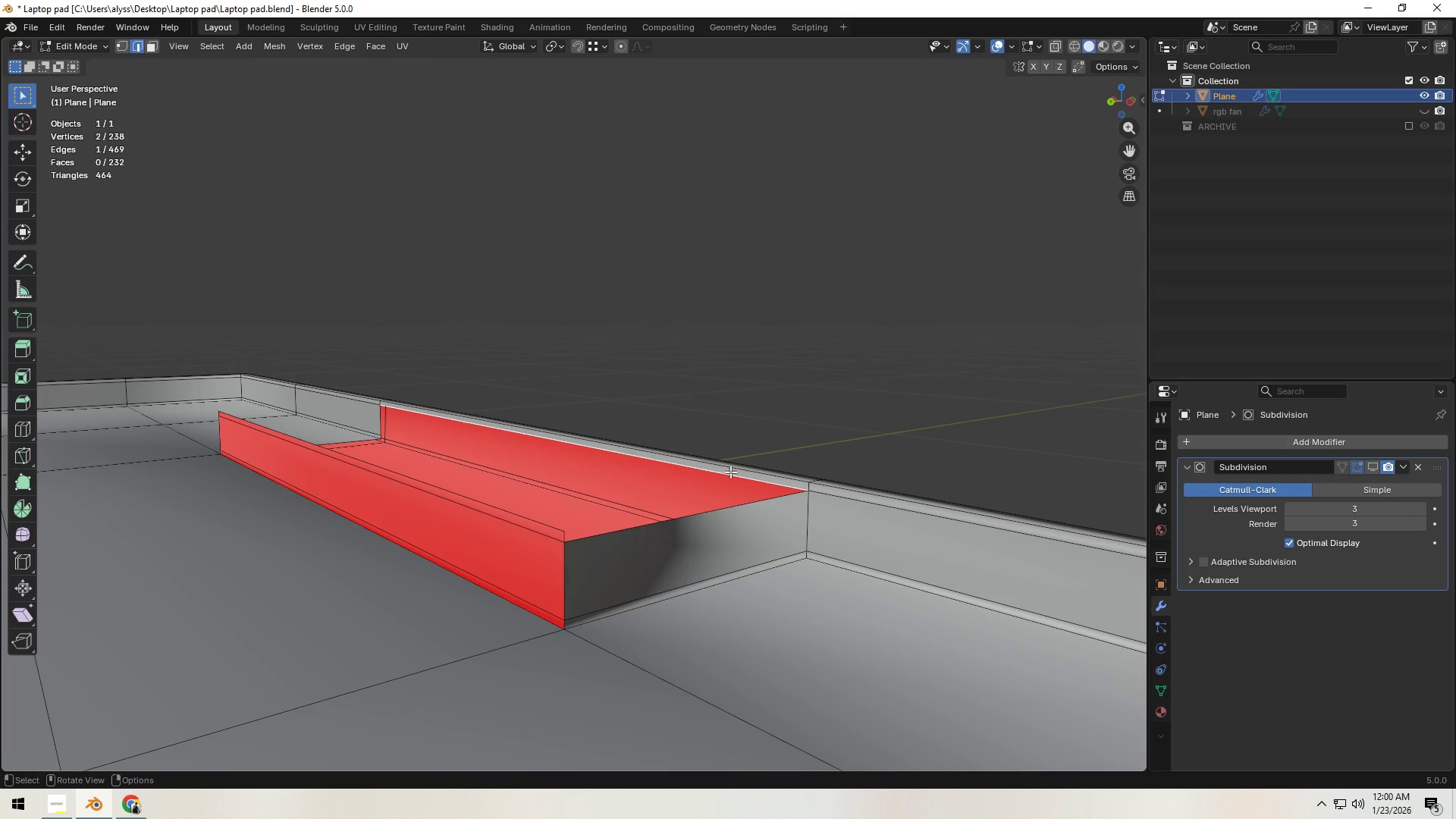 
key(X)
 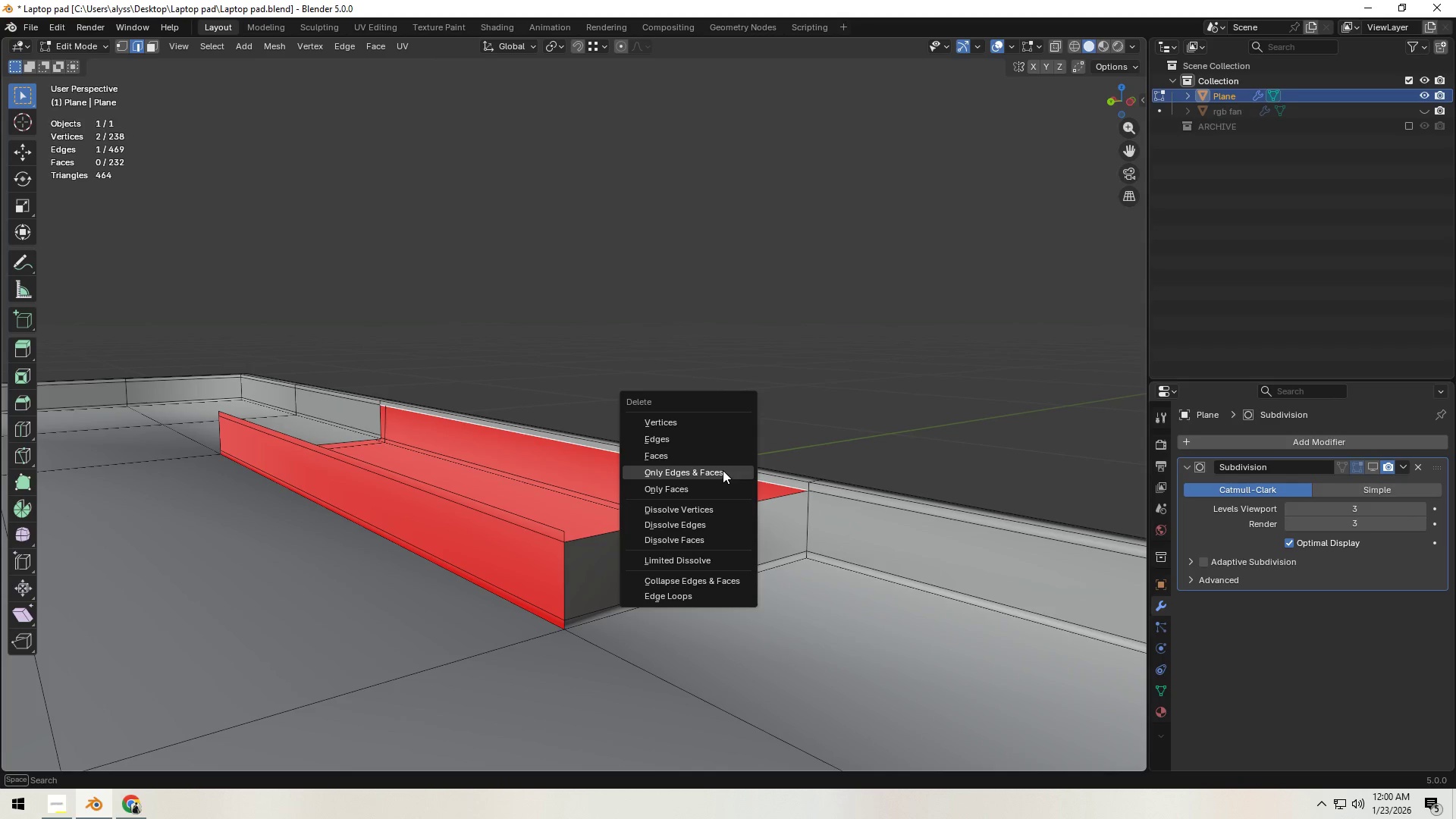 
left_click([723, 470])
 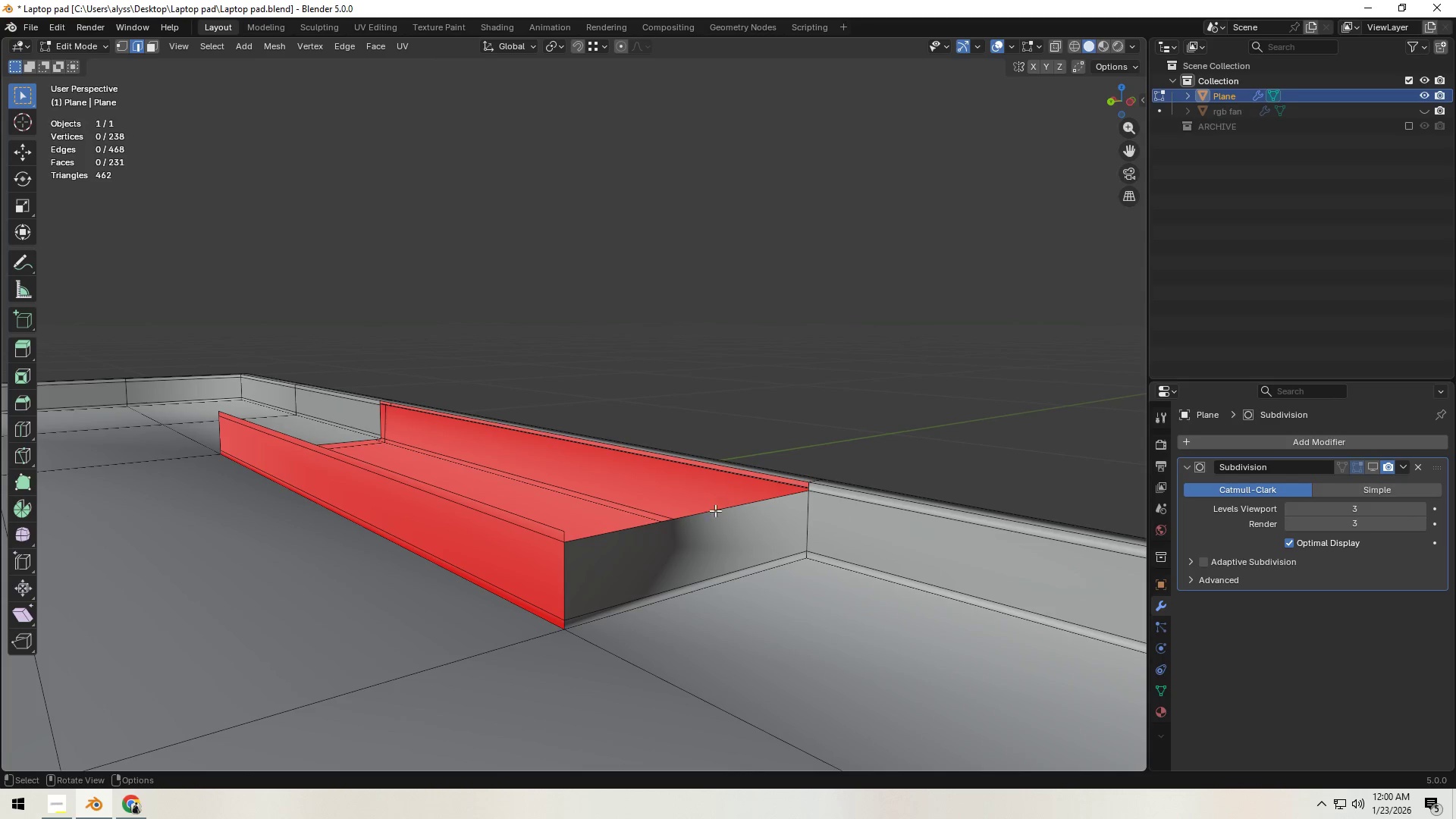 
left_click([714, 513])
 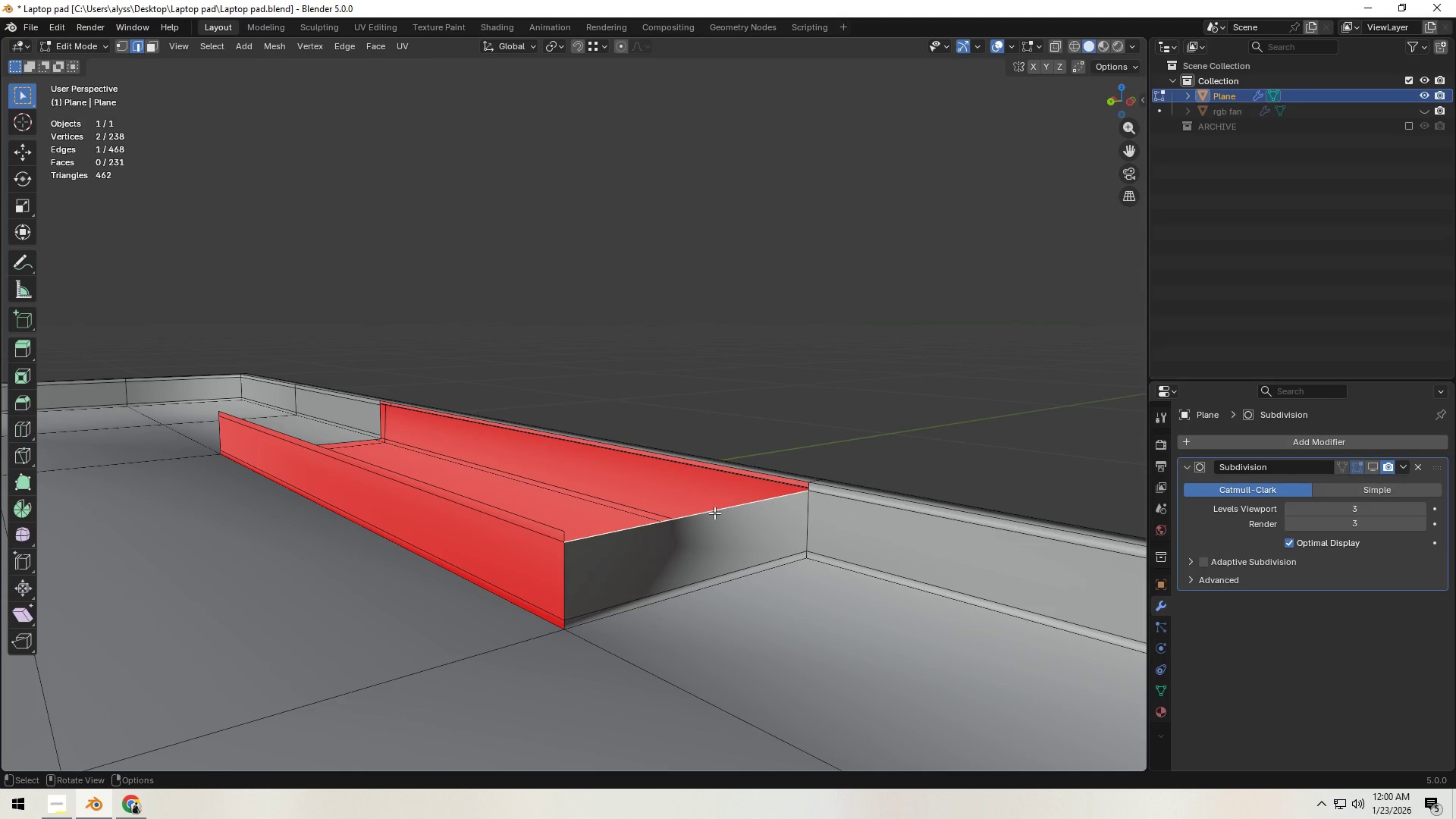 
key(F)
 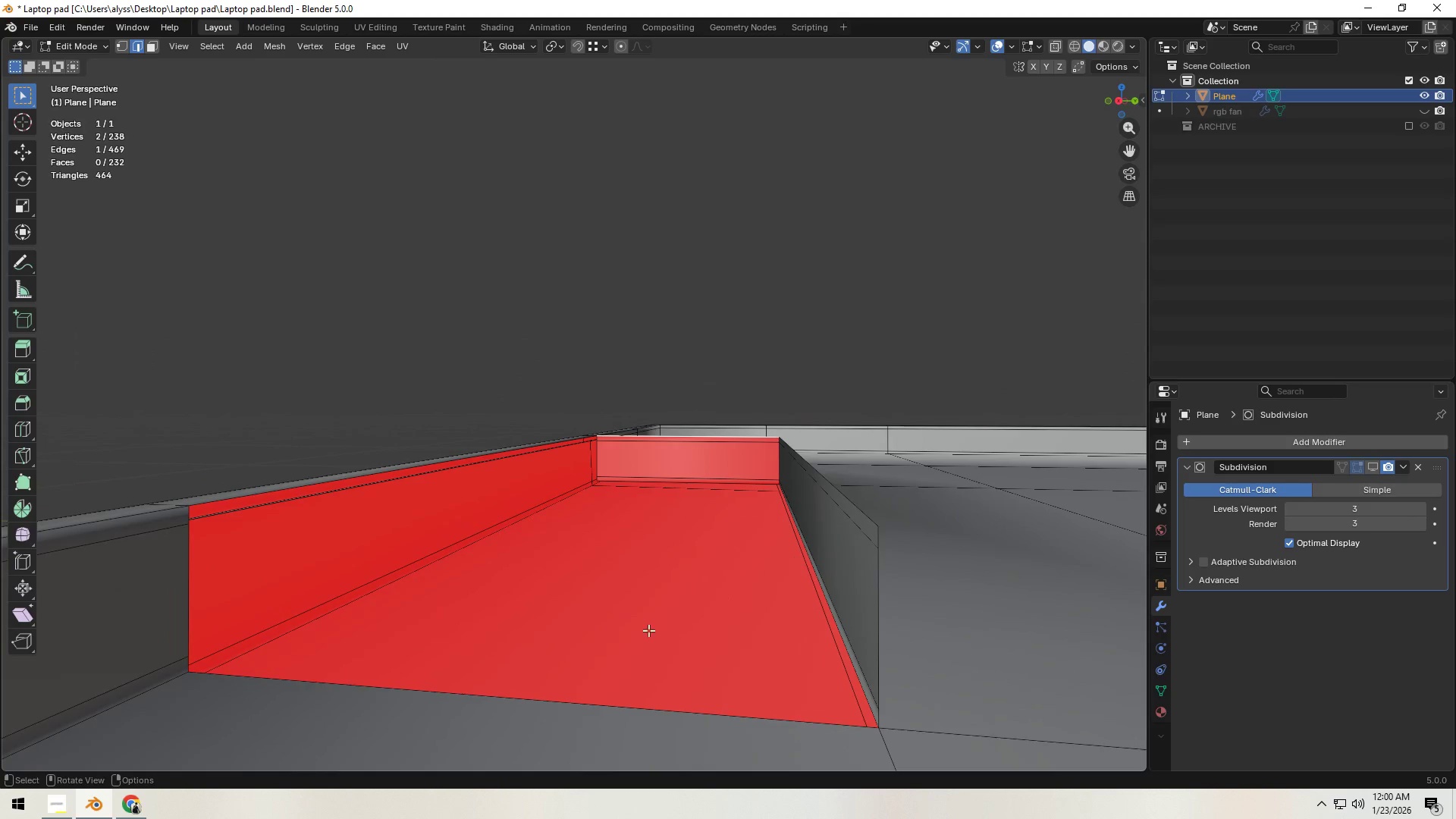 
left_click([456, 707])
 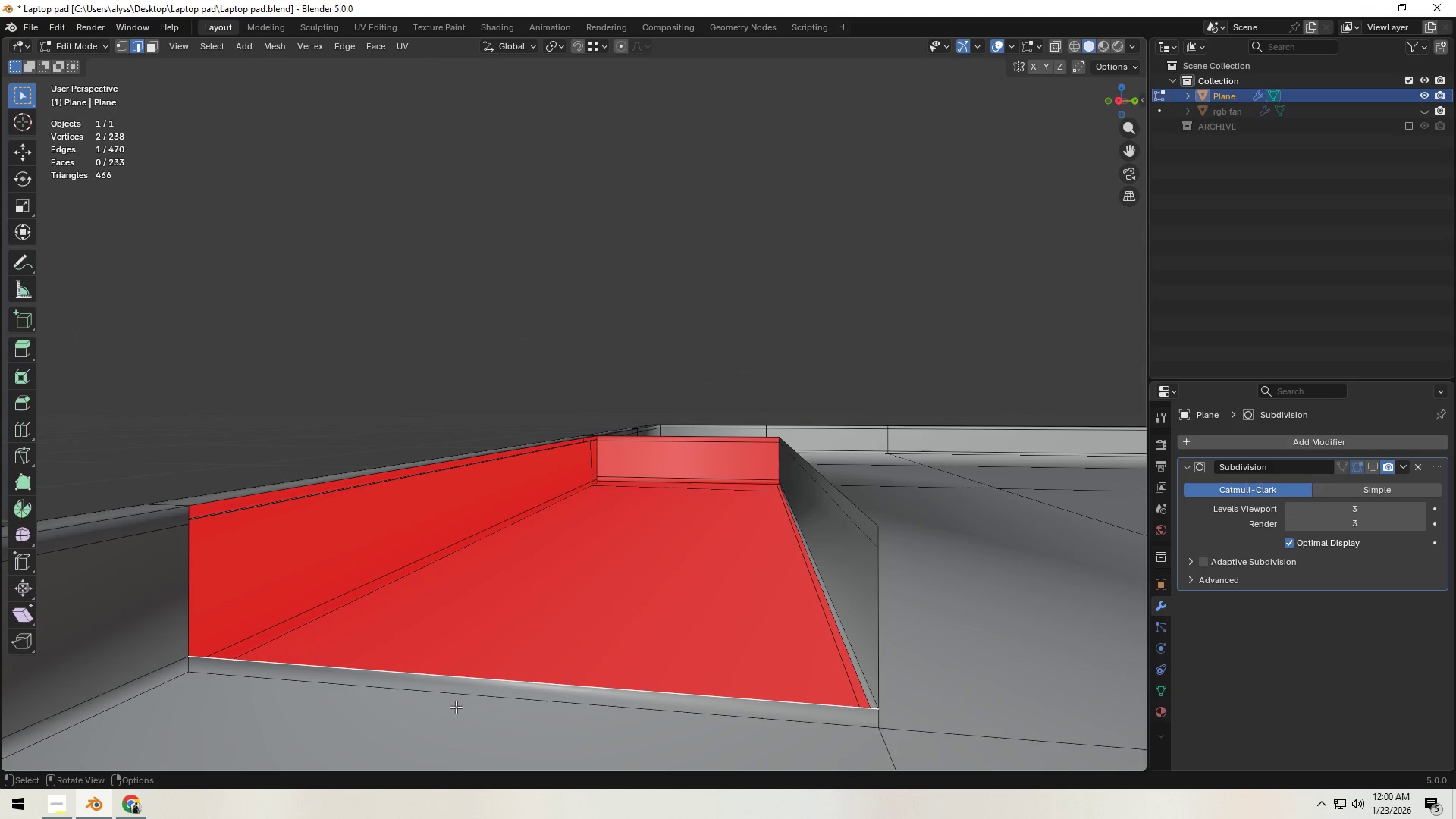 
type(fff)
 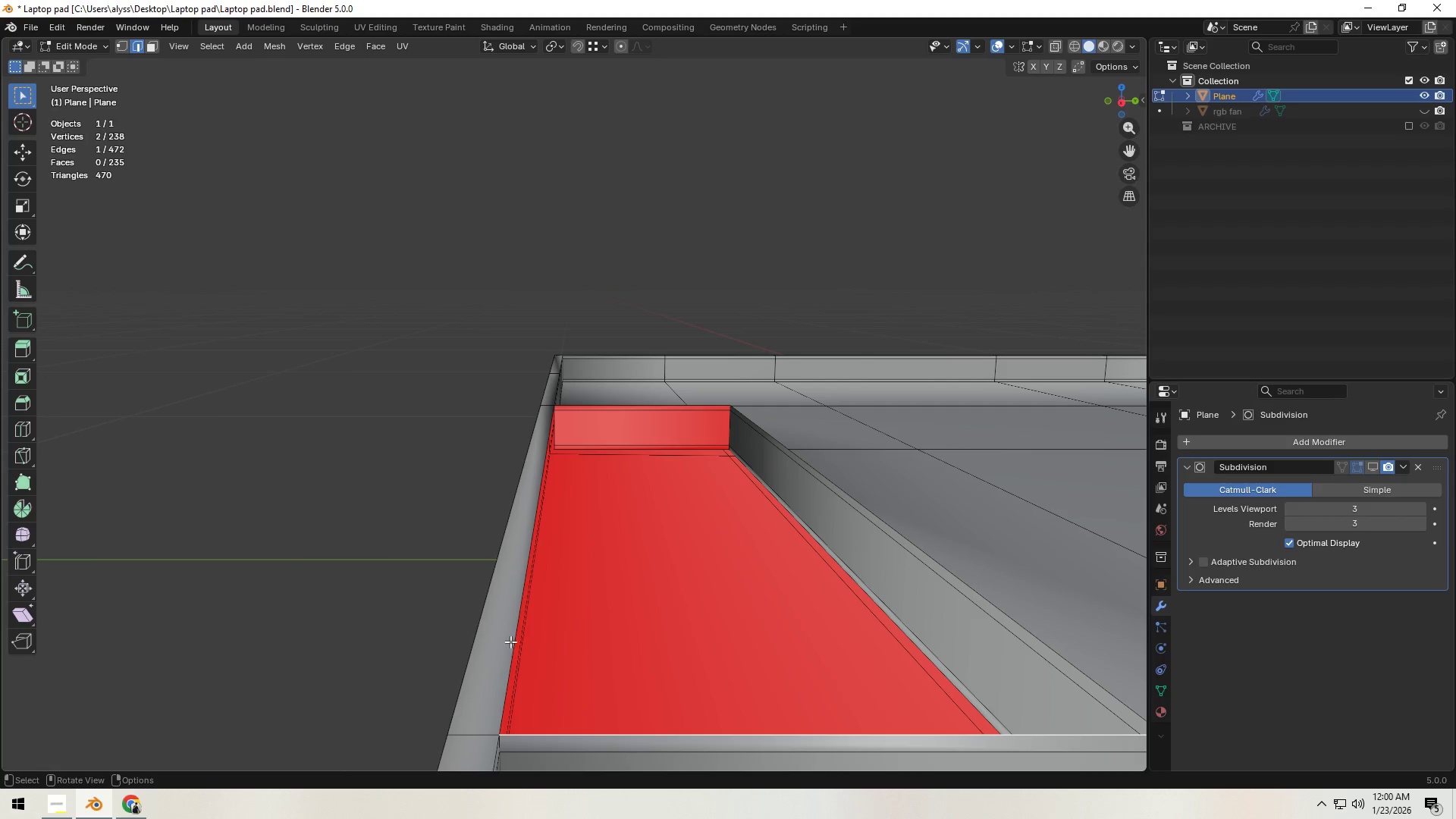 
left_click([511, 635])
 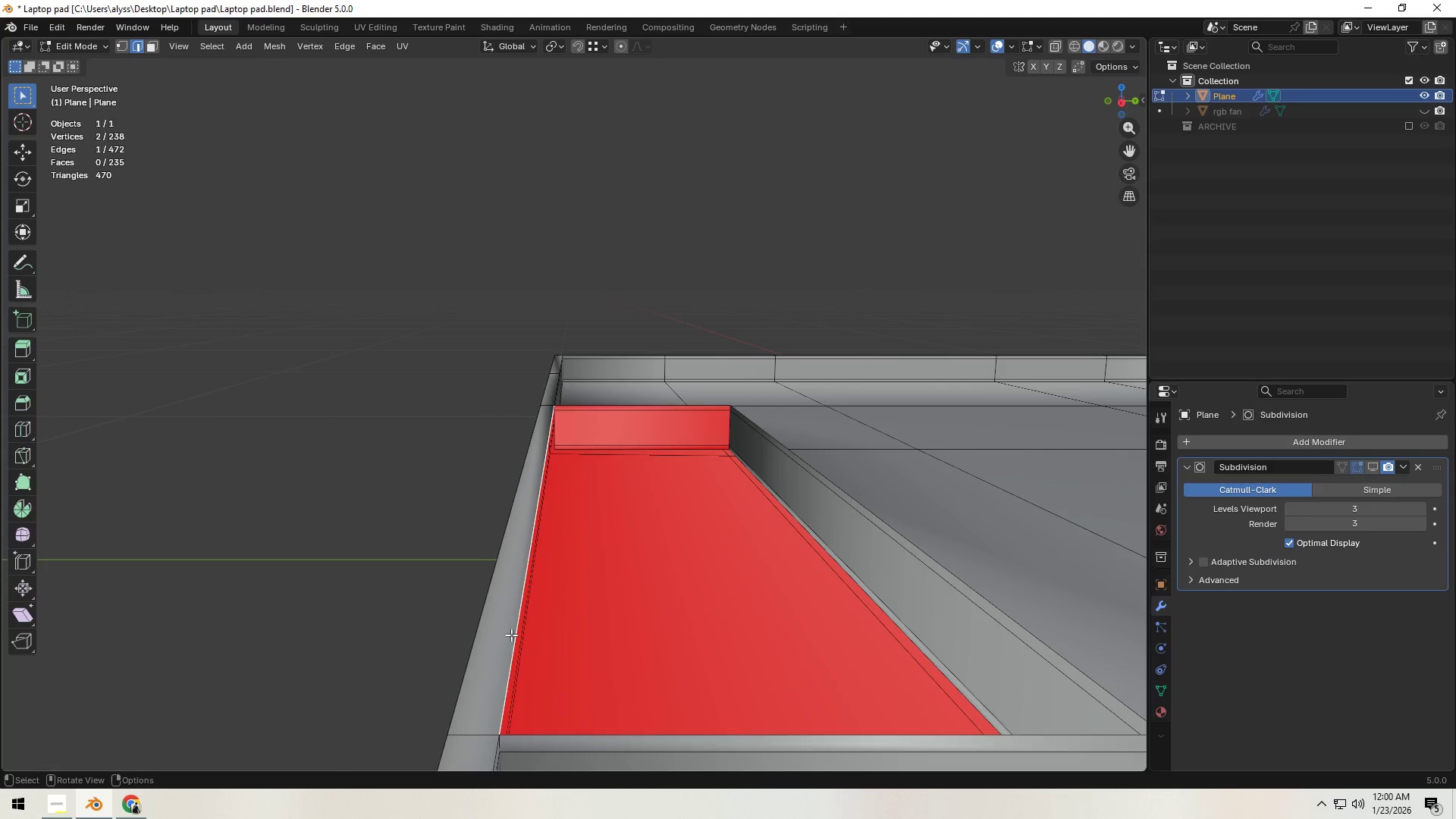 
key(F)
 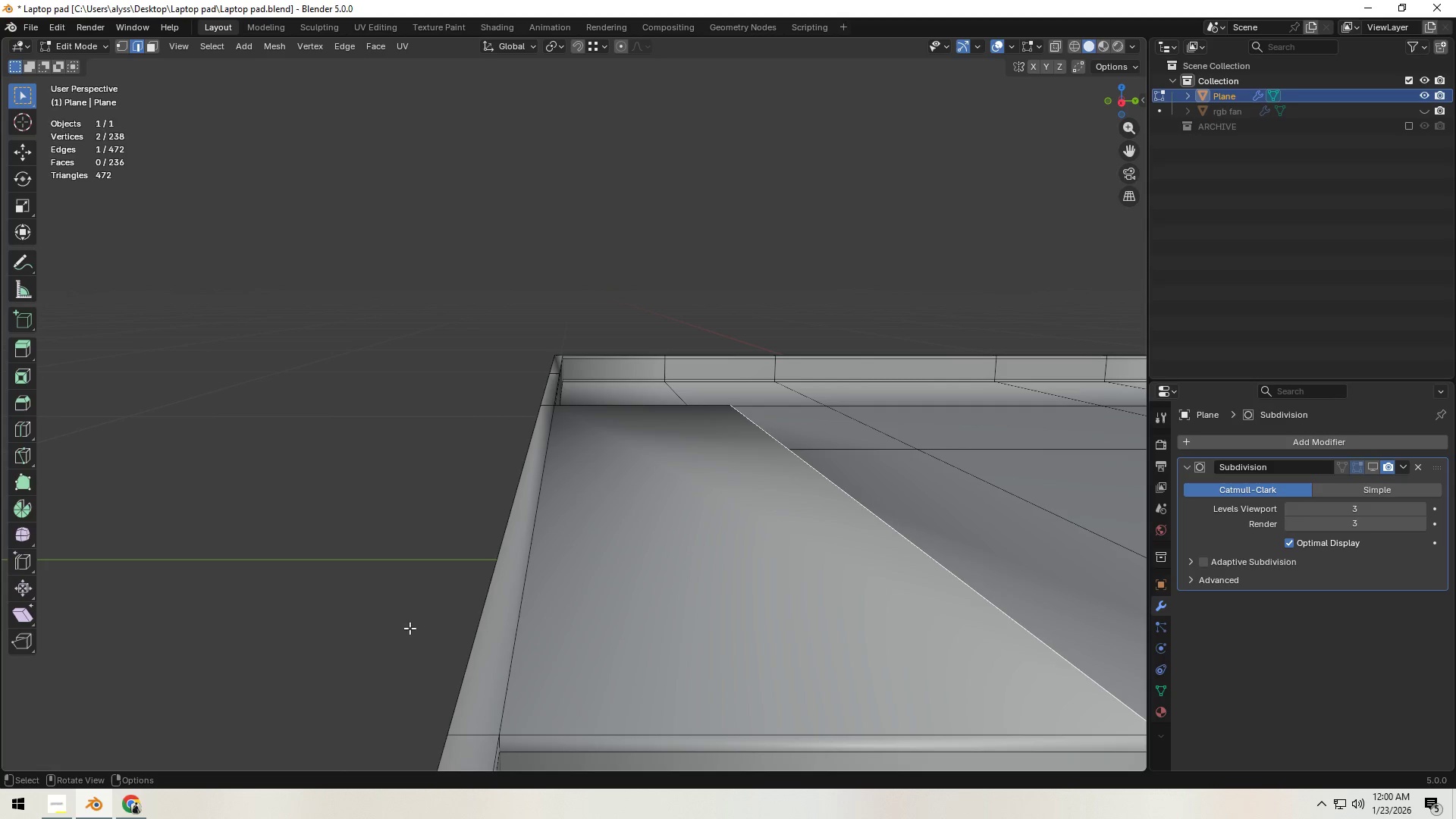 
left_click([372, 625])
 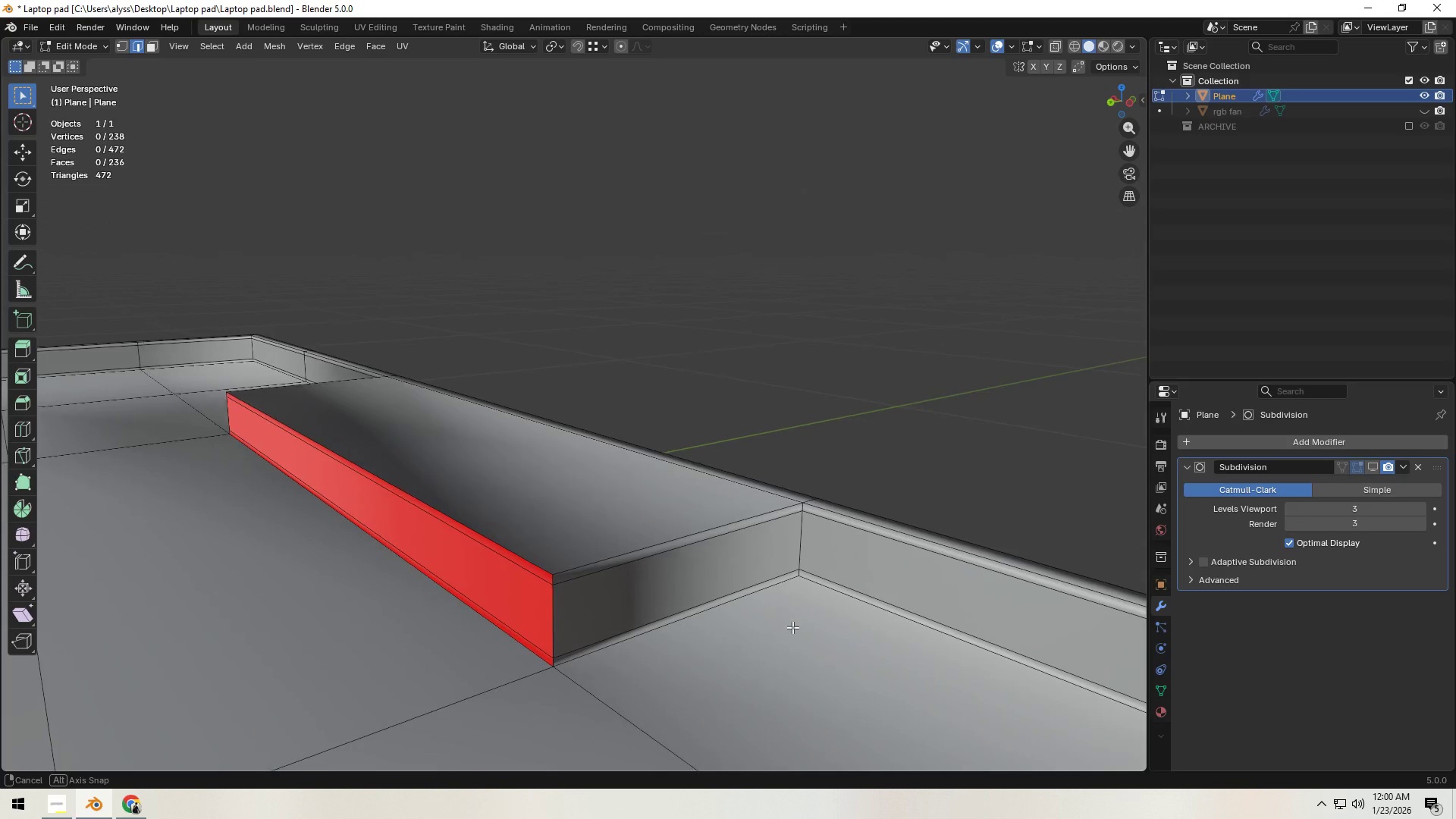 
type(aN)
 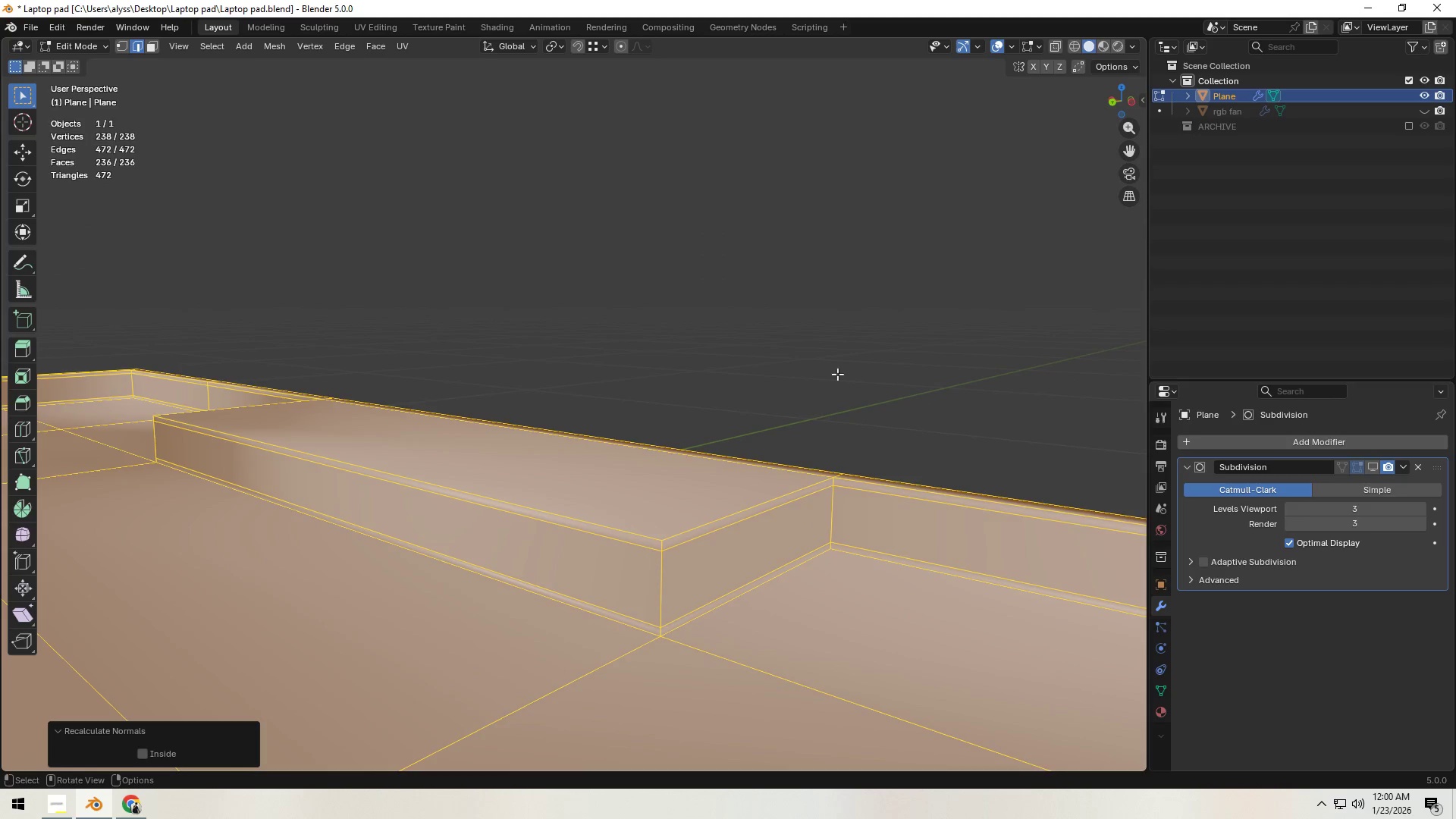 
 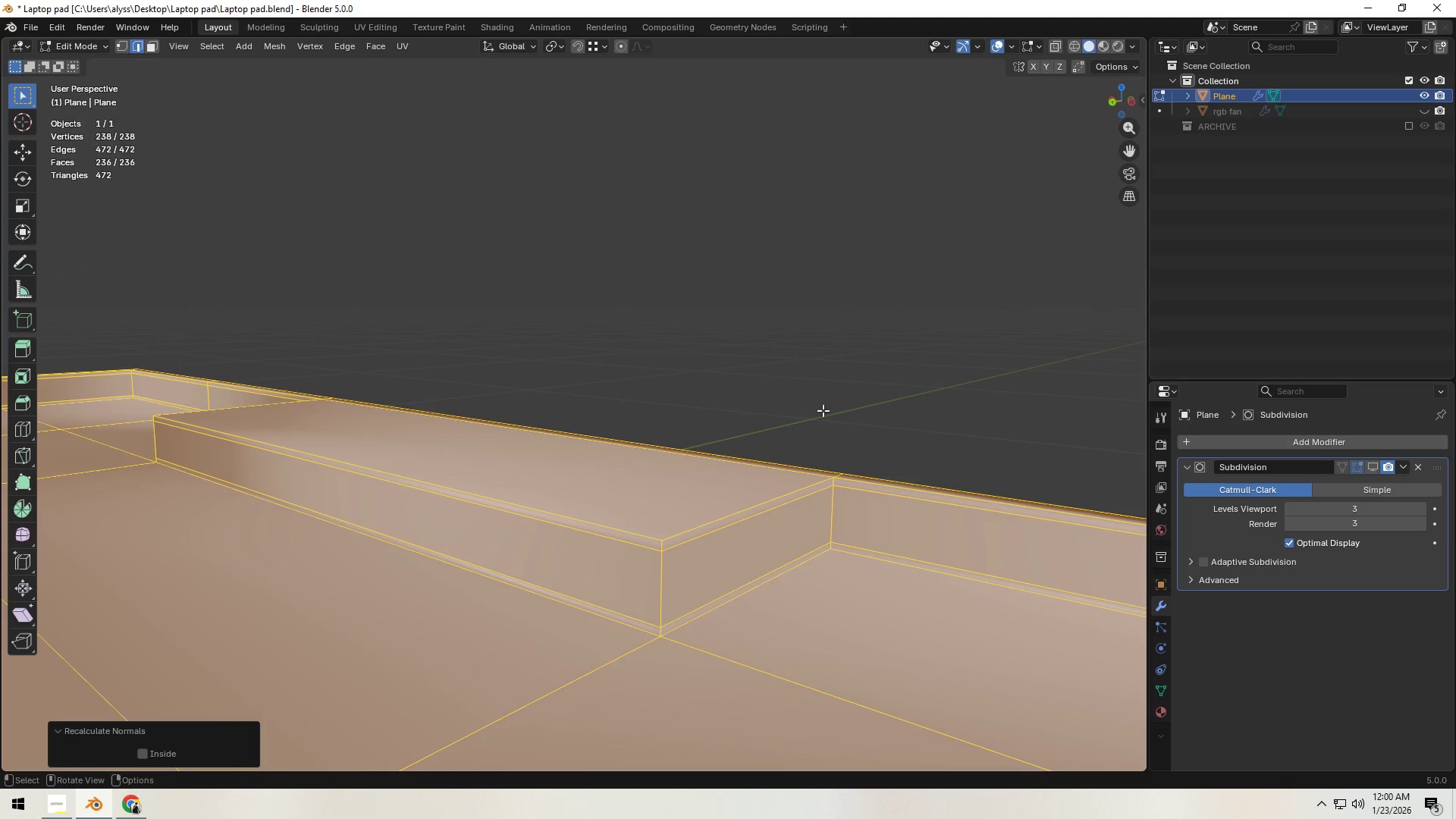 
left_click([841, 363])
 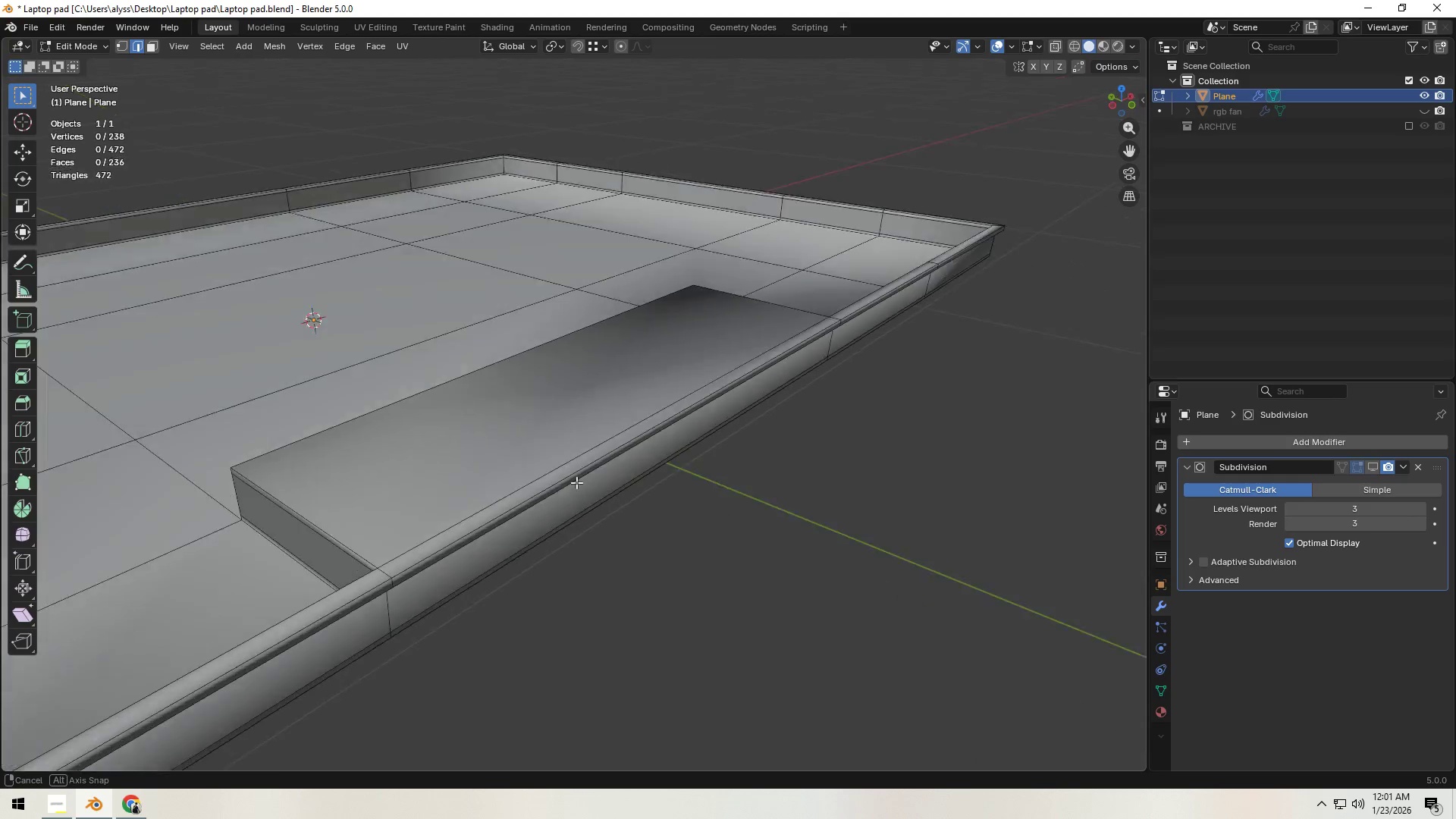 
key(4)
 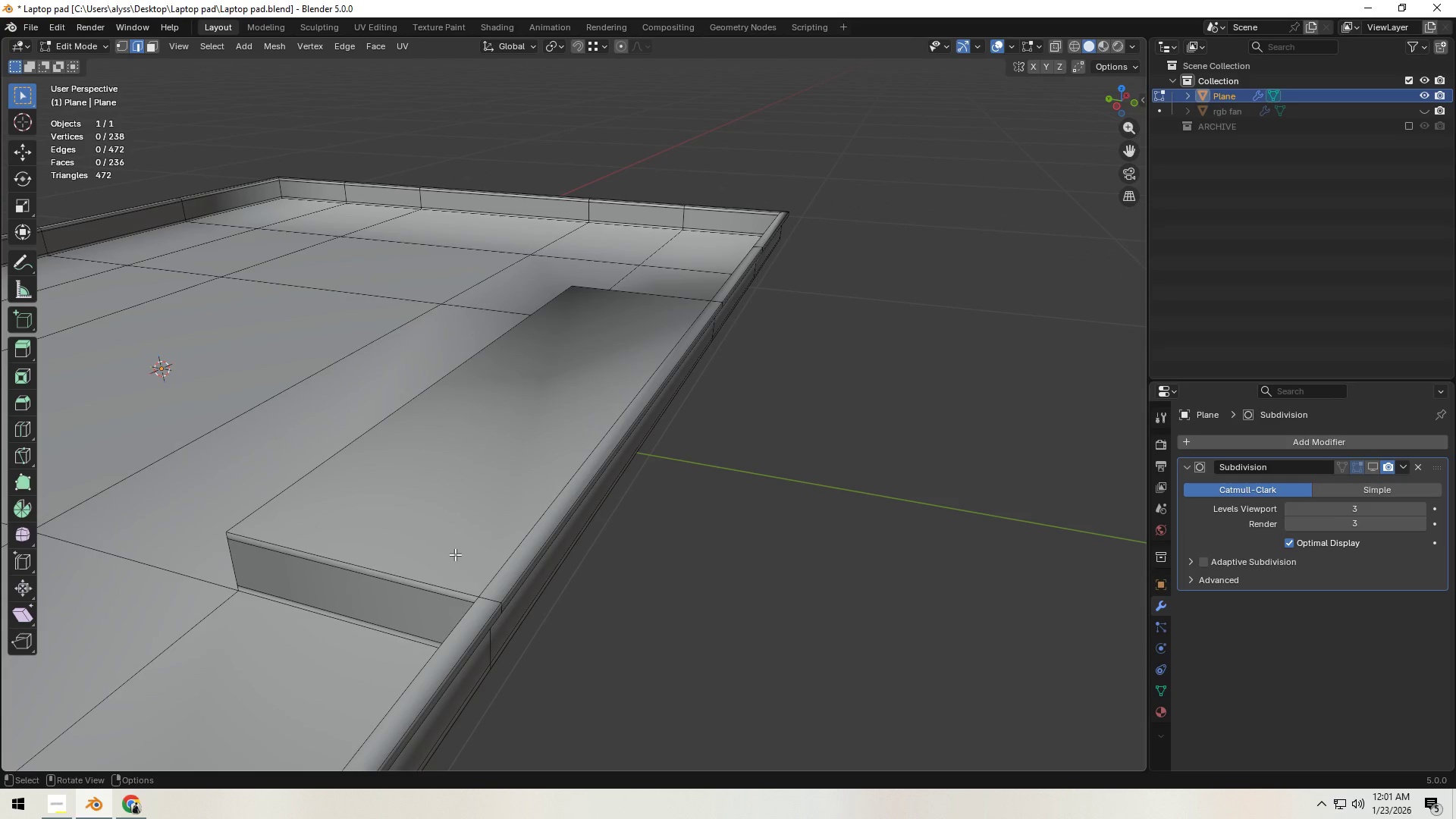 
left_click([455, 554])
 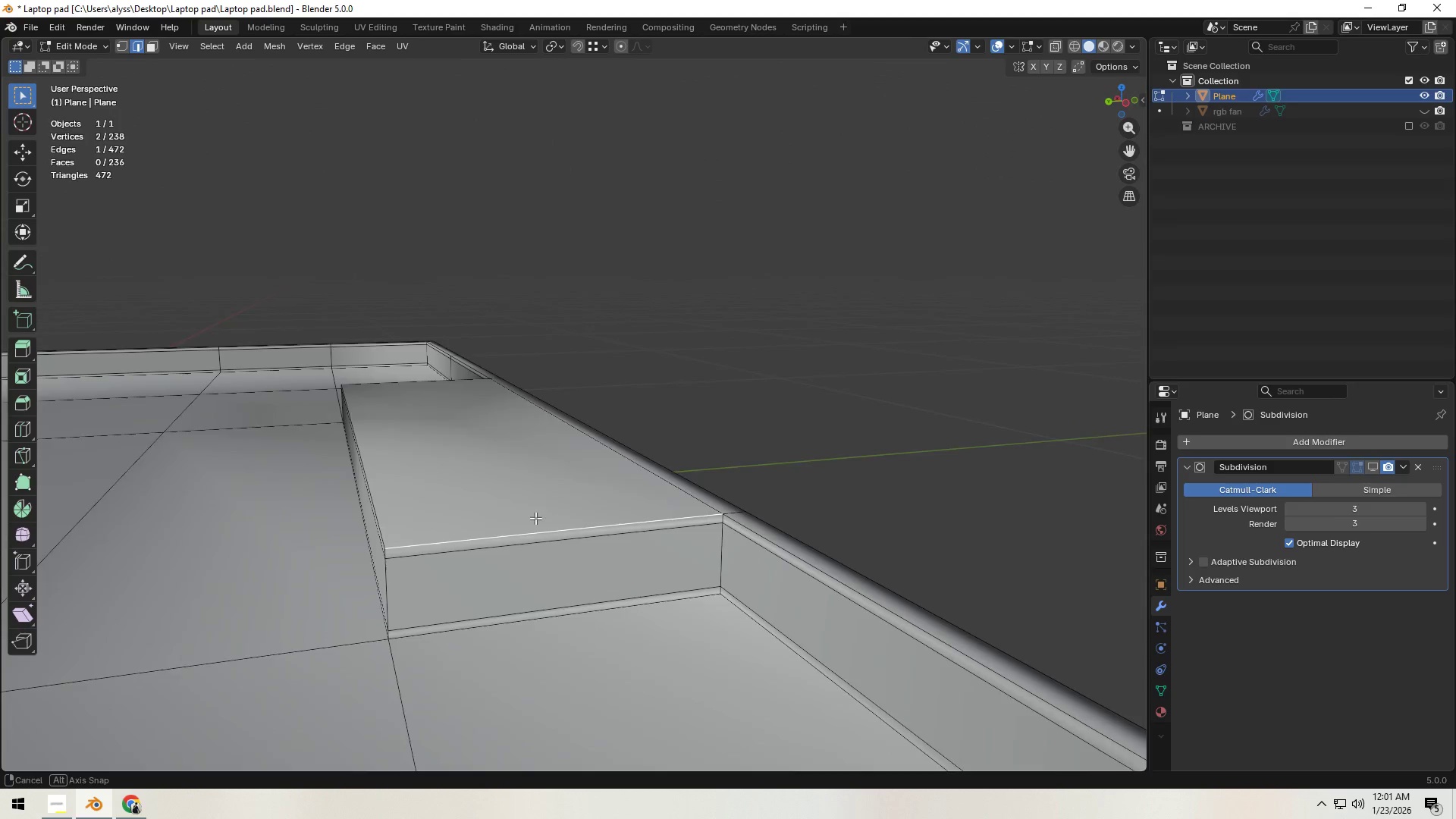 
key(3)
 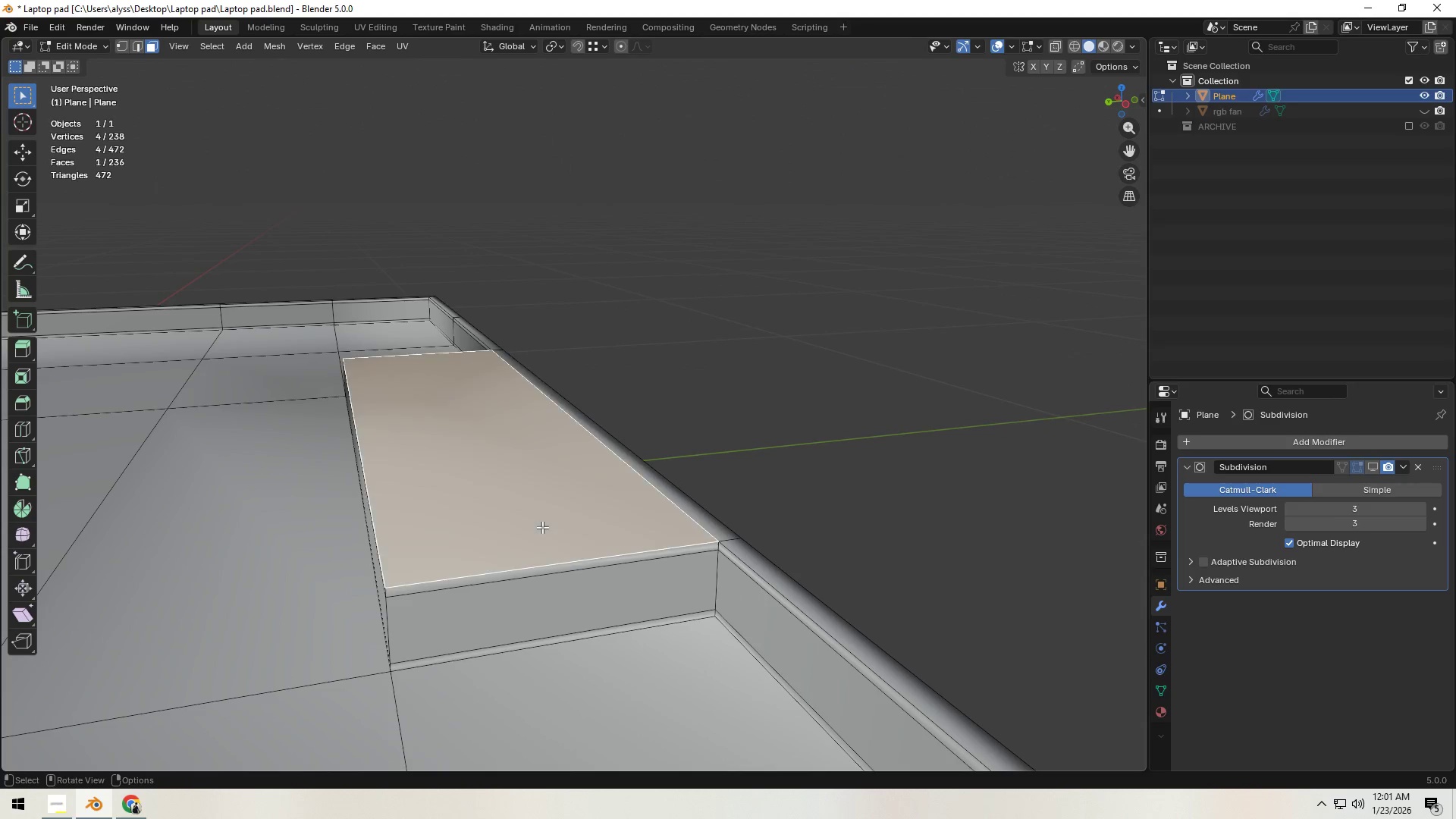 
left_click([542, 527])
 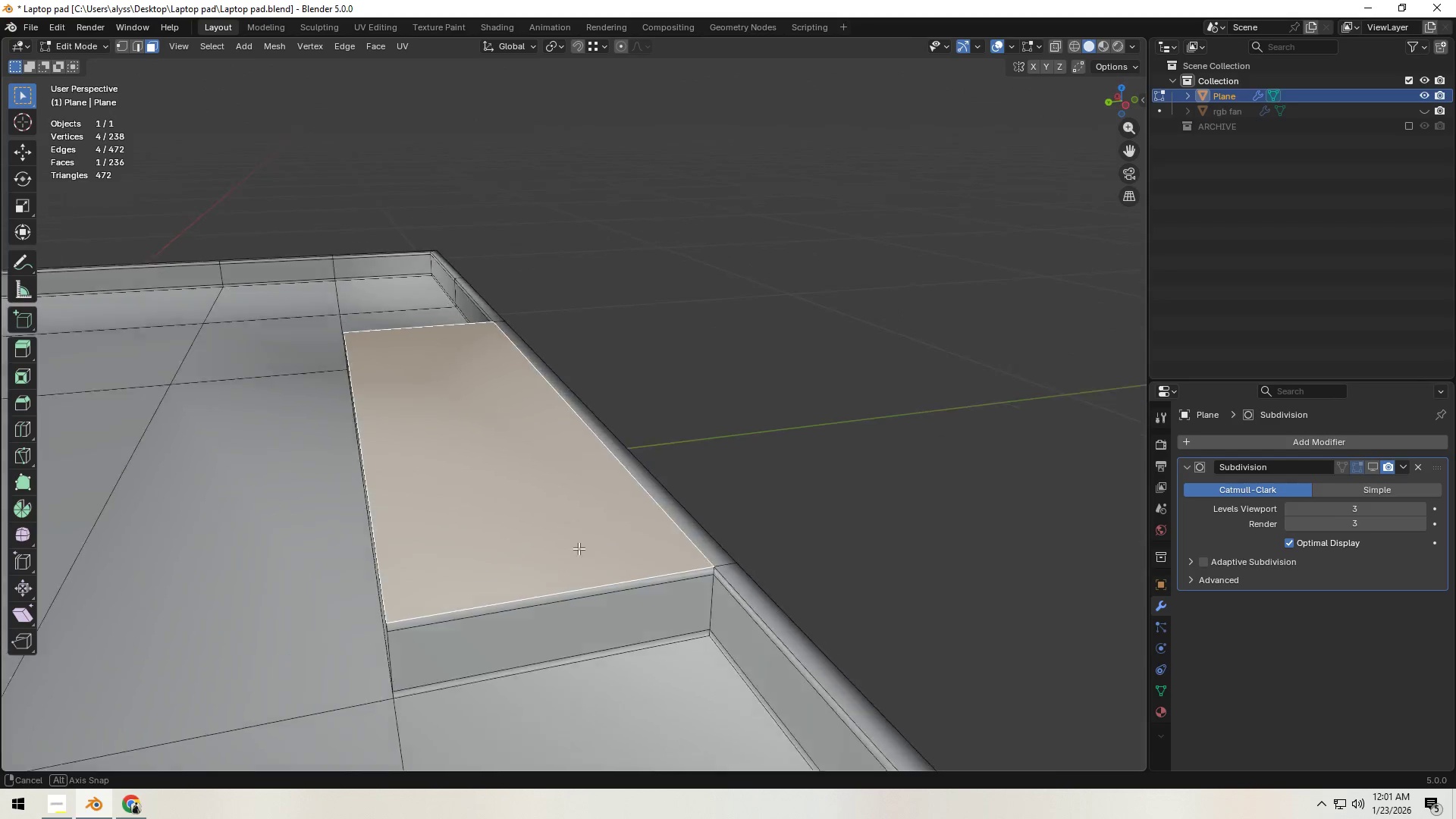 
hold_key(key=ShiftLeft, duration=0.34)
 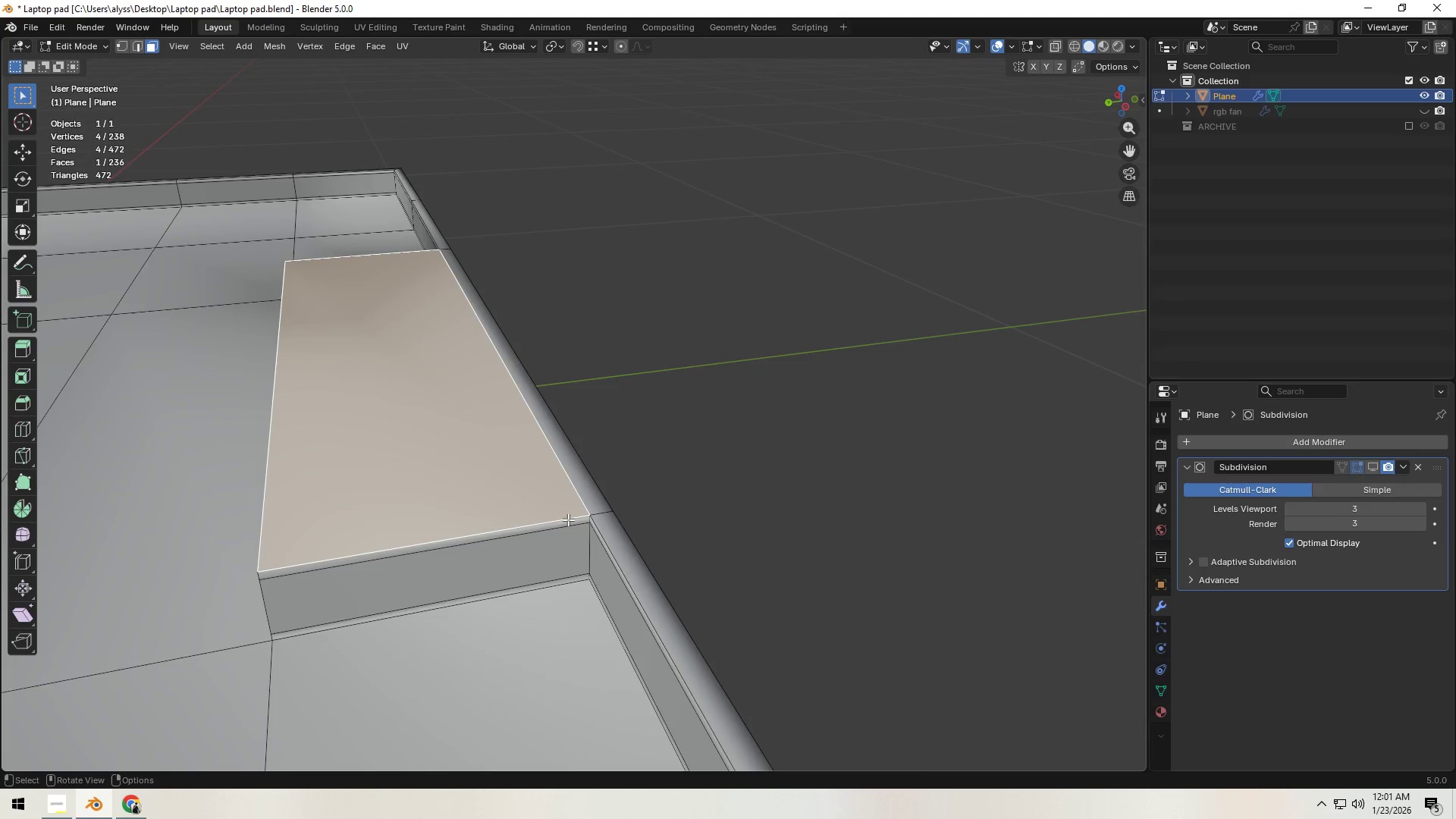 
scroll: coordinate [578, 525], scroll_direction: up, amount: 1.0
 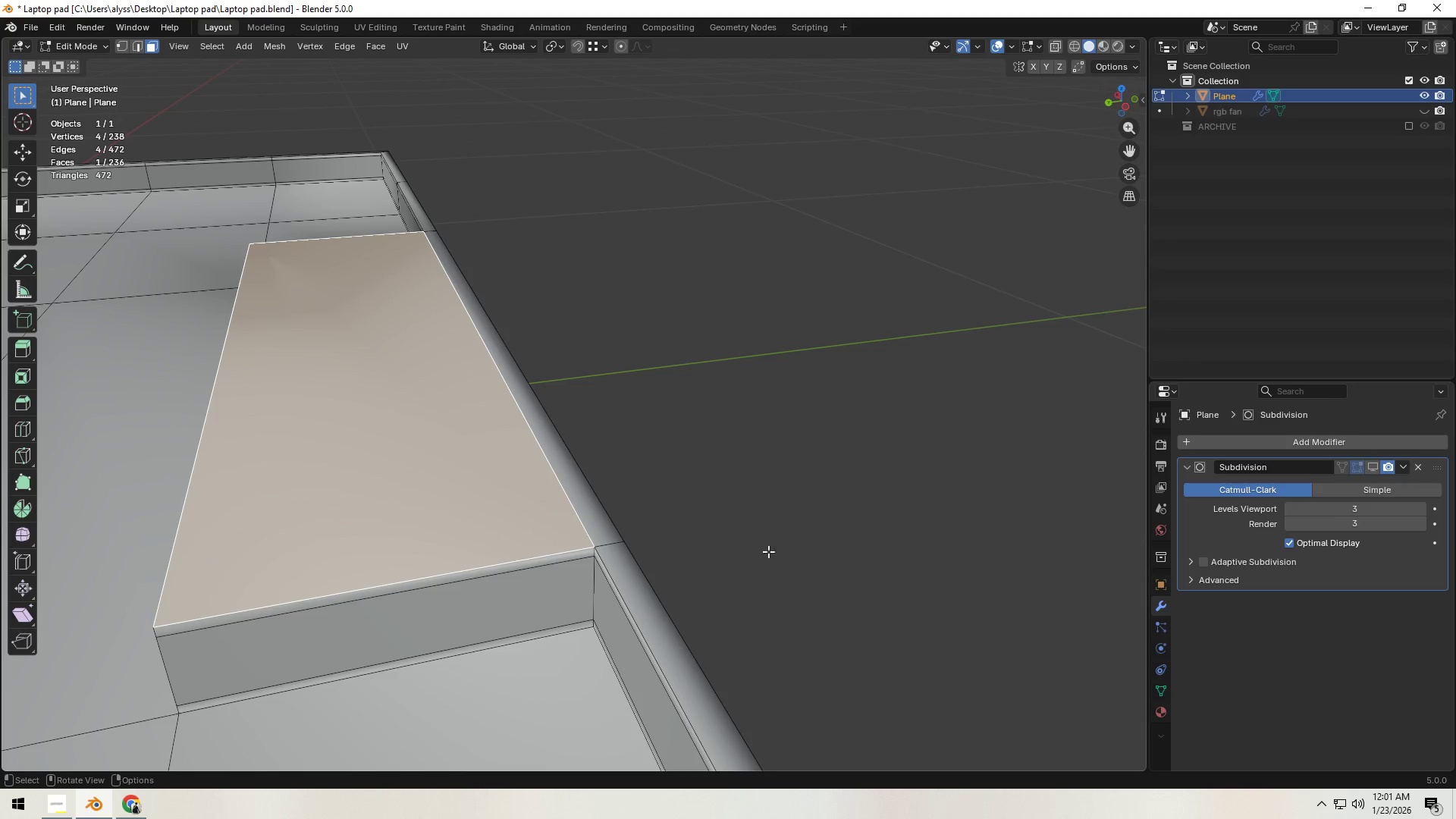 
key(I)
 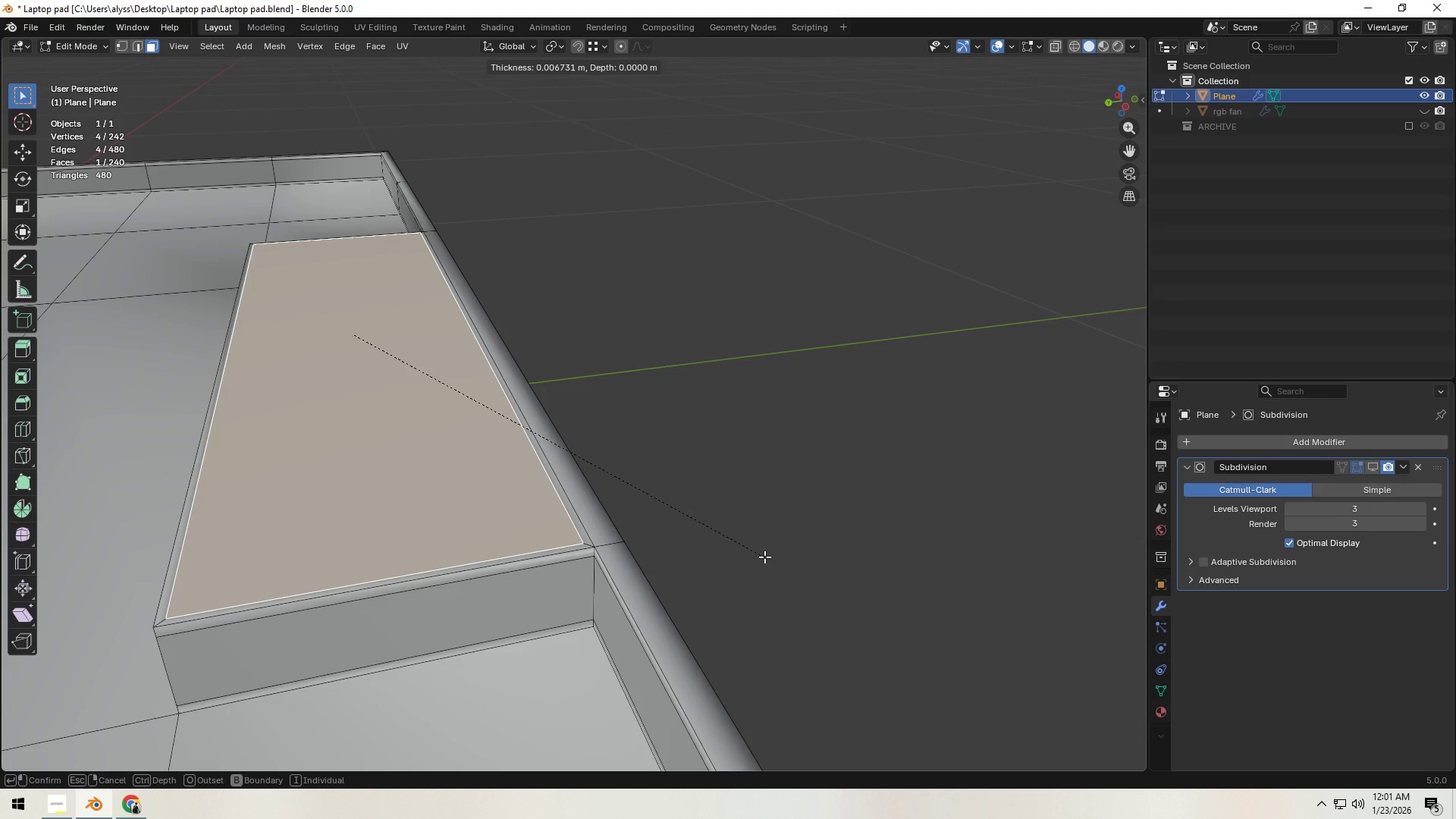 
left_click([764, 557])
 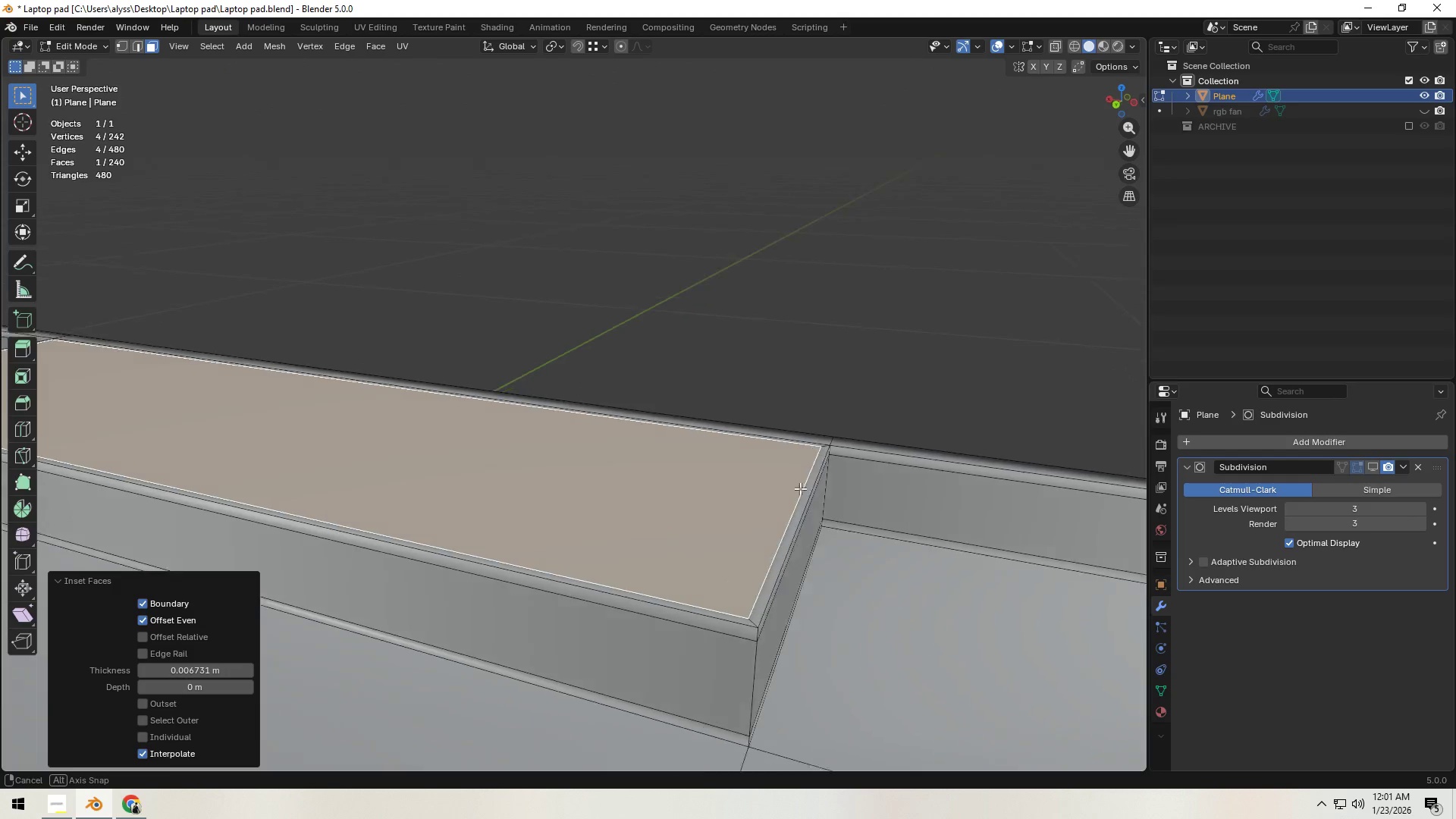 
key(E)
 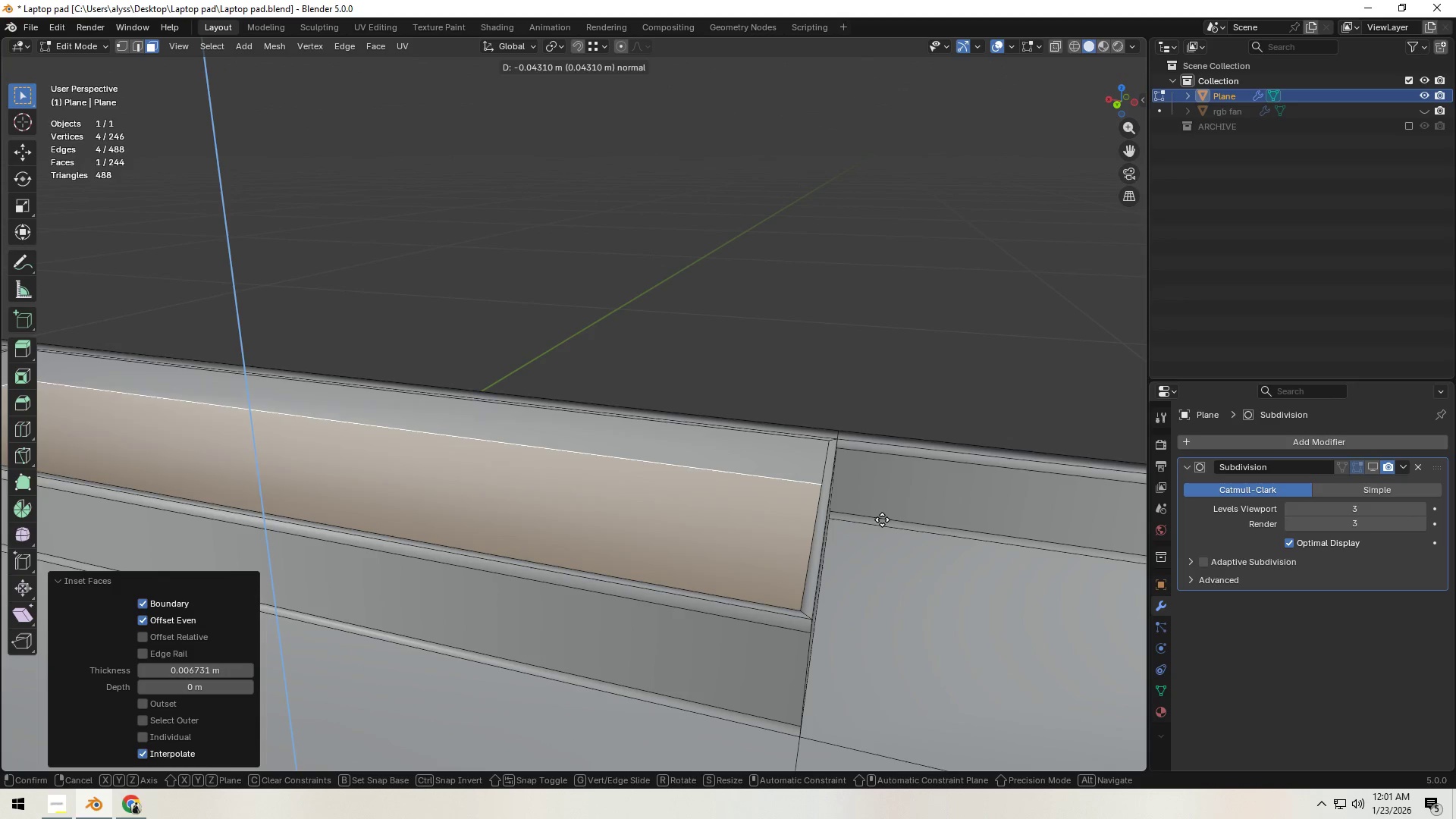 
left_click([883, 521])
 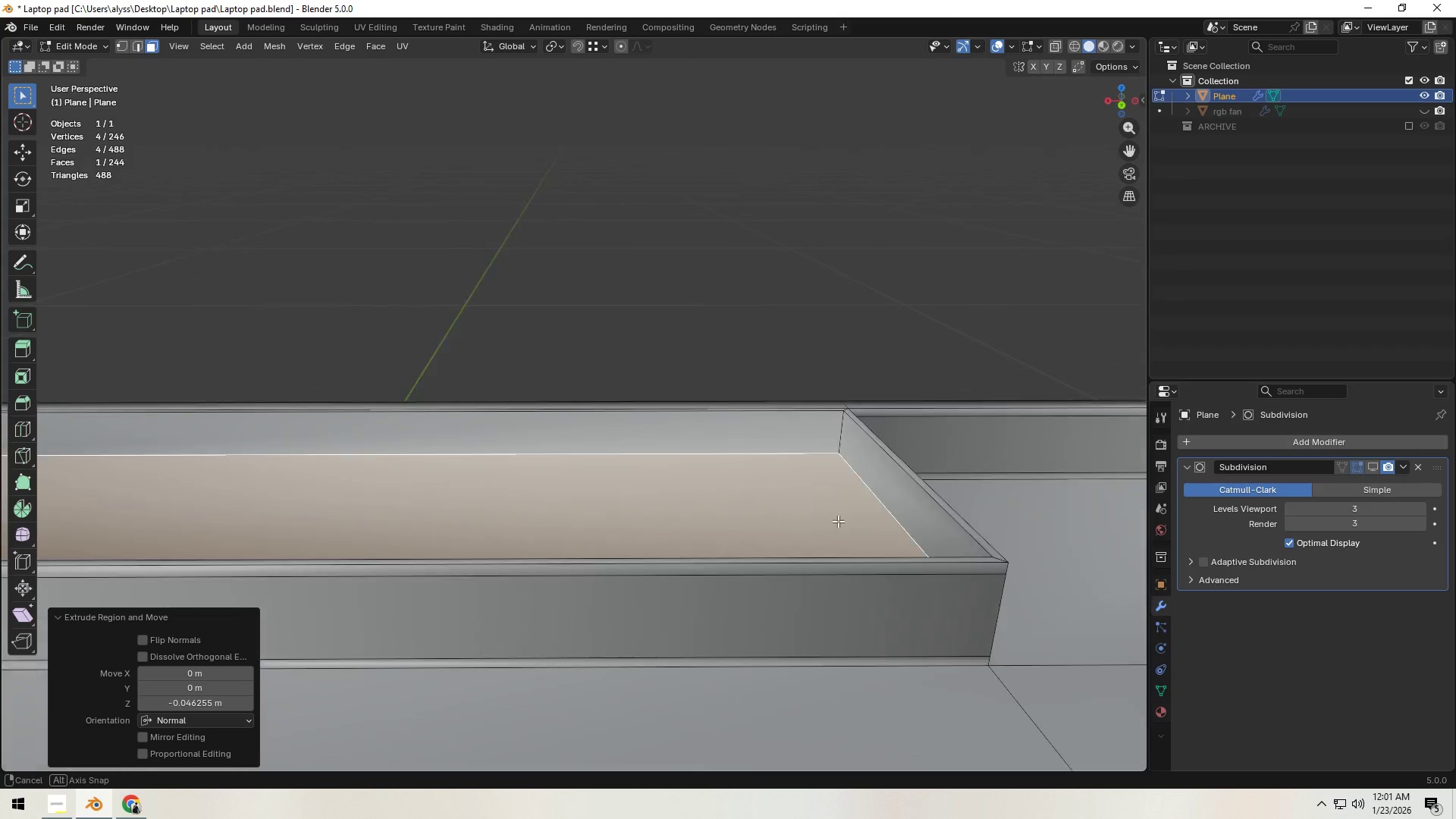 
key(Control+ControlLeft)
 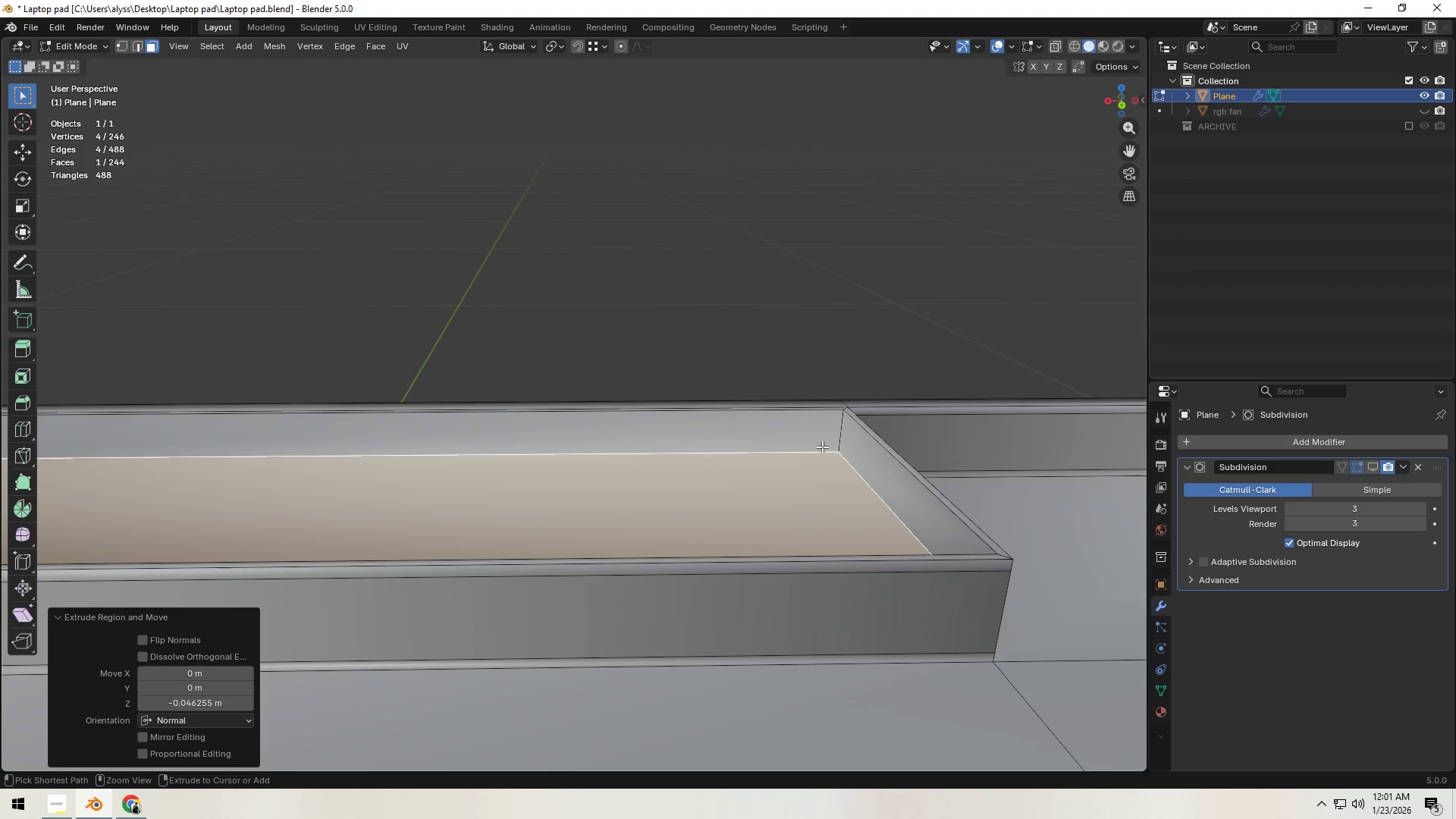 
key(Control+R)
 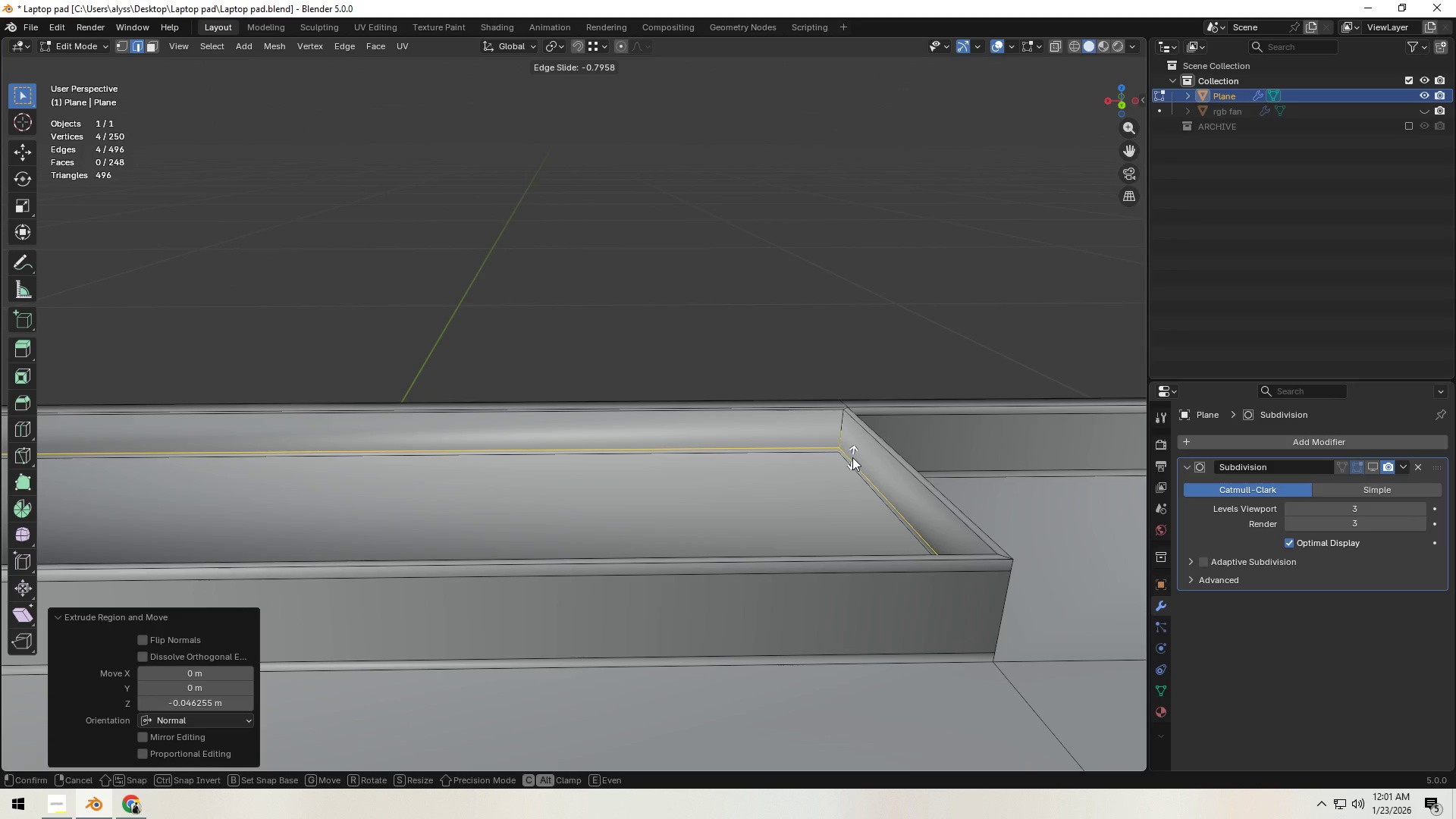 
left_click([852, 457])
 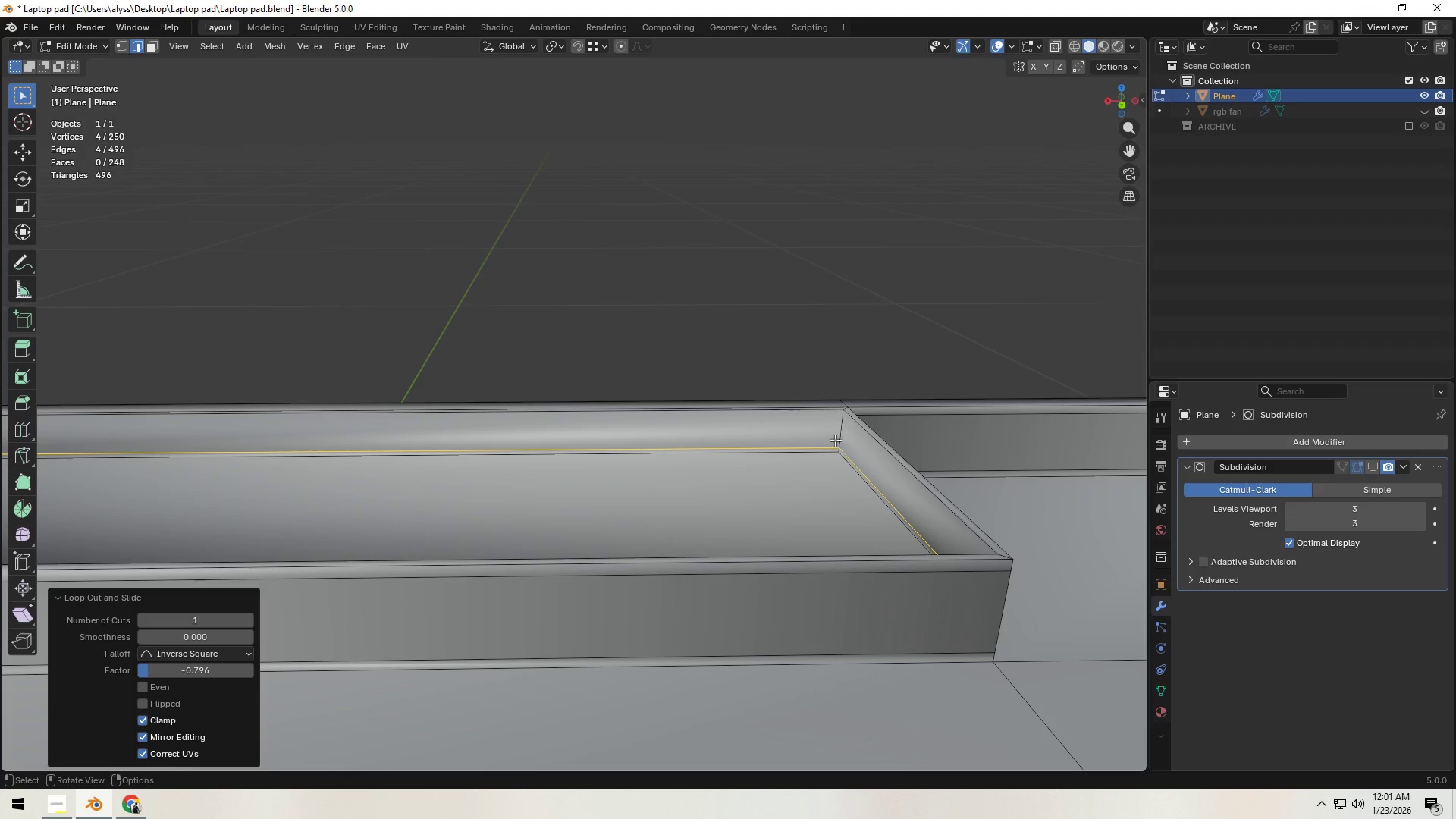 
key(Control+ControlLeft)
 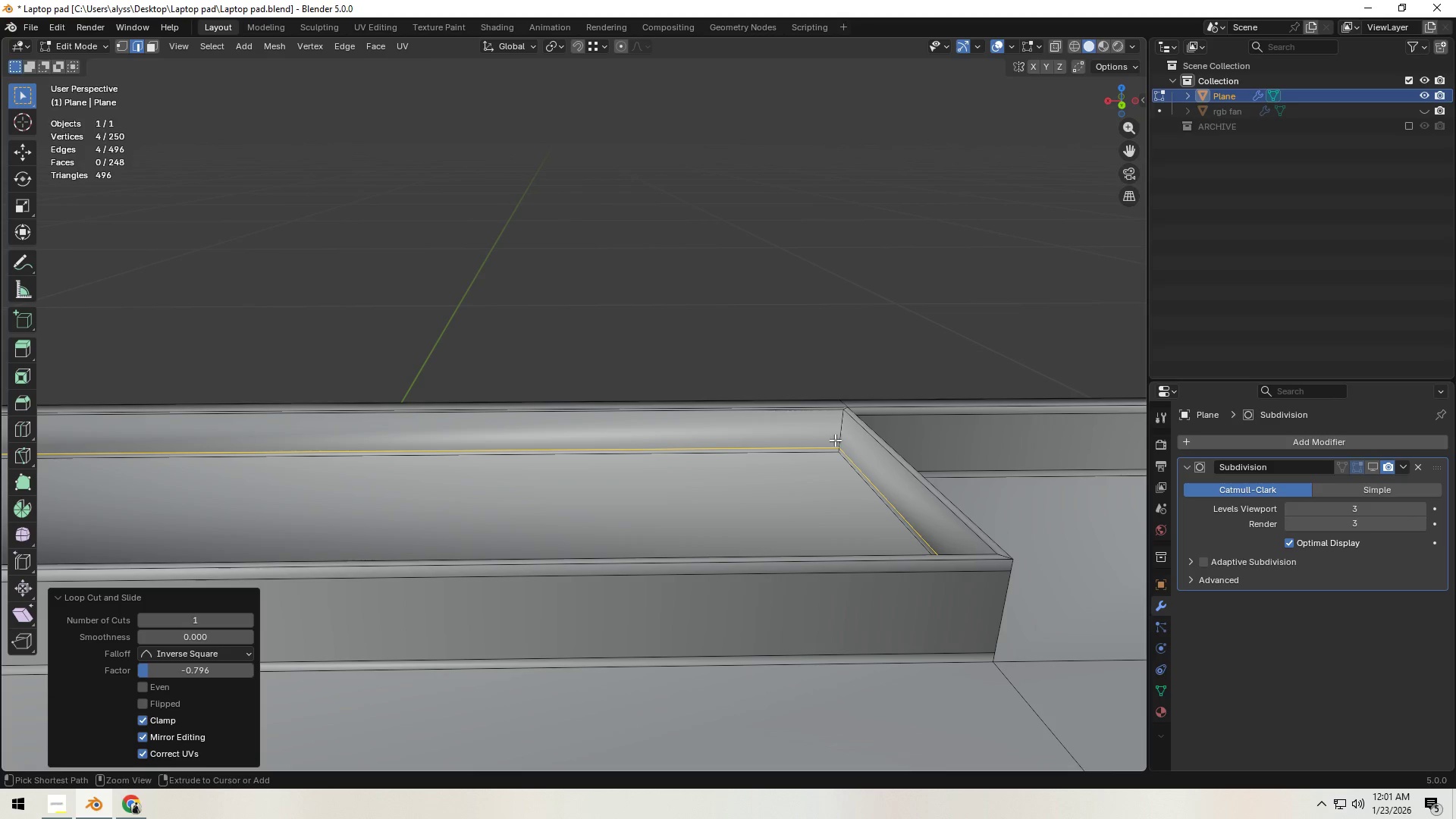 
key(Control+R)
 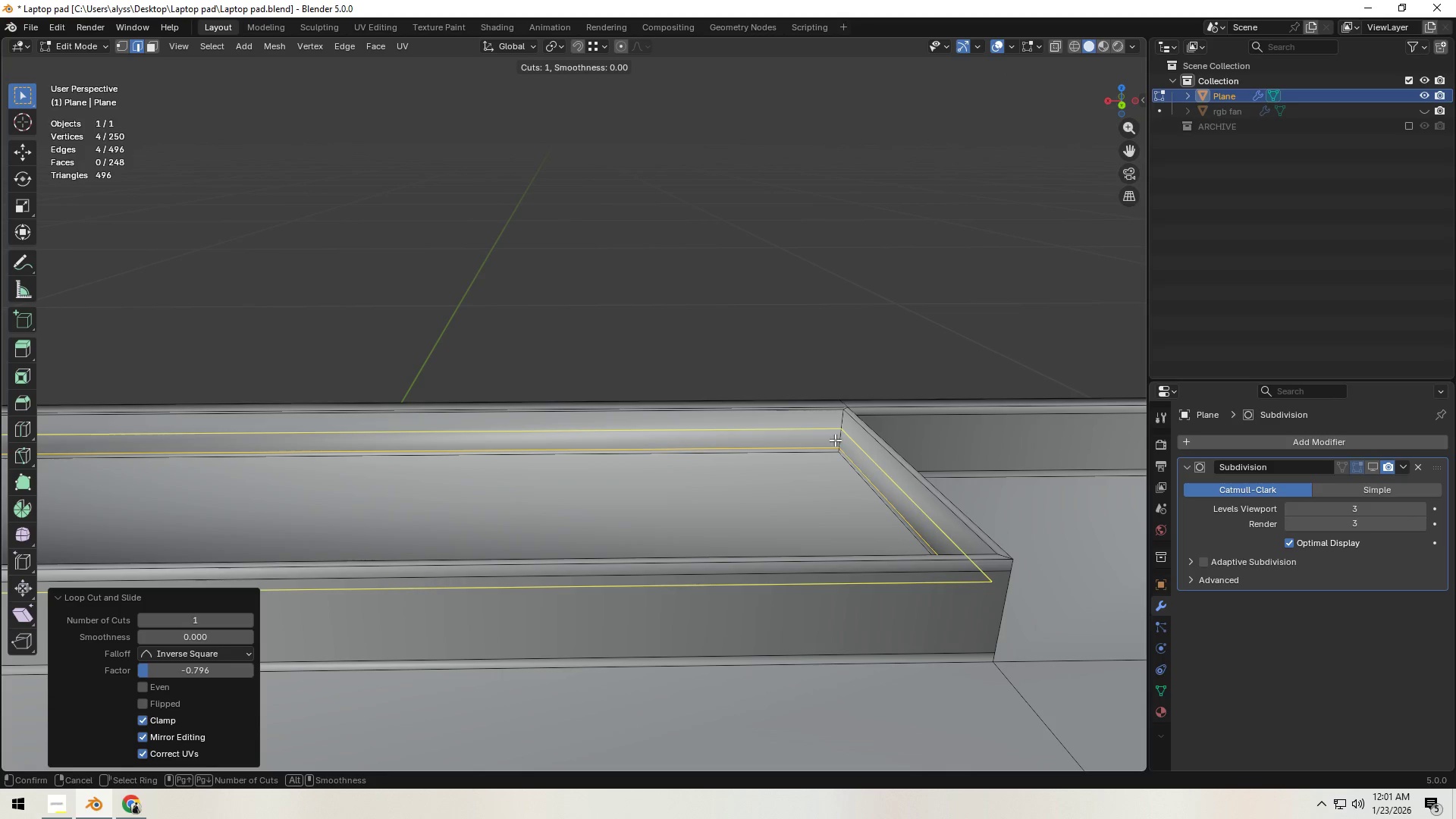 
left_click([835, 440])
 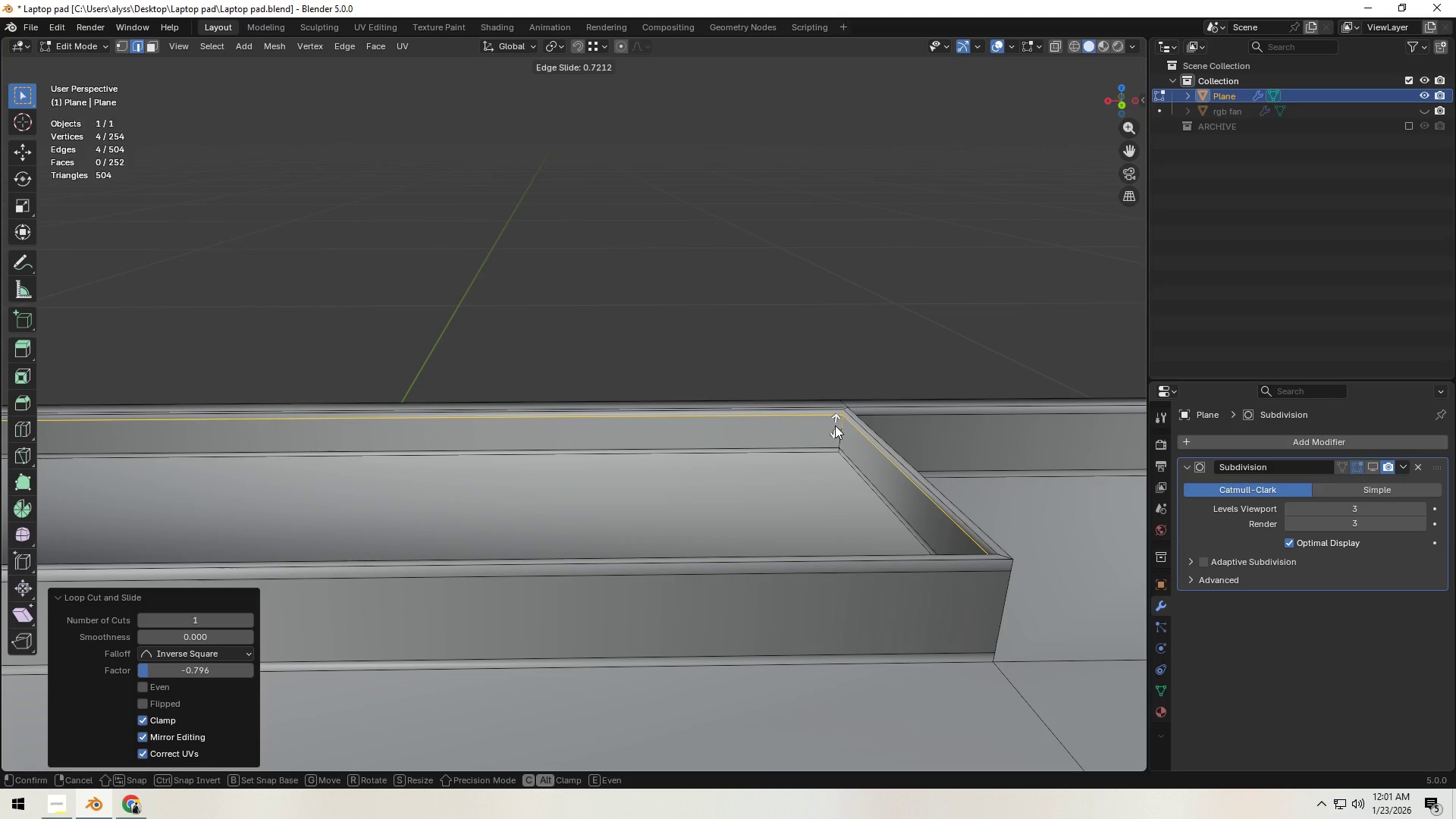 
left_click([835, 425])
 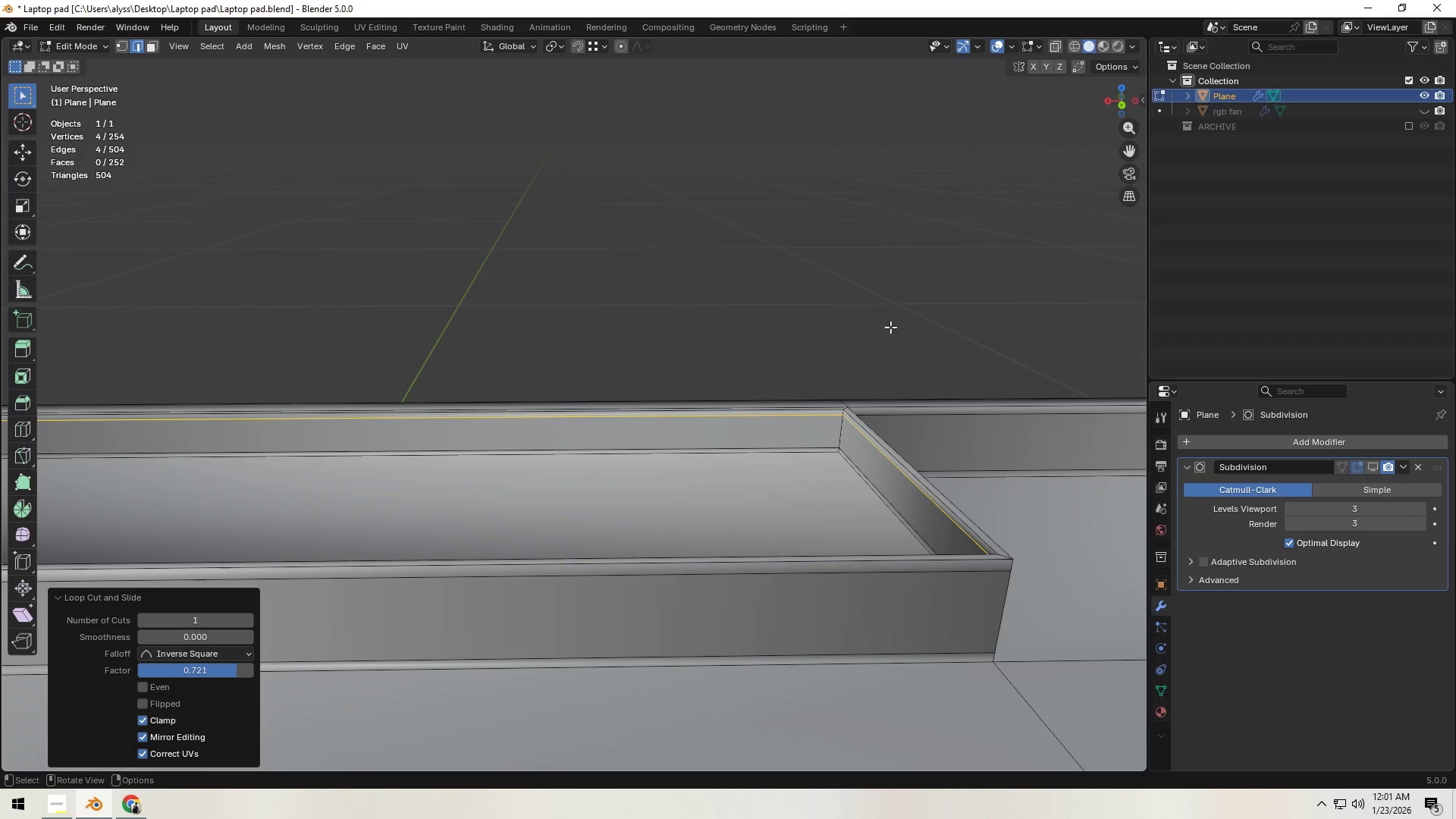 
double_click([893, 318])
 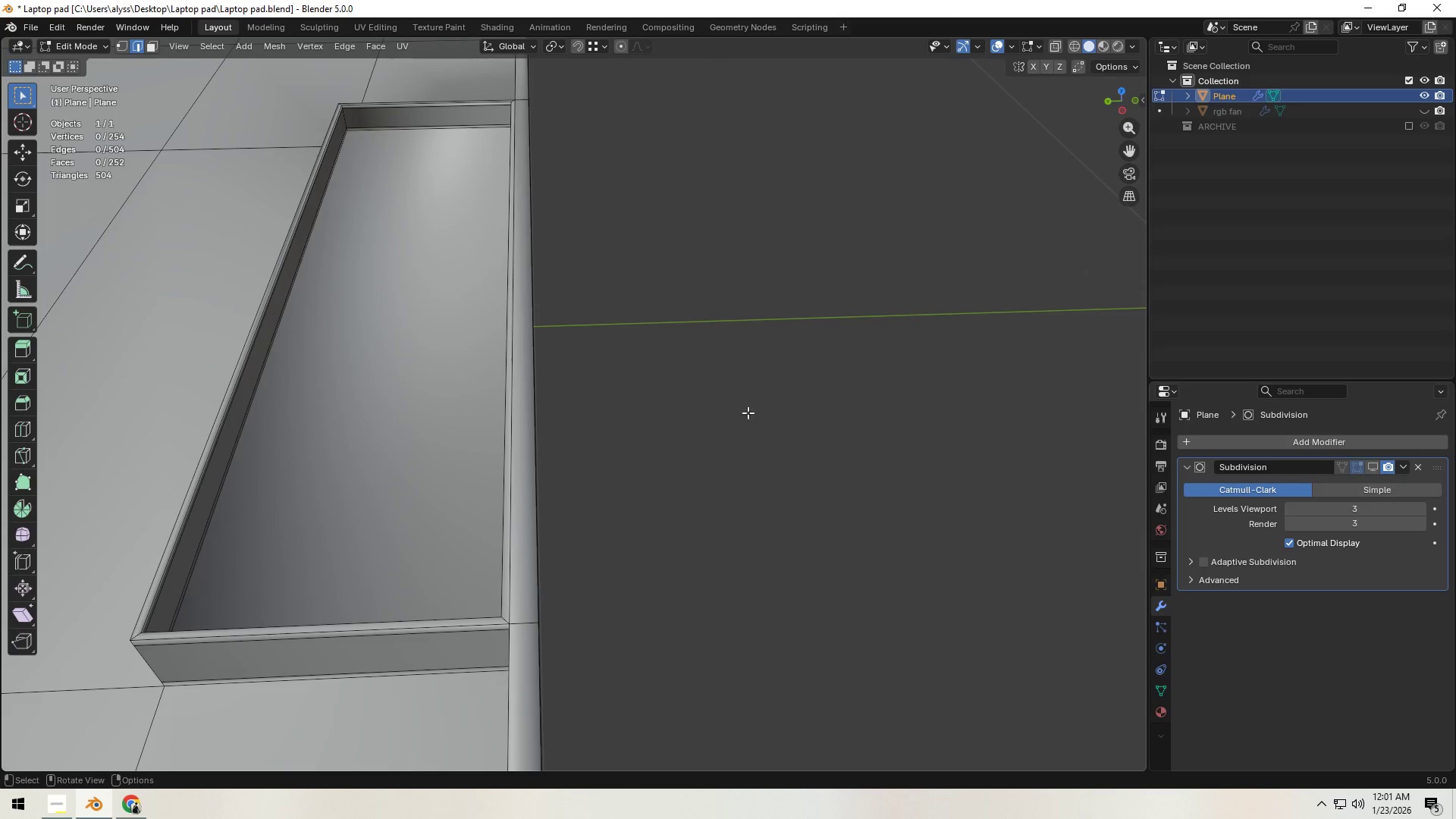 
key(Control+S)
 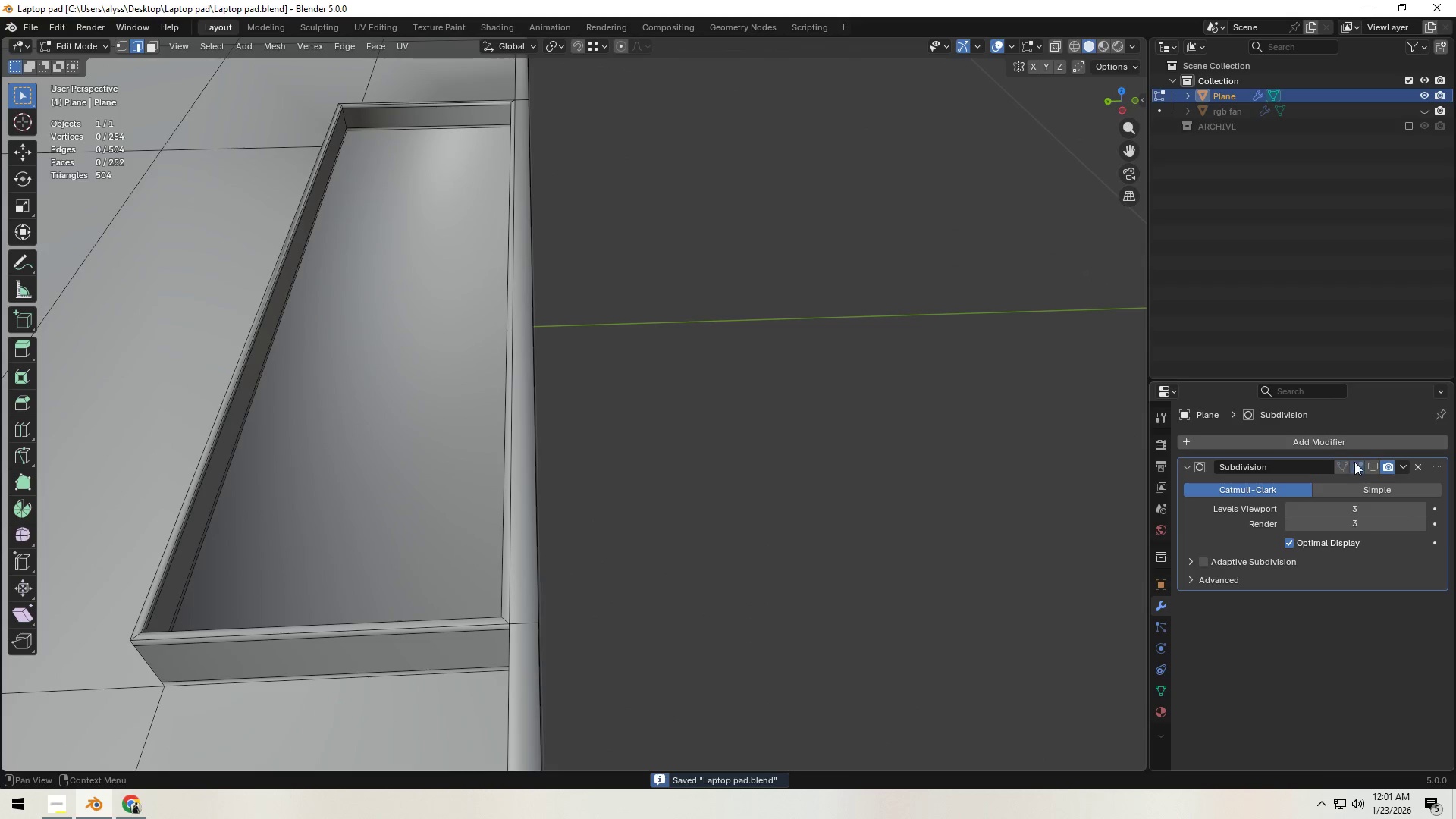 
left_click([1371, 463])
 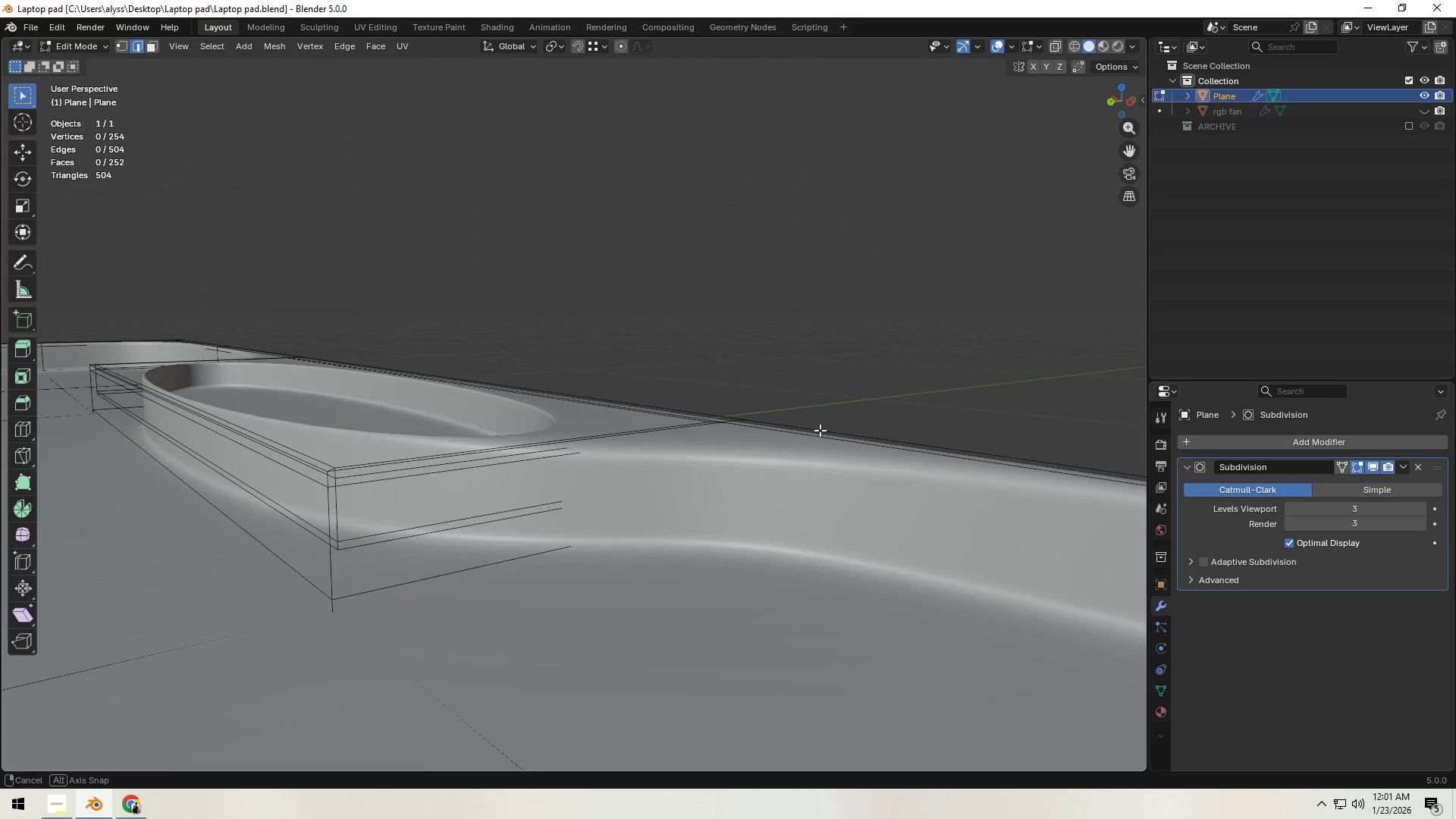 
wait(7.44)
 